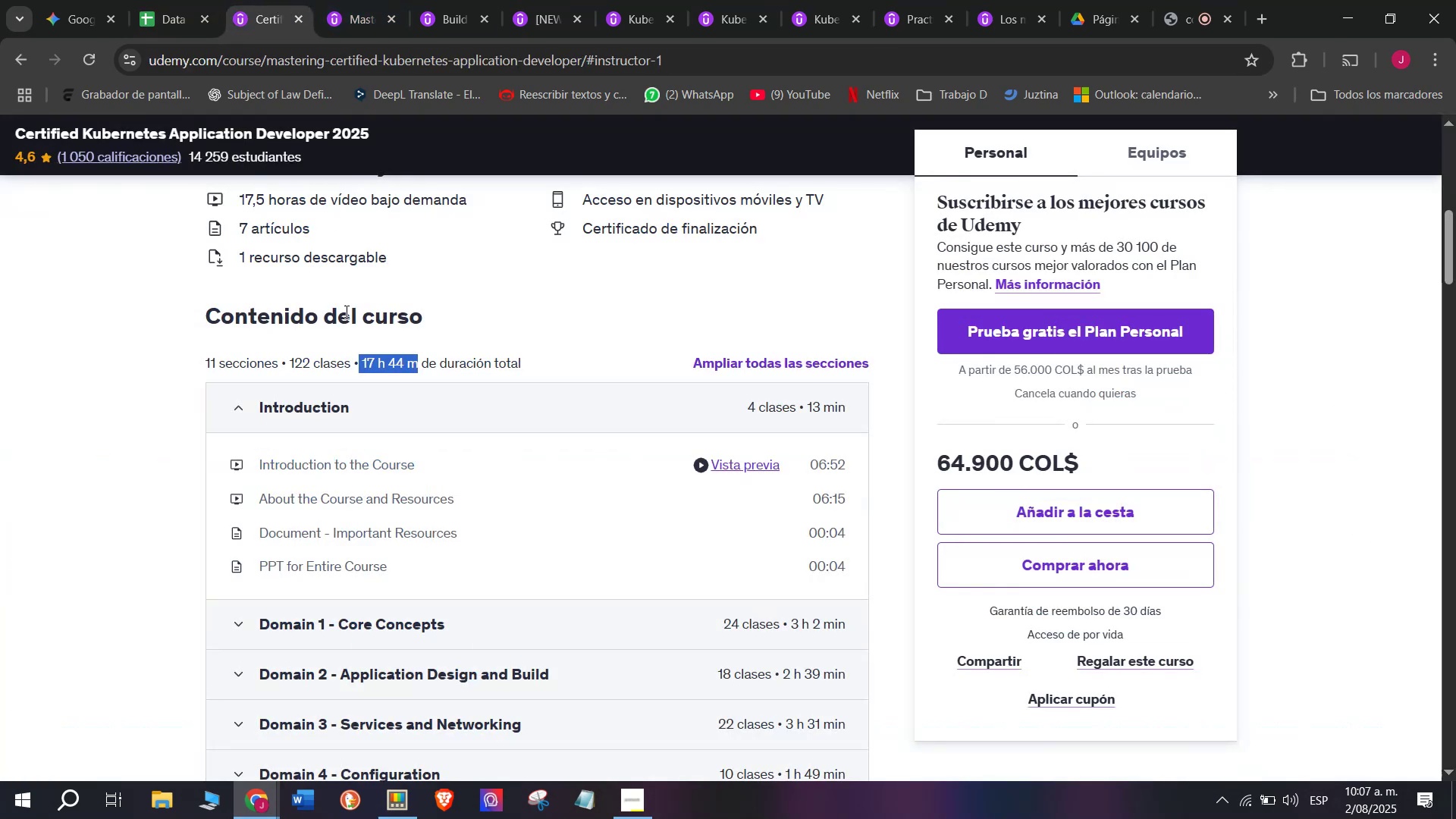 
scroll: coordinate [382, 455], scroll_direction: up, amount: 3.0
 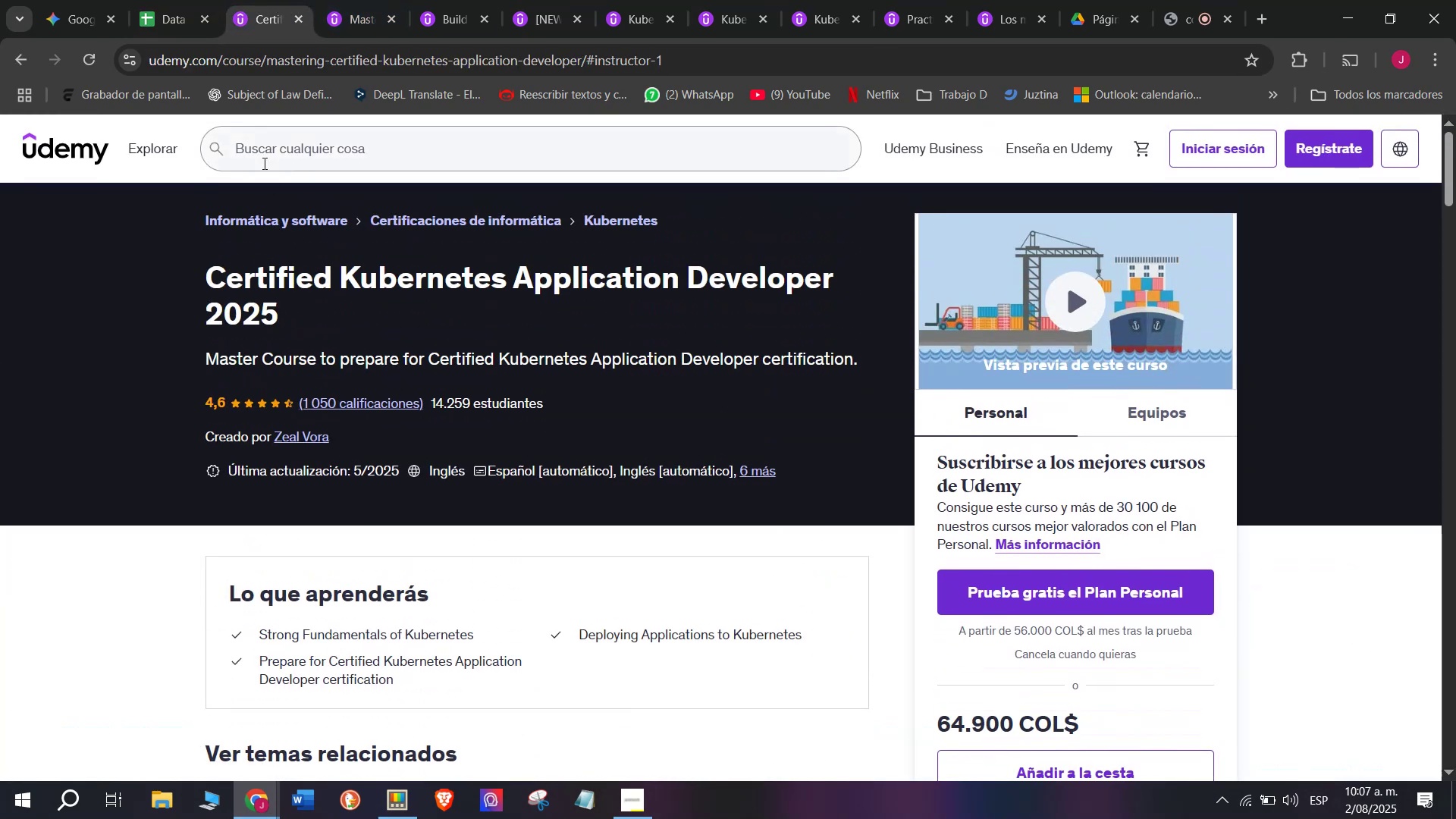 
left_click([169, 0])
 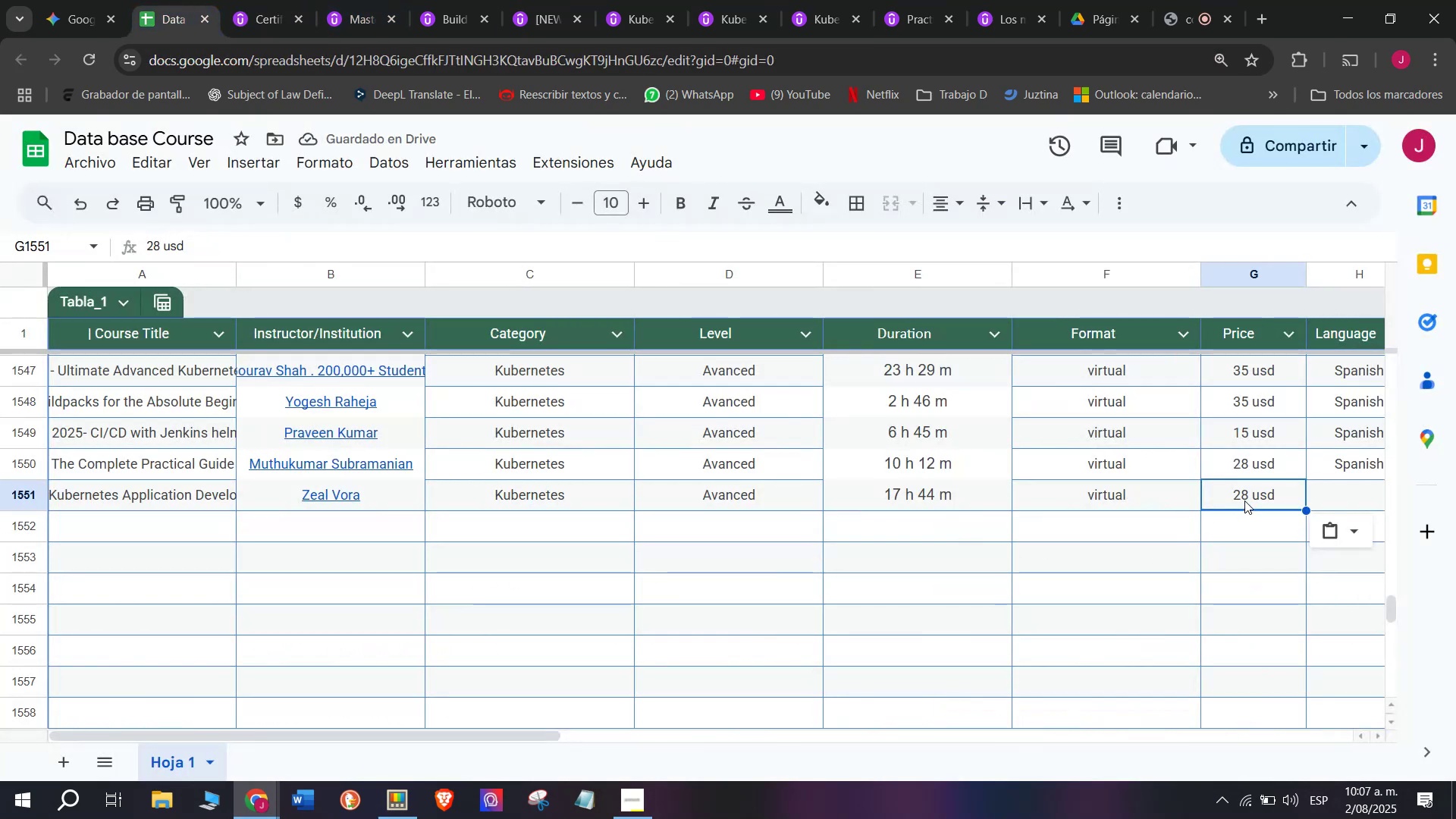 
double_click([1244, 499])
 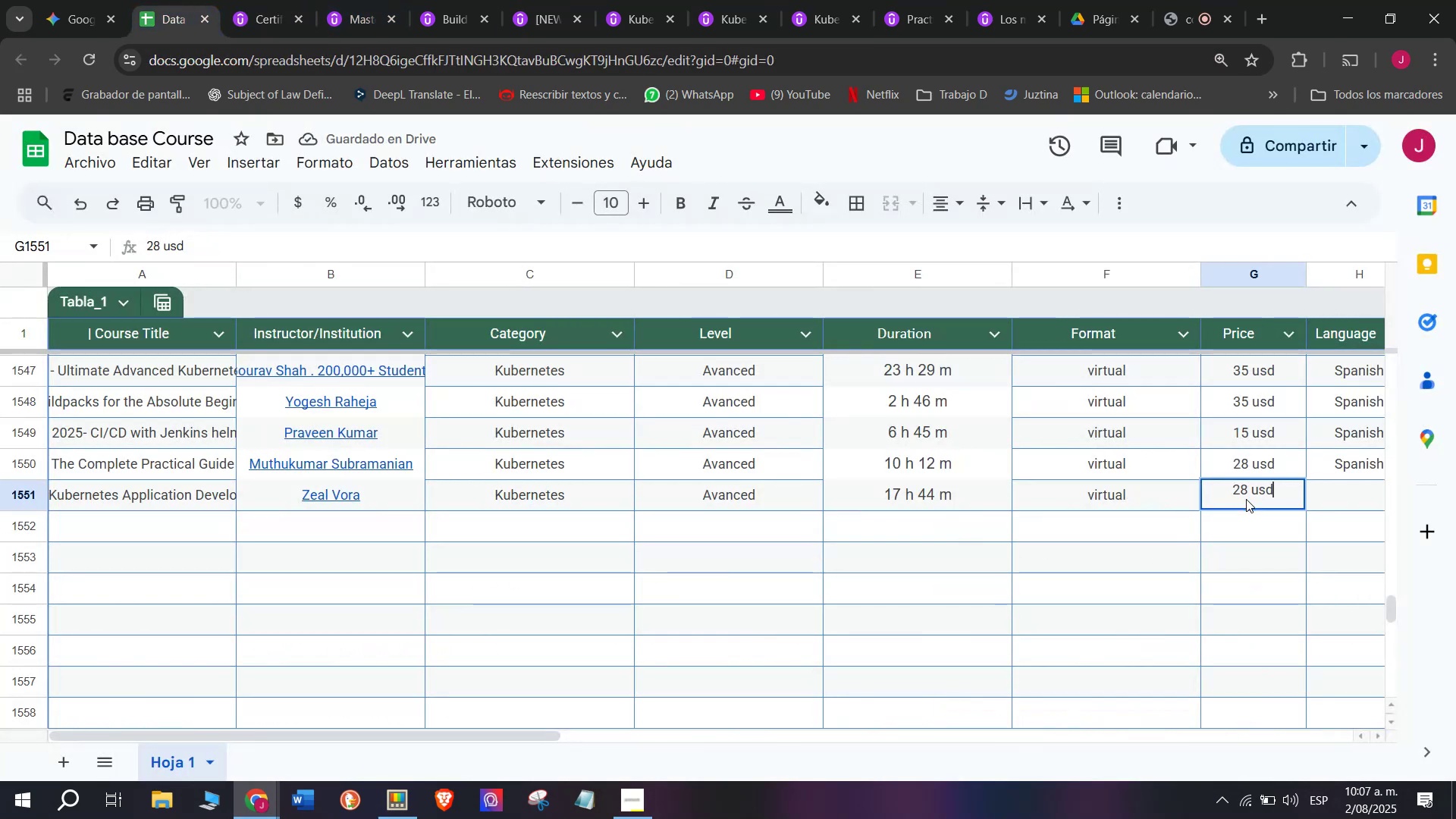 
left_click_drag(start_coordinate=[1246, 492], to_coordinate=[1235, 488])
 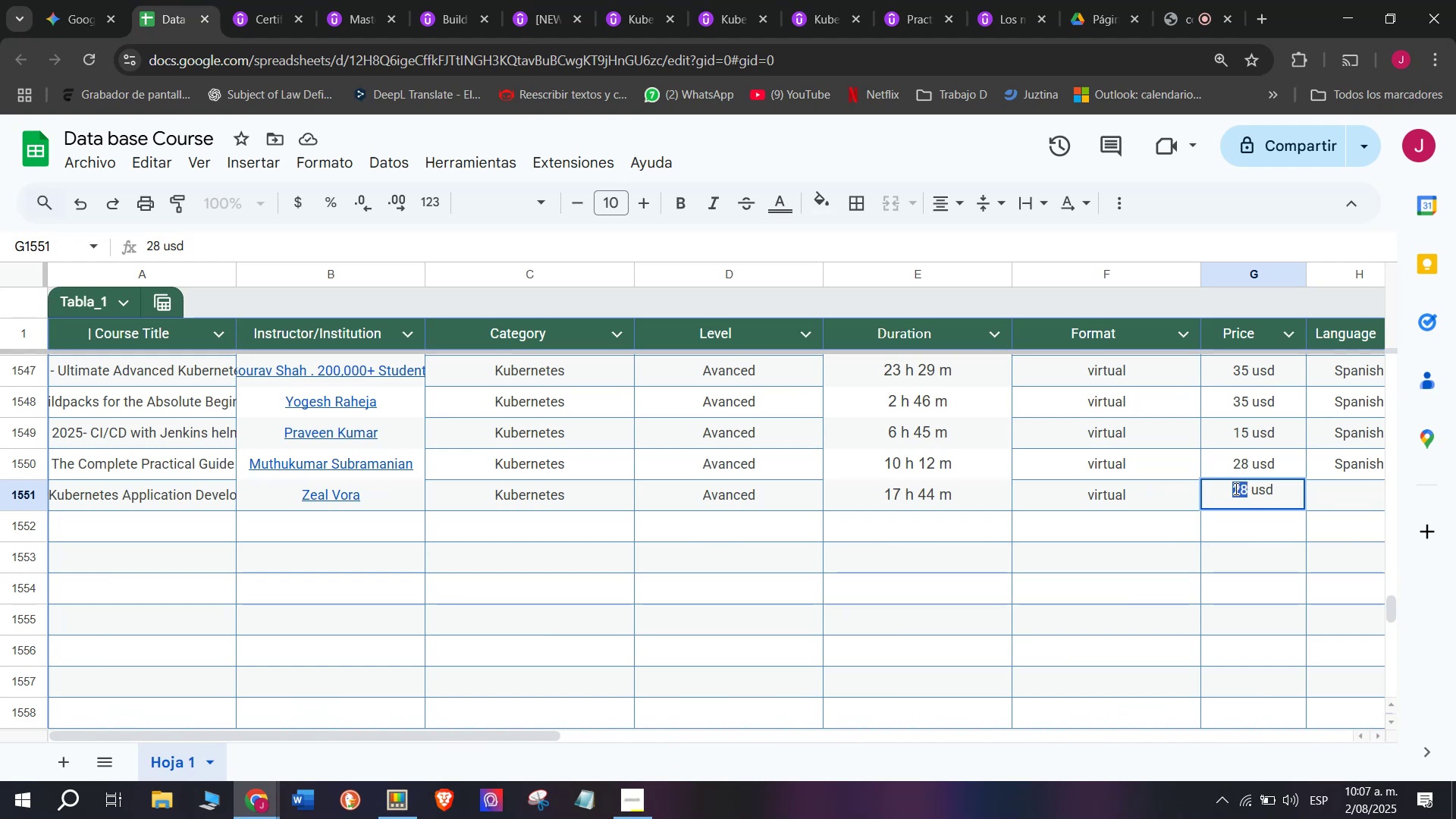 
type(15)
 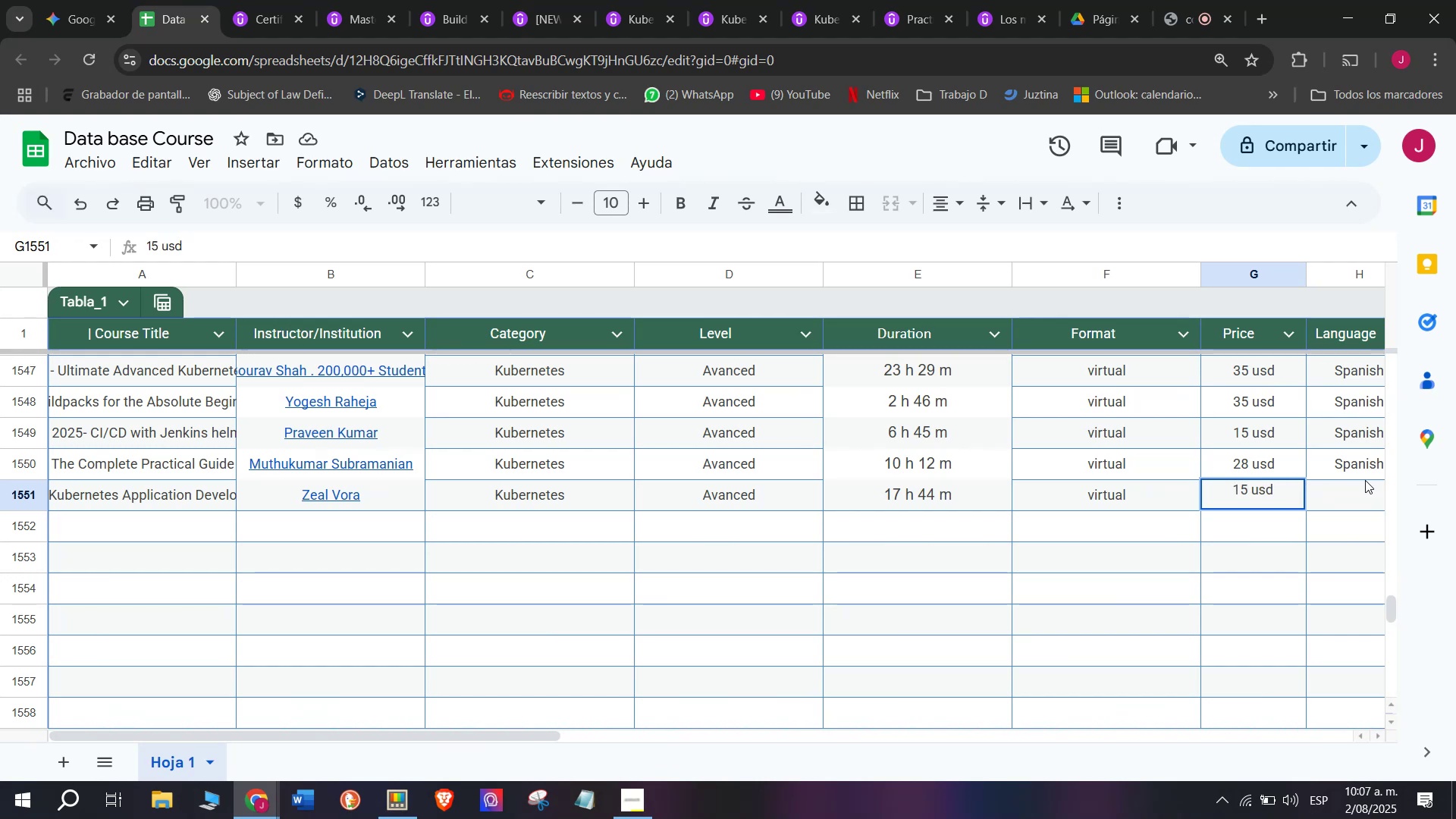 
left_click([1355, 504])
 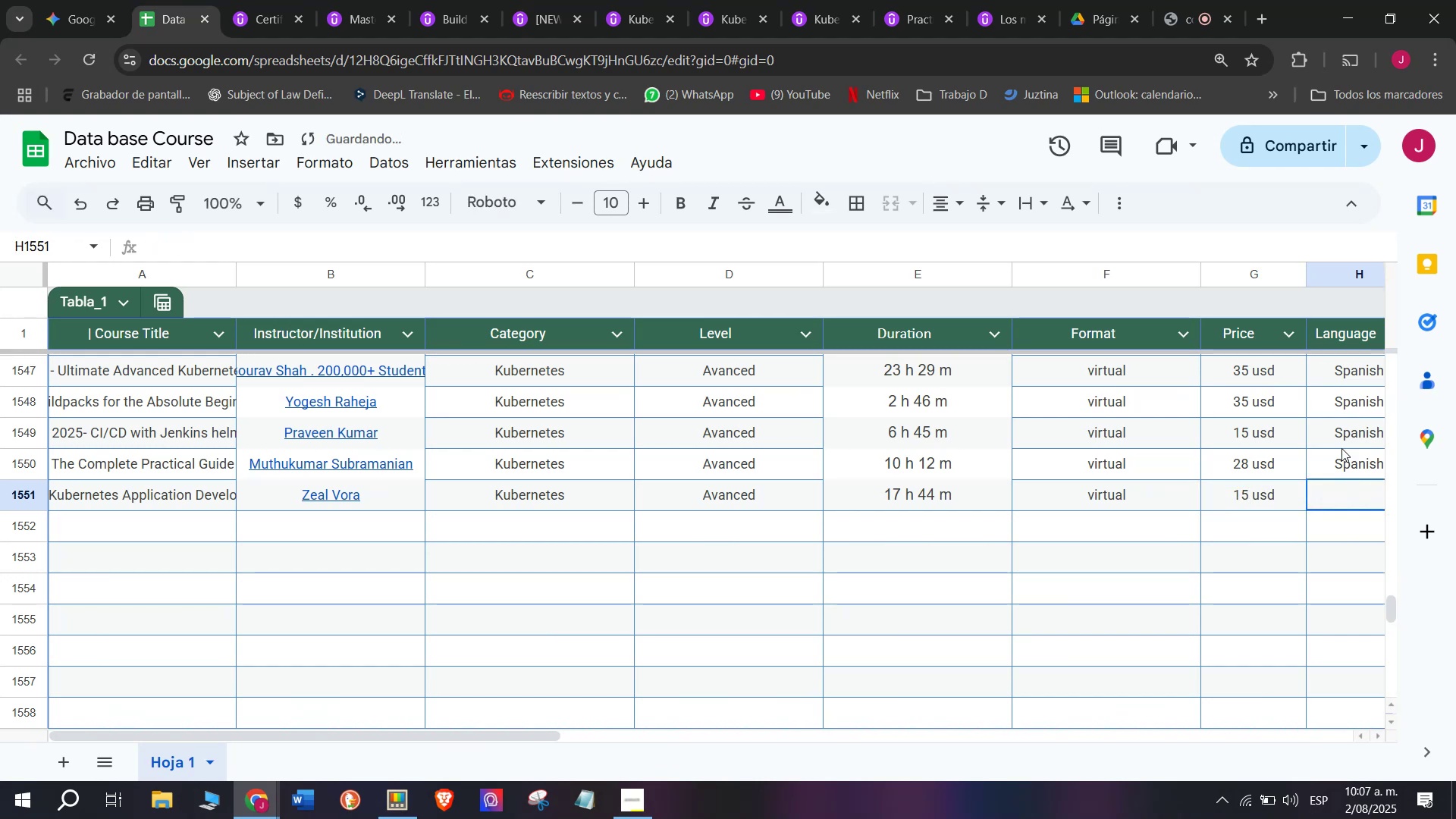 
left_click([1341, 447])
 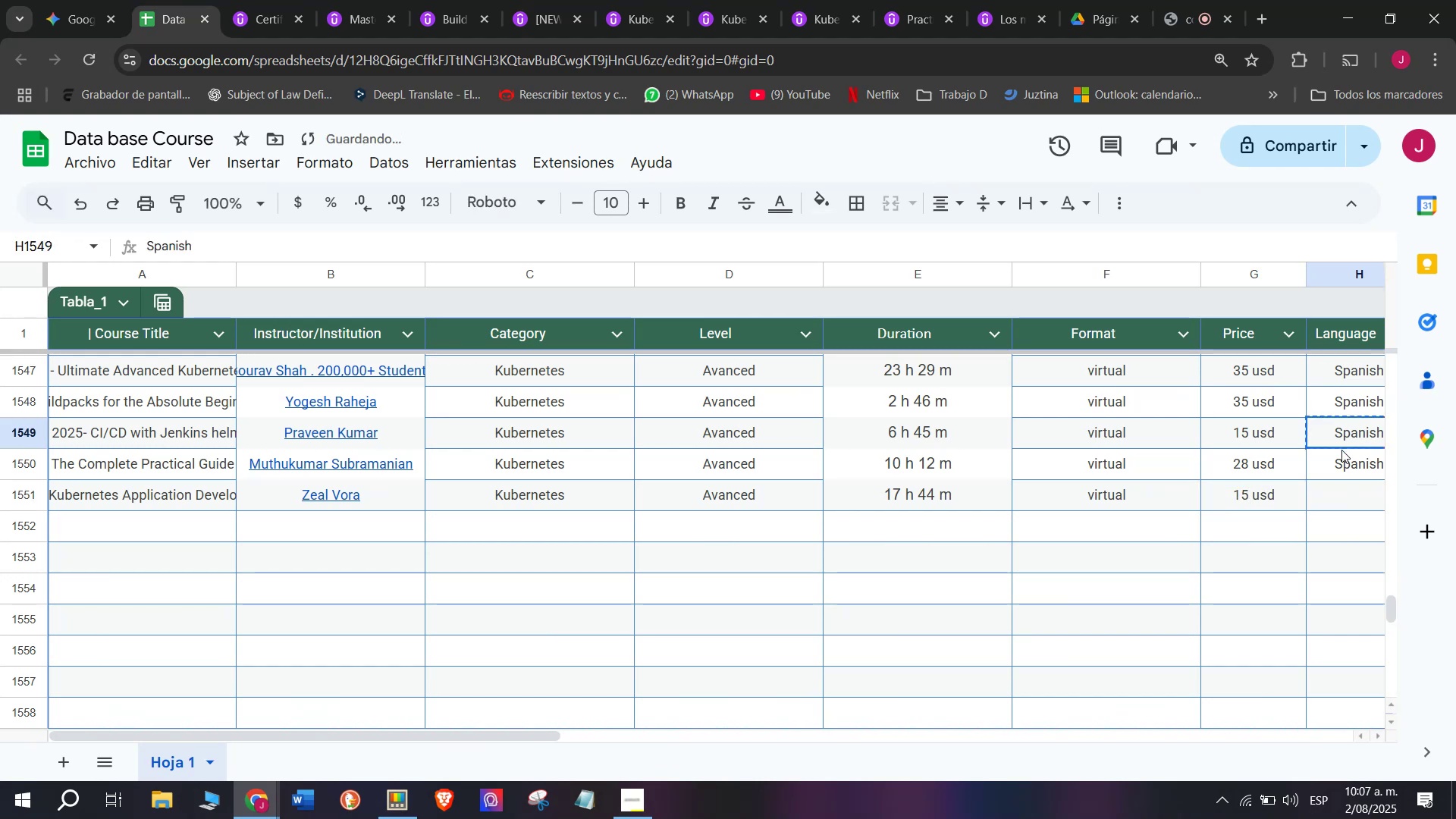 
key(Break)
 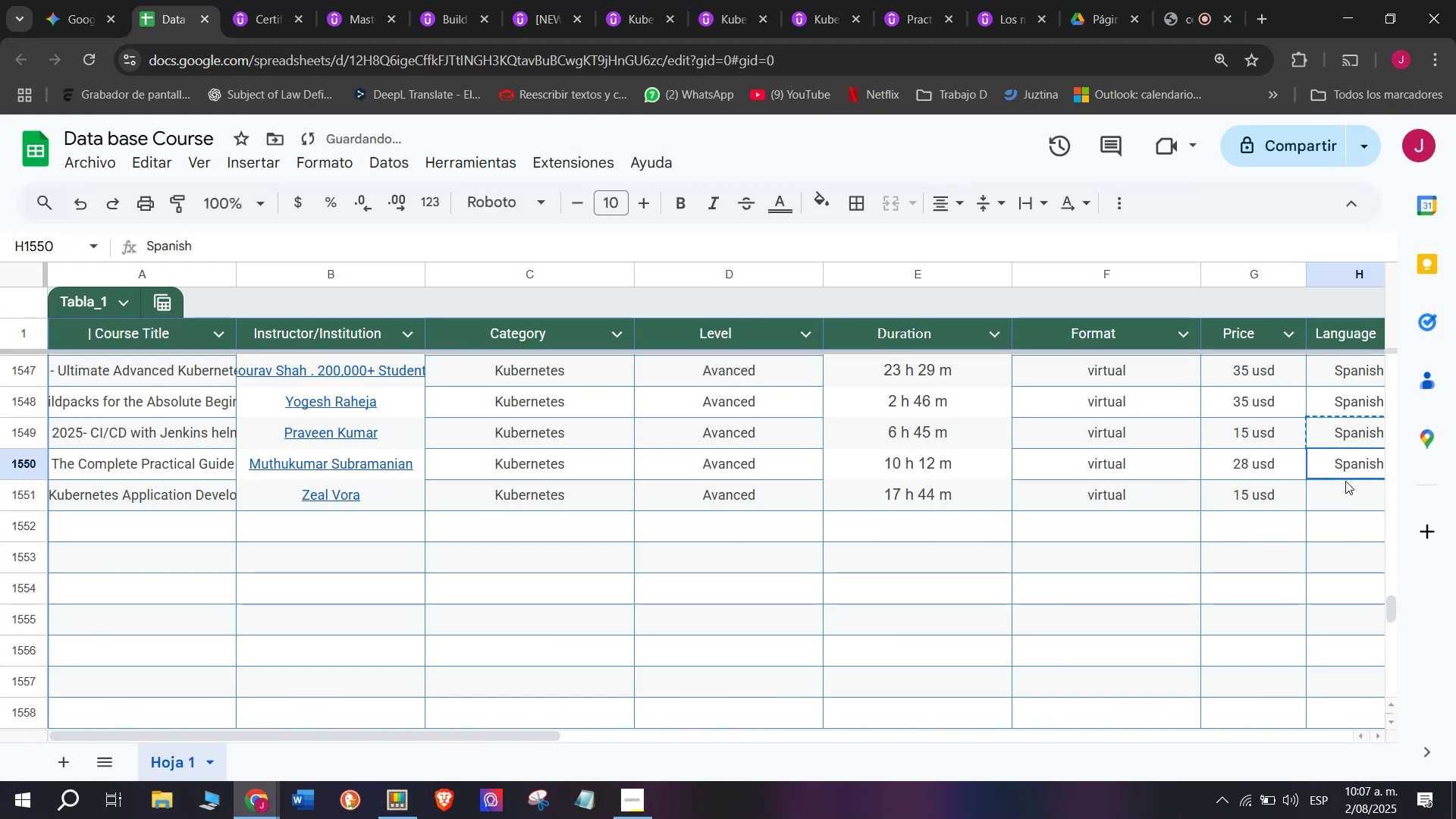 
key(Control+ControlLeft)
 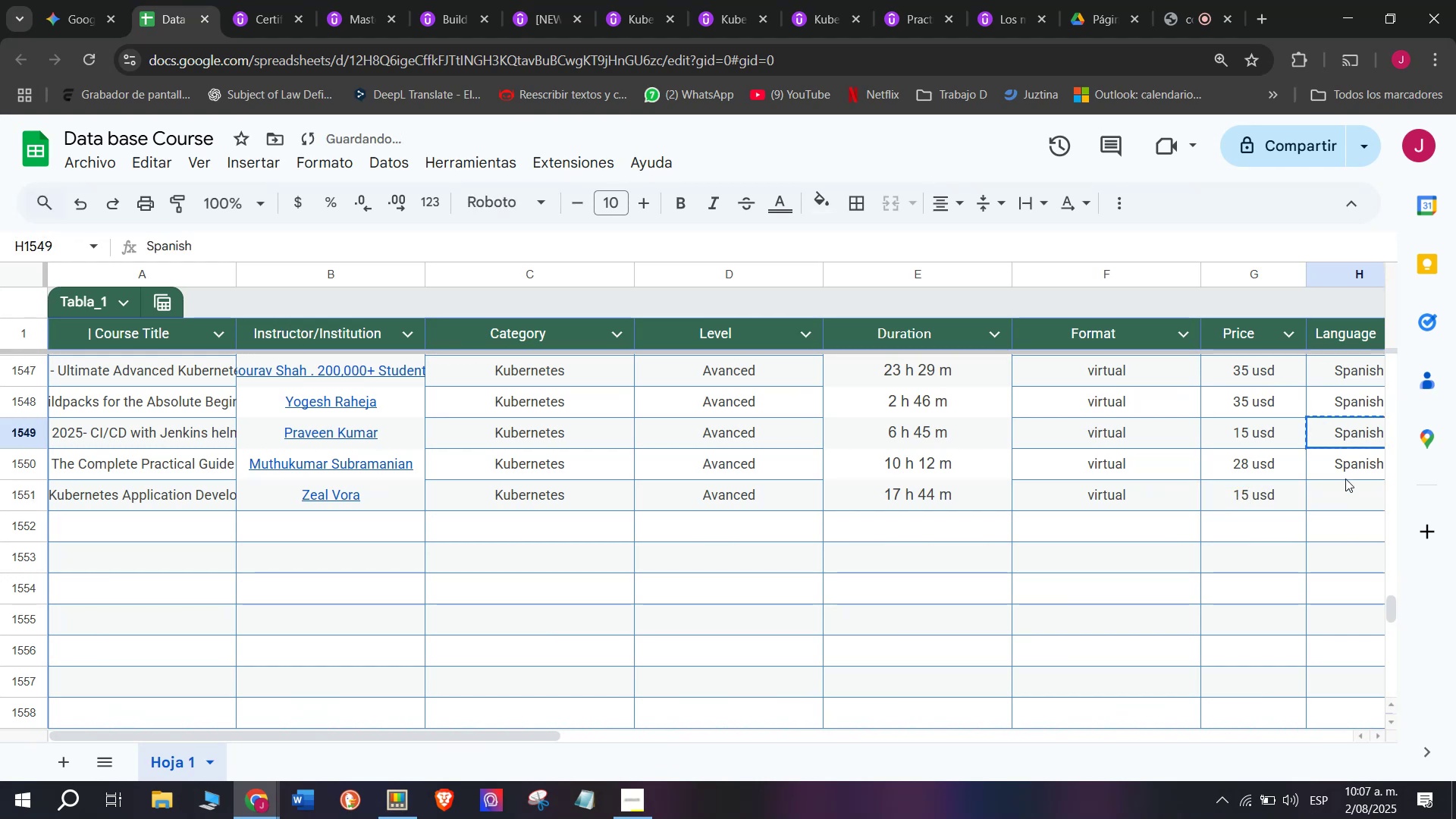 
key(Control+C)
 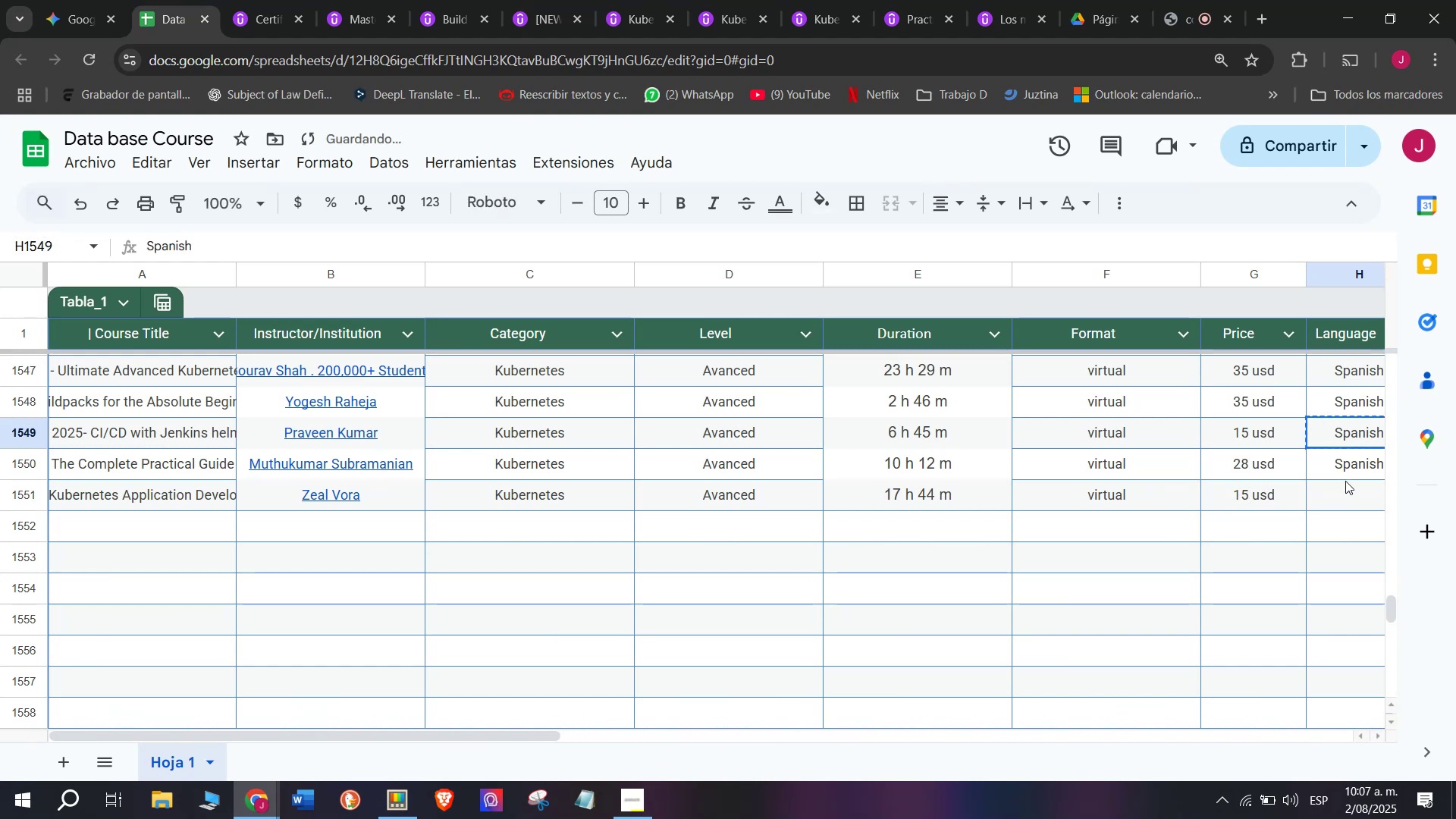 
double_click([1345, 481])
 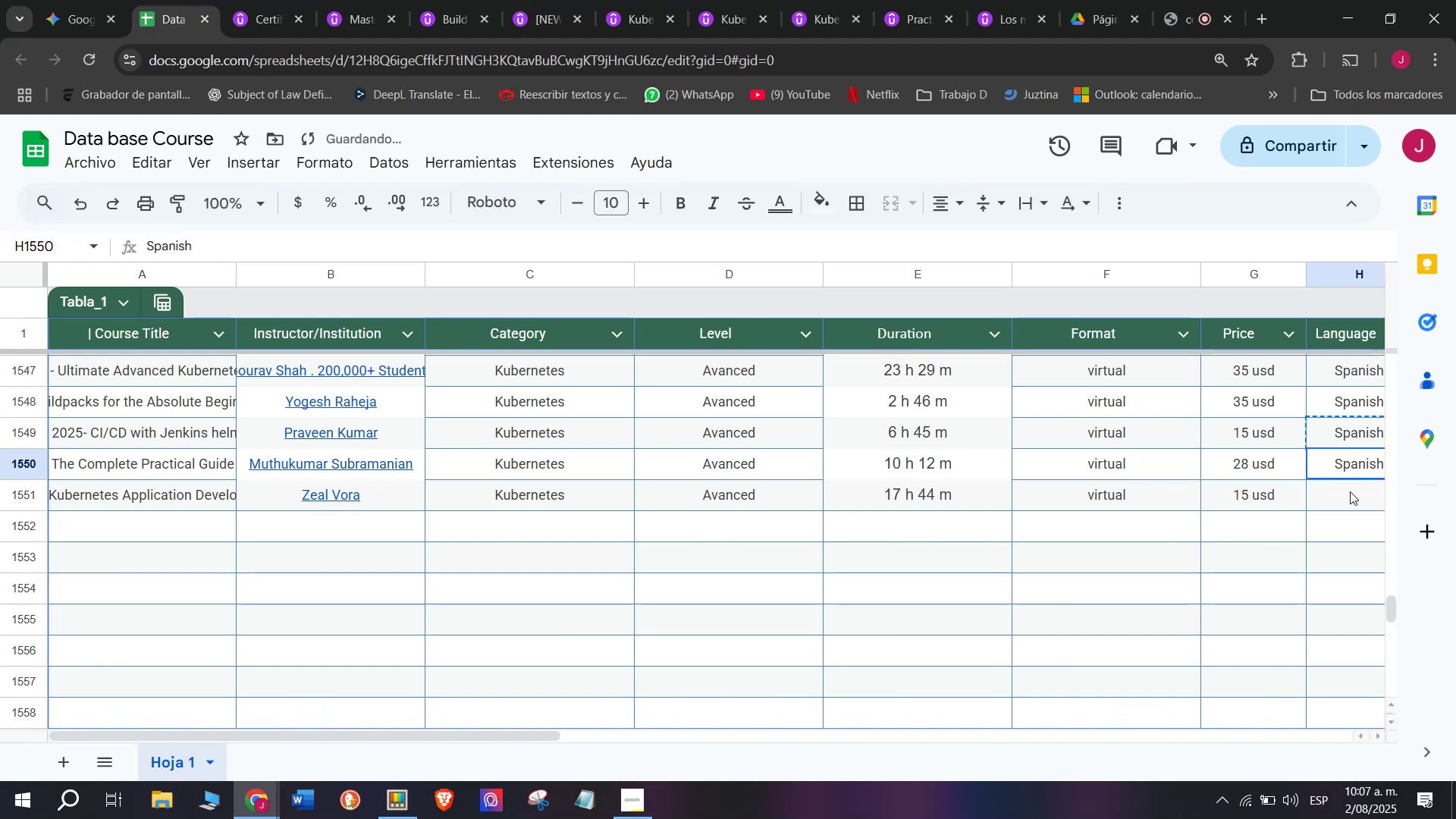 
left_click([1351, 495])
 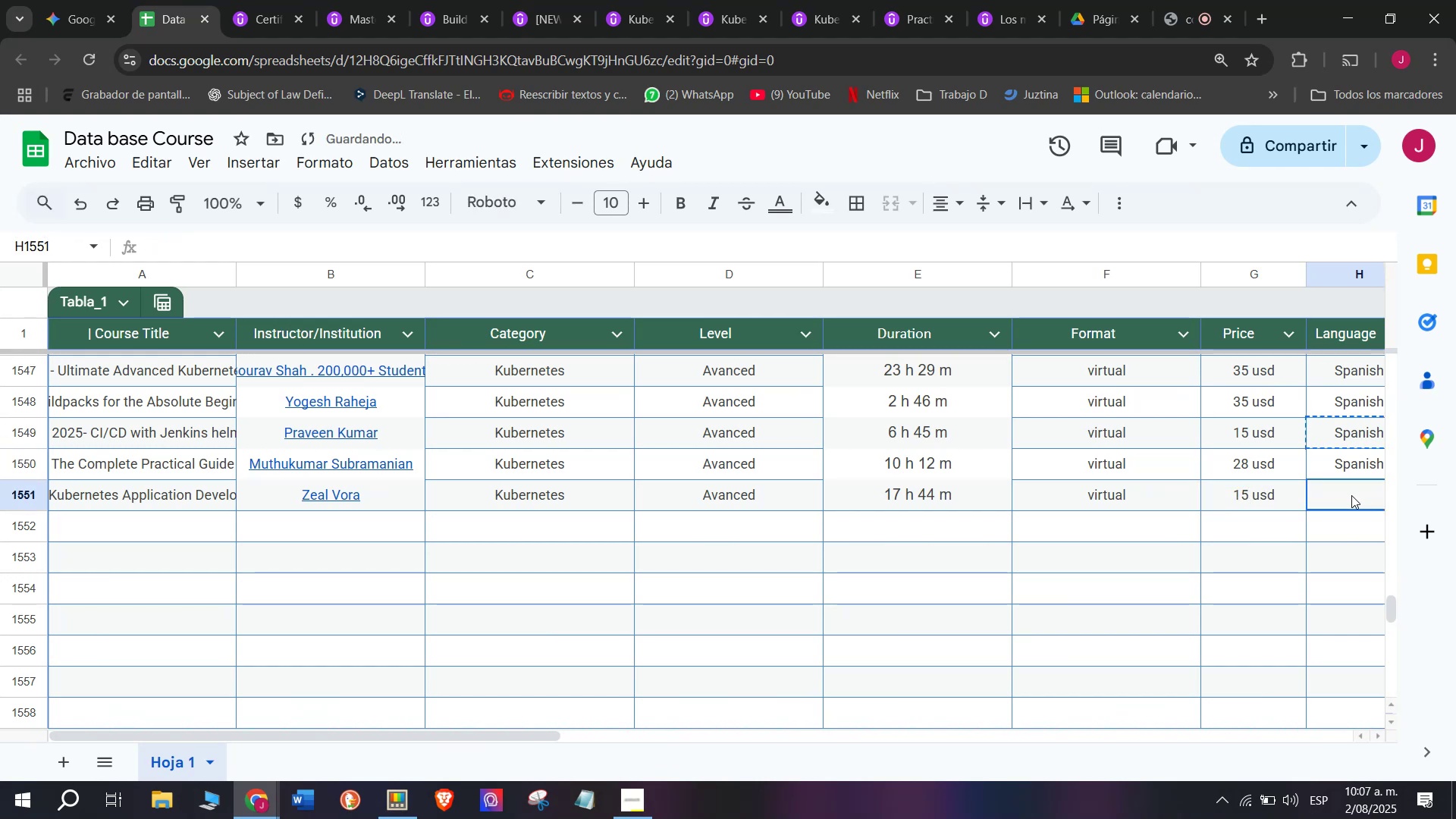 
key(Z)
 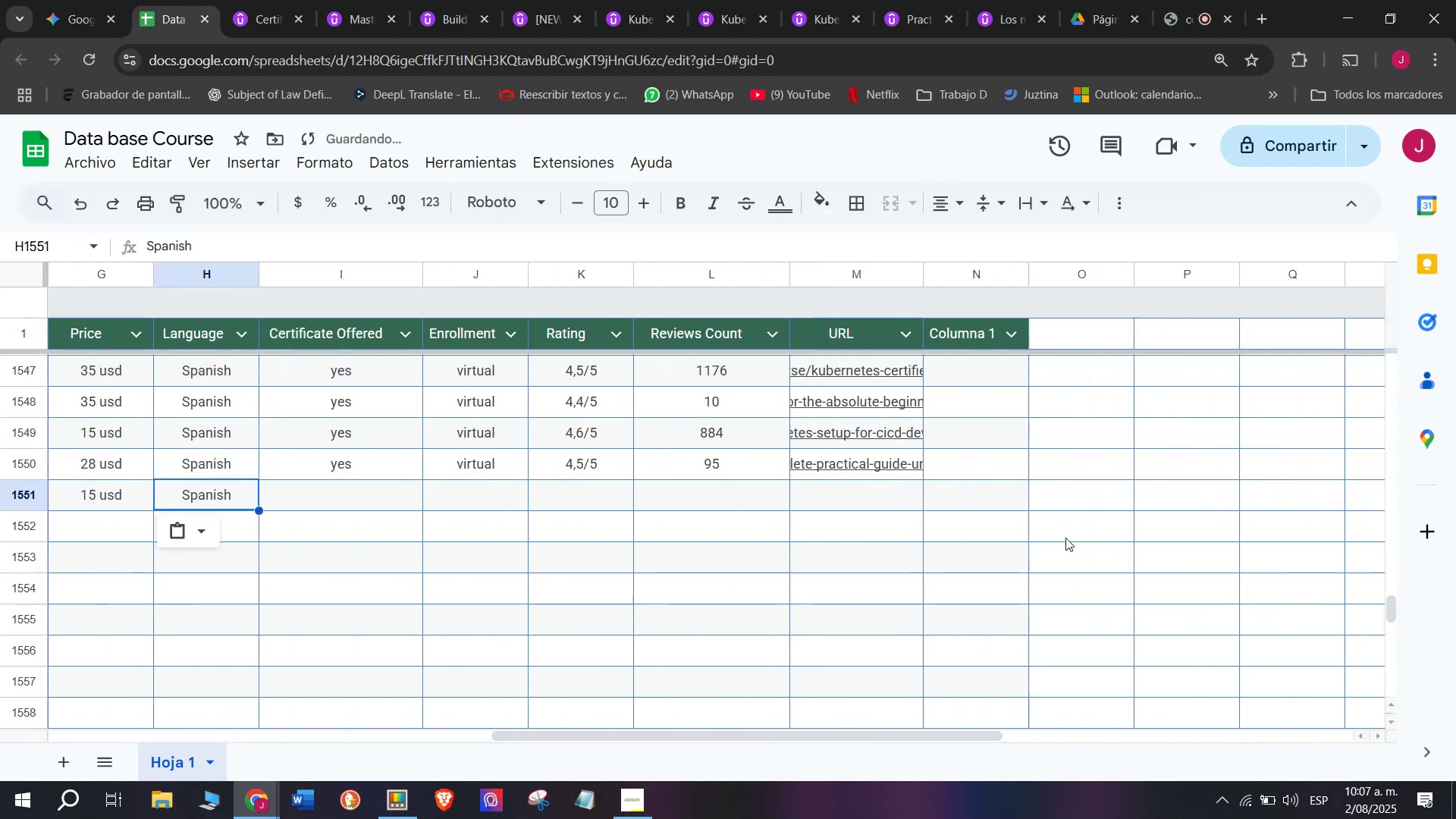 
key(Control+ControlLeft)
 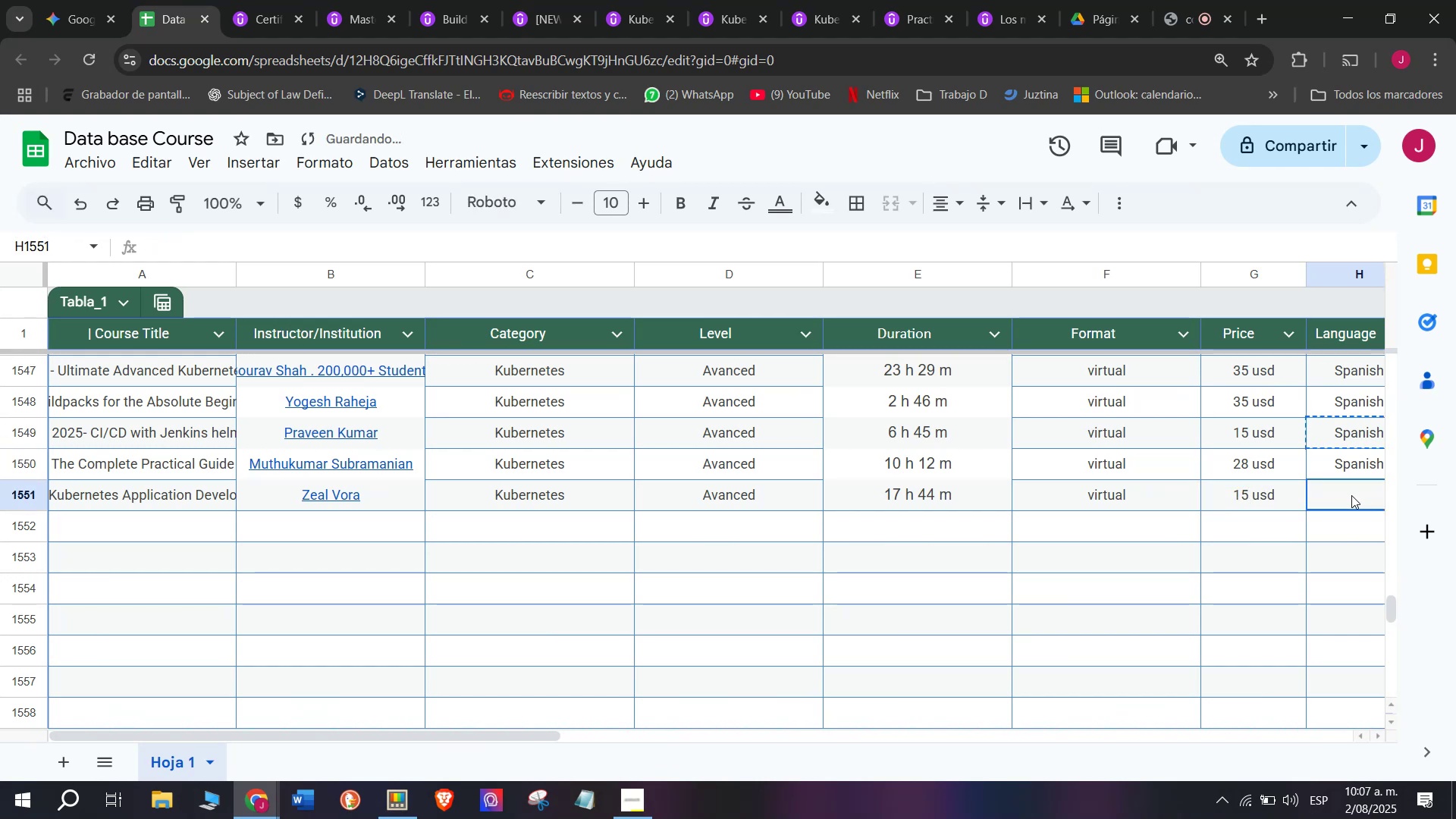 
key(Control+V)
 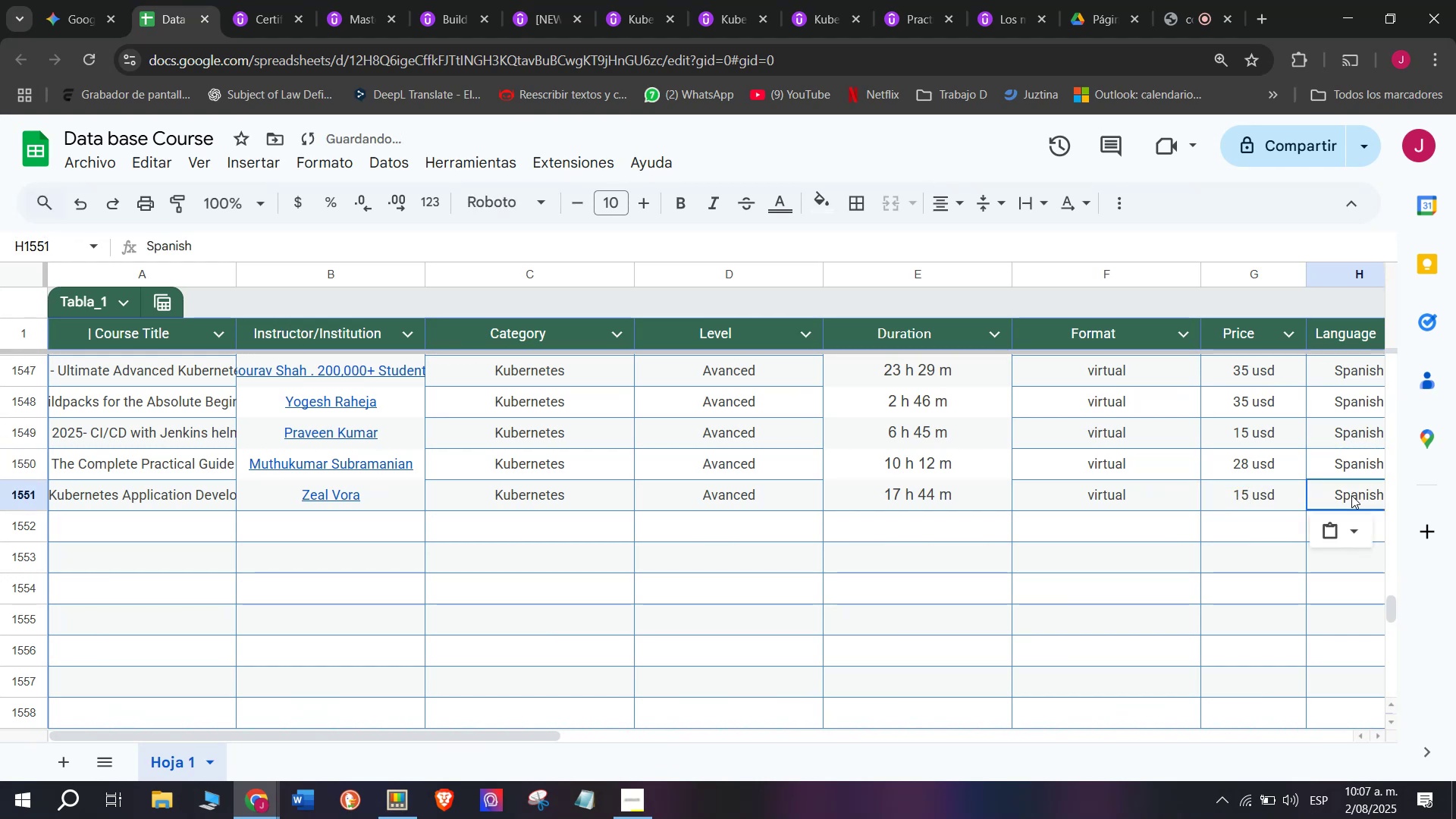 
scroll: coordinate [261, 588], scroll_direction: down, amount: 3.0
 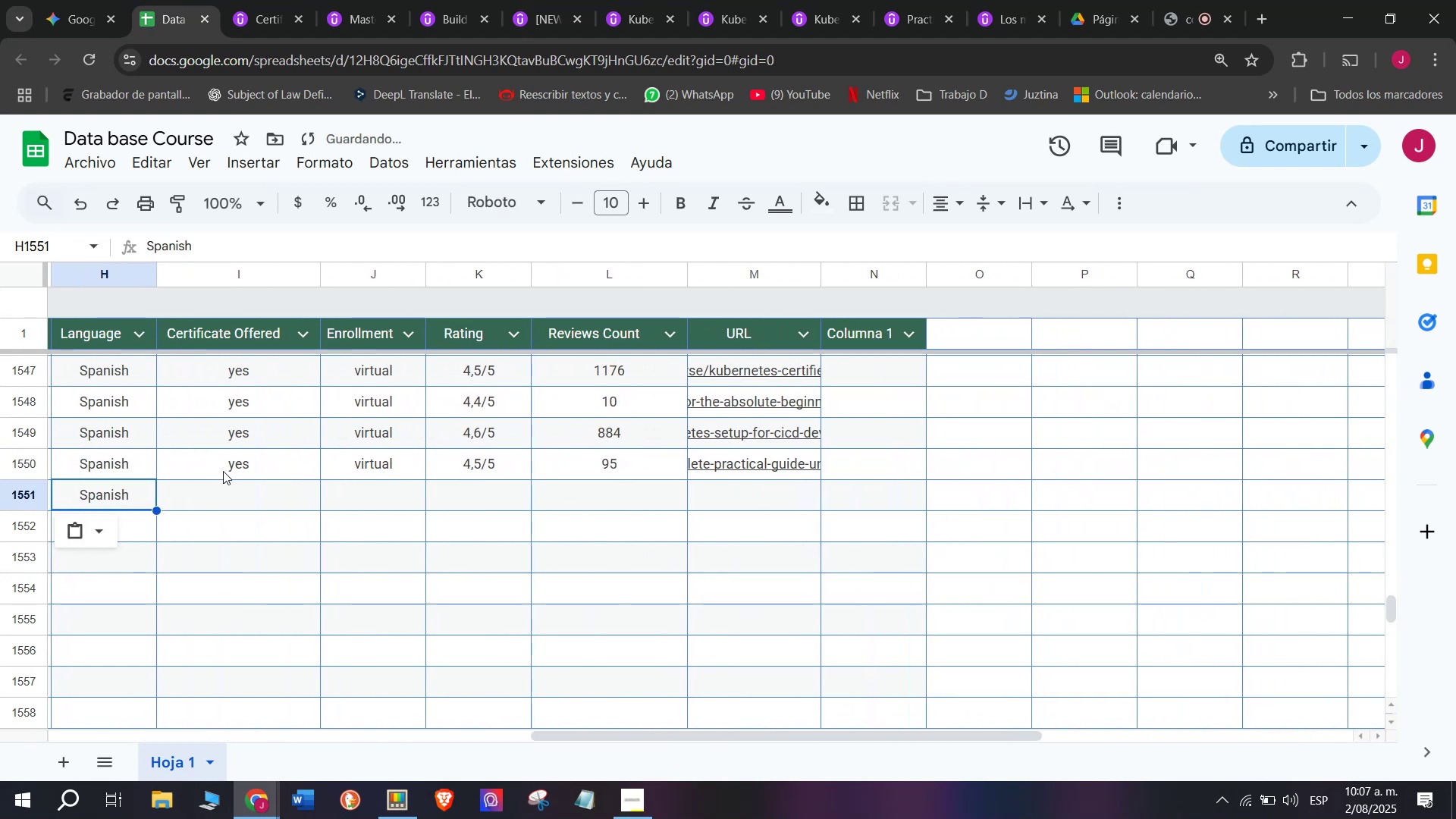 
left_click([223, 469])
 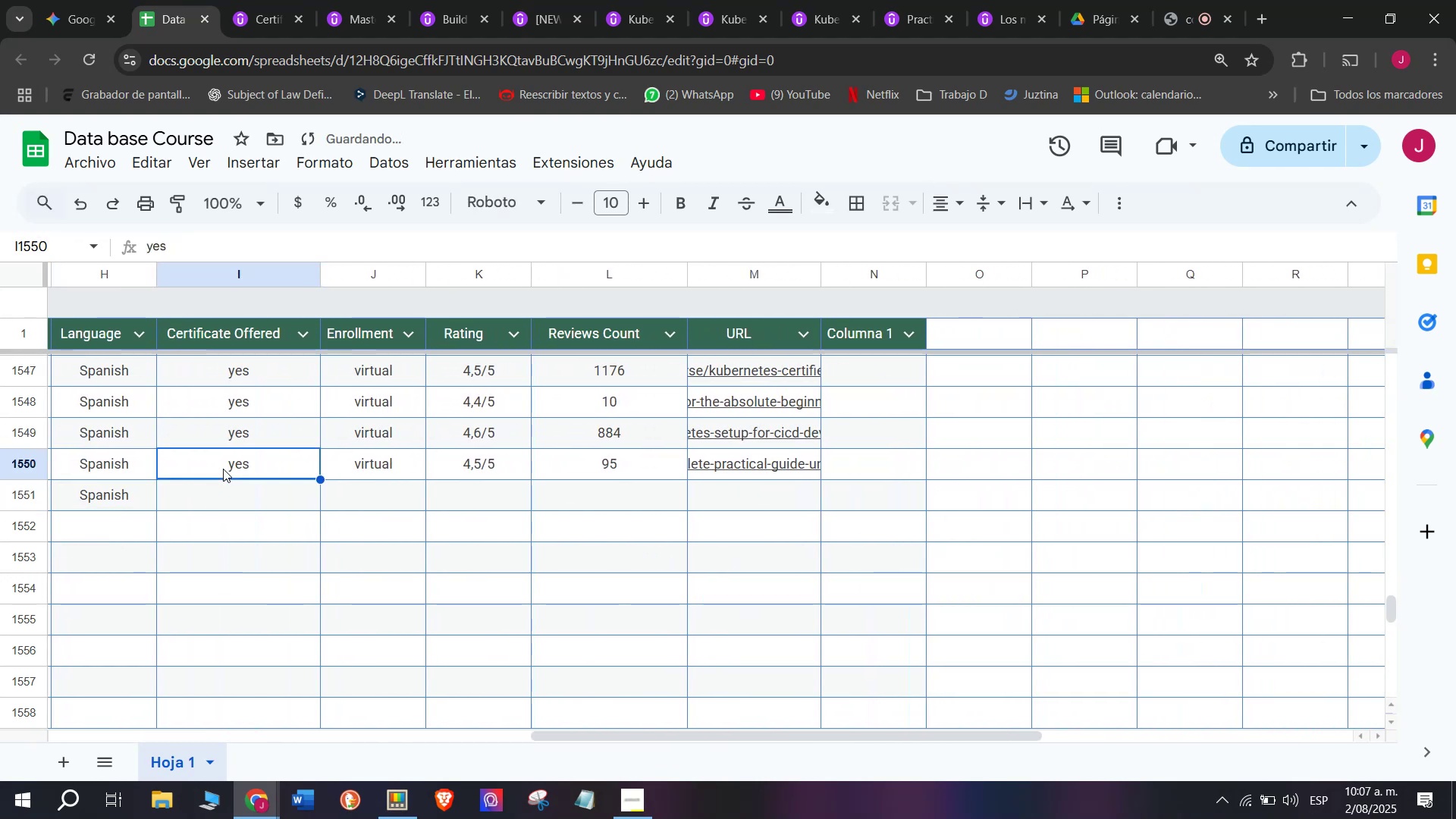 
key(Control+ControlLeft)
 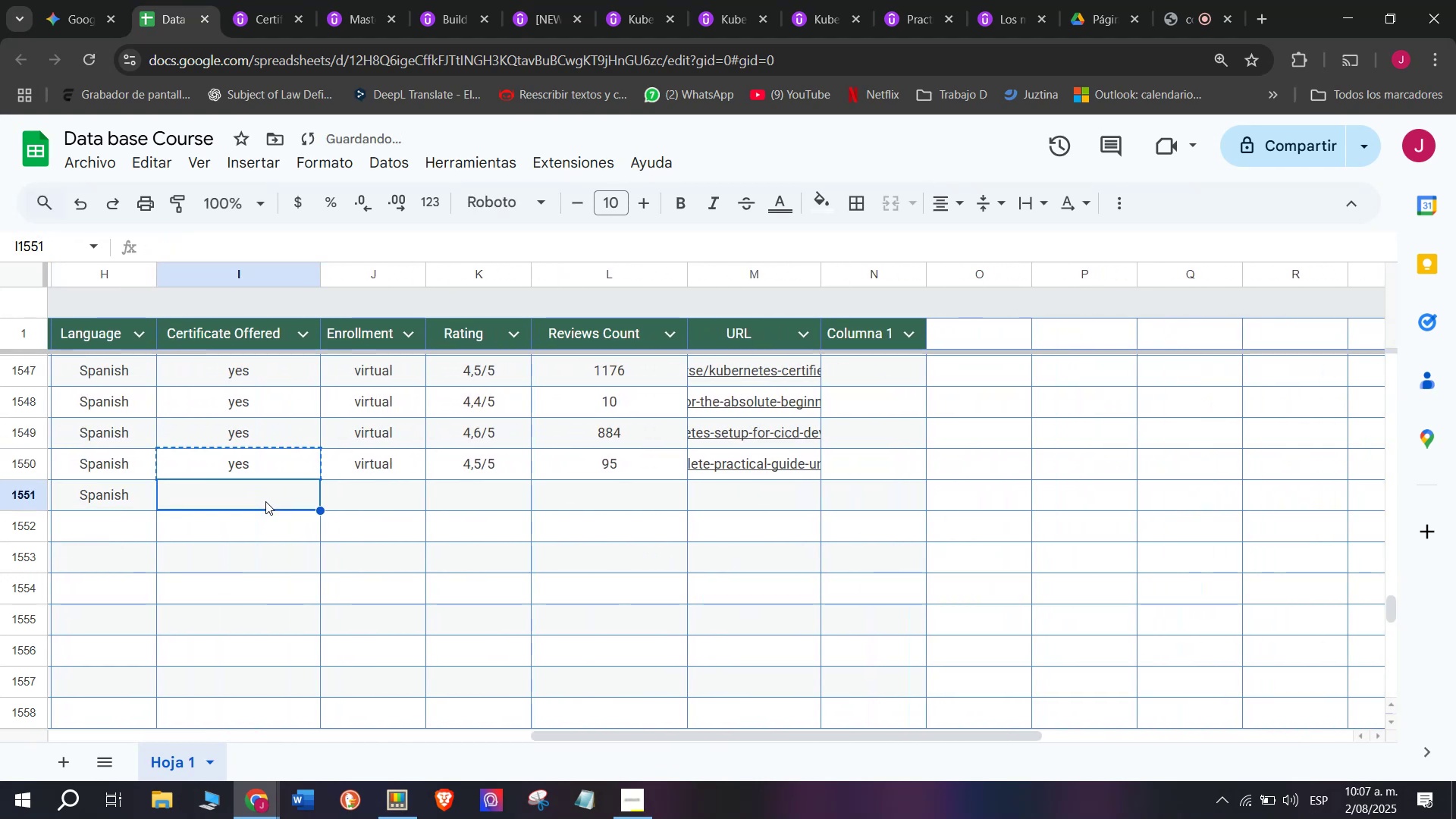 
key(Control+C)
 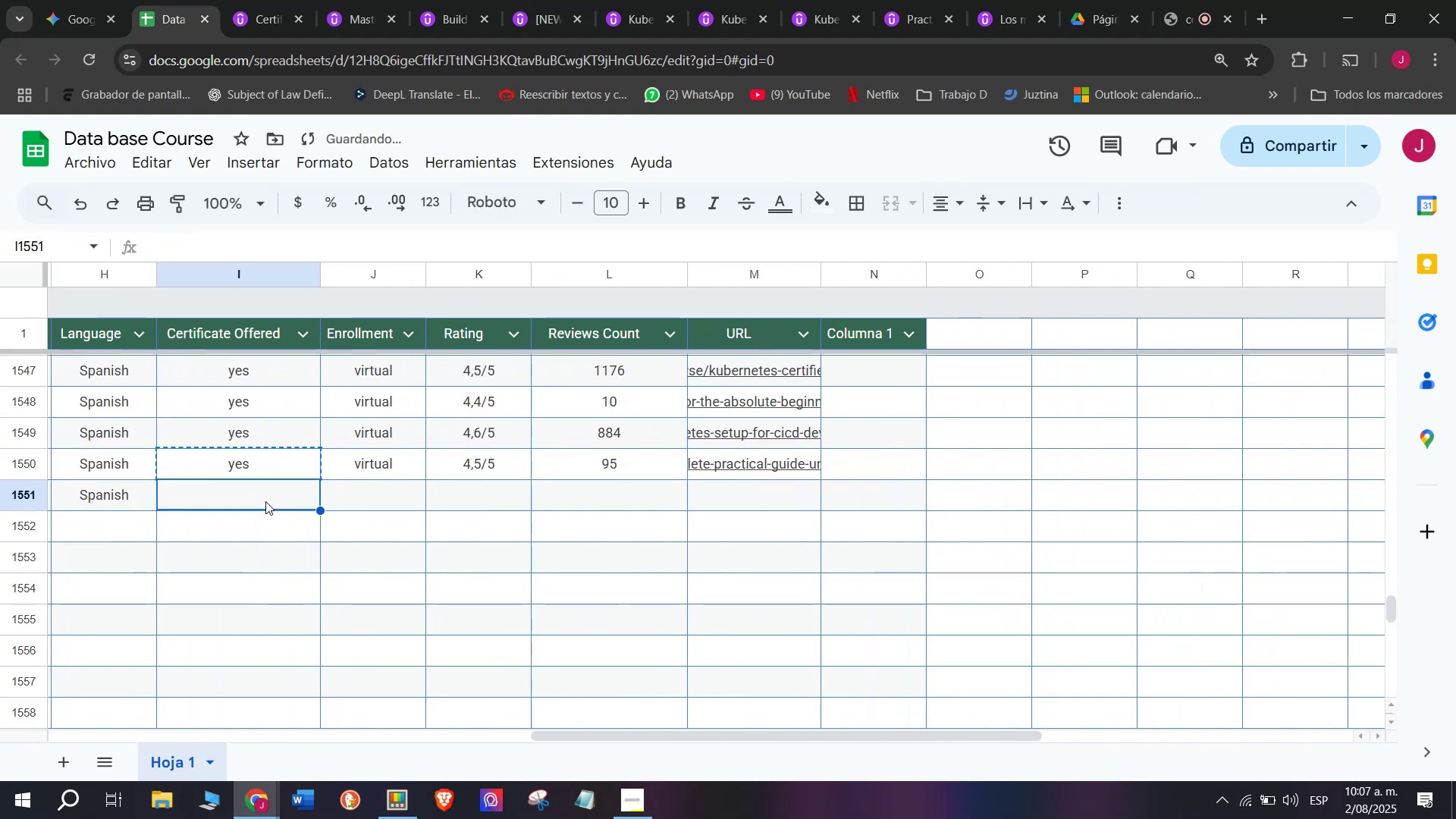 
key(Break)
 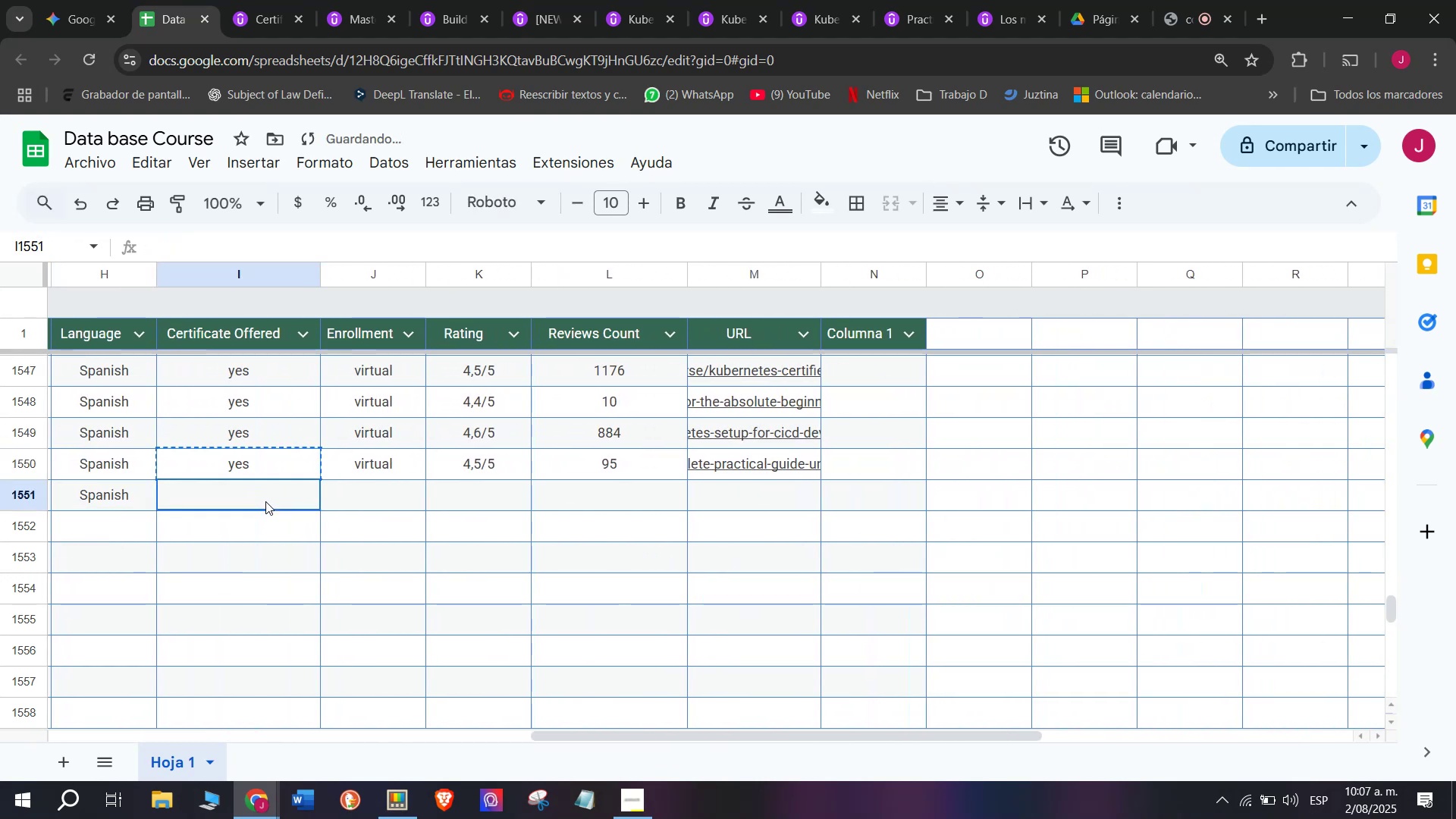 
key(Control+ControlLeft)
 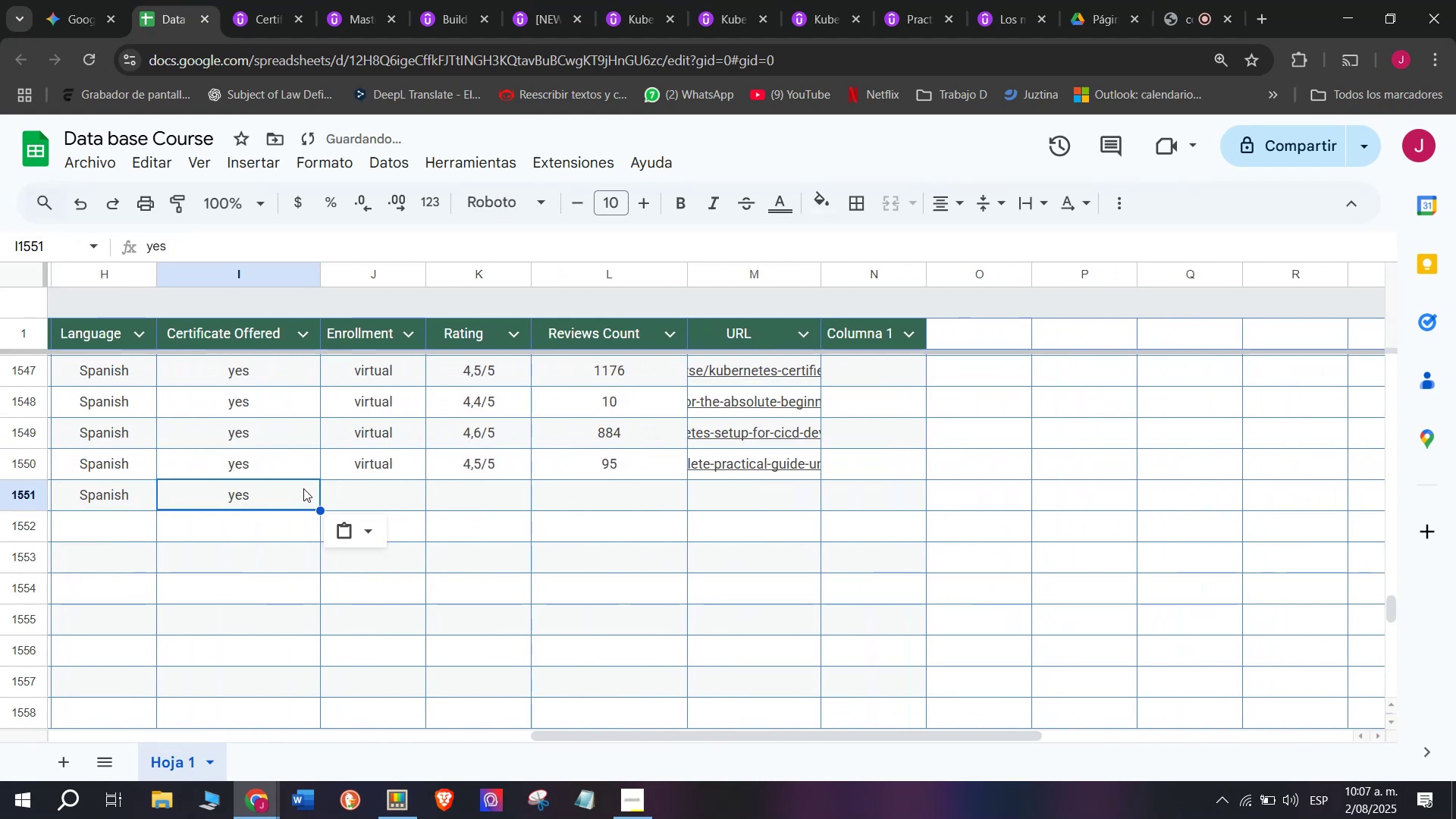 
key(Z)
 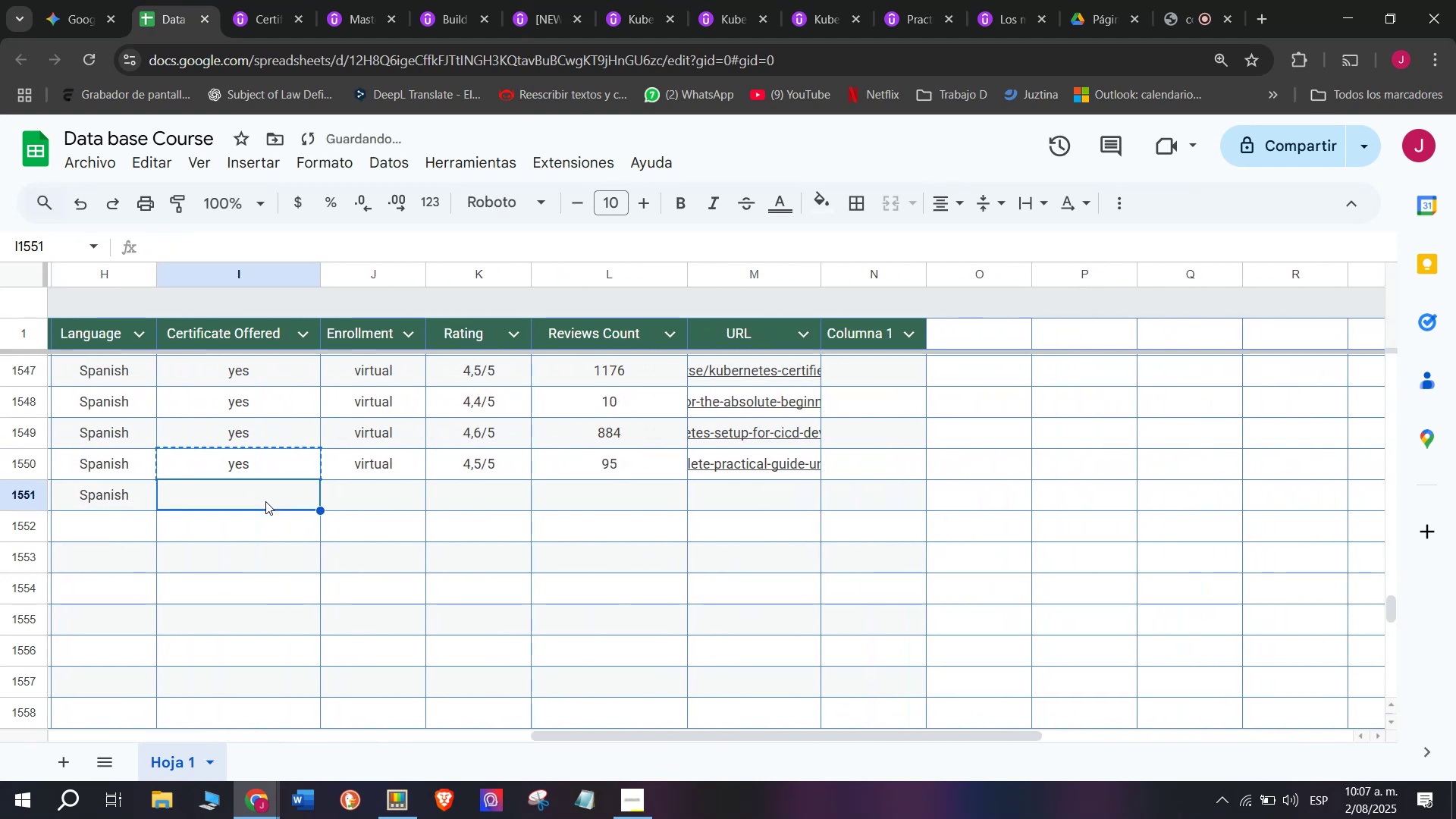 
key(Control+V)
 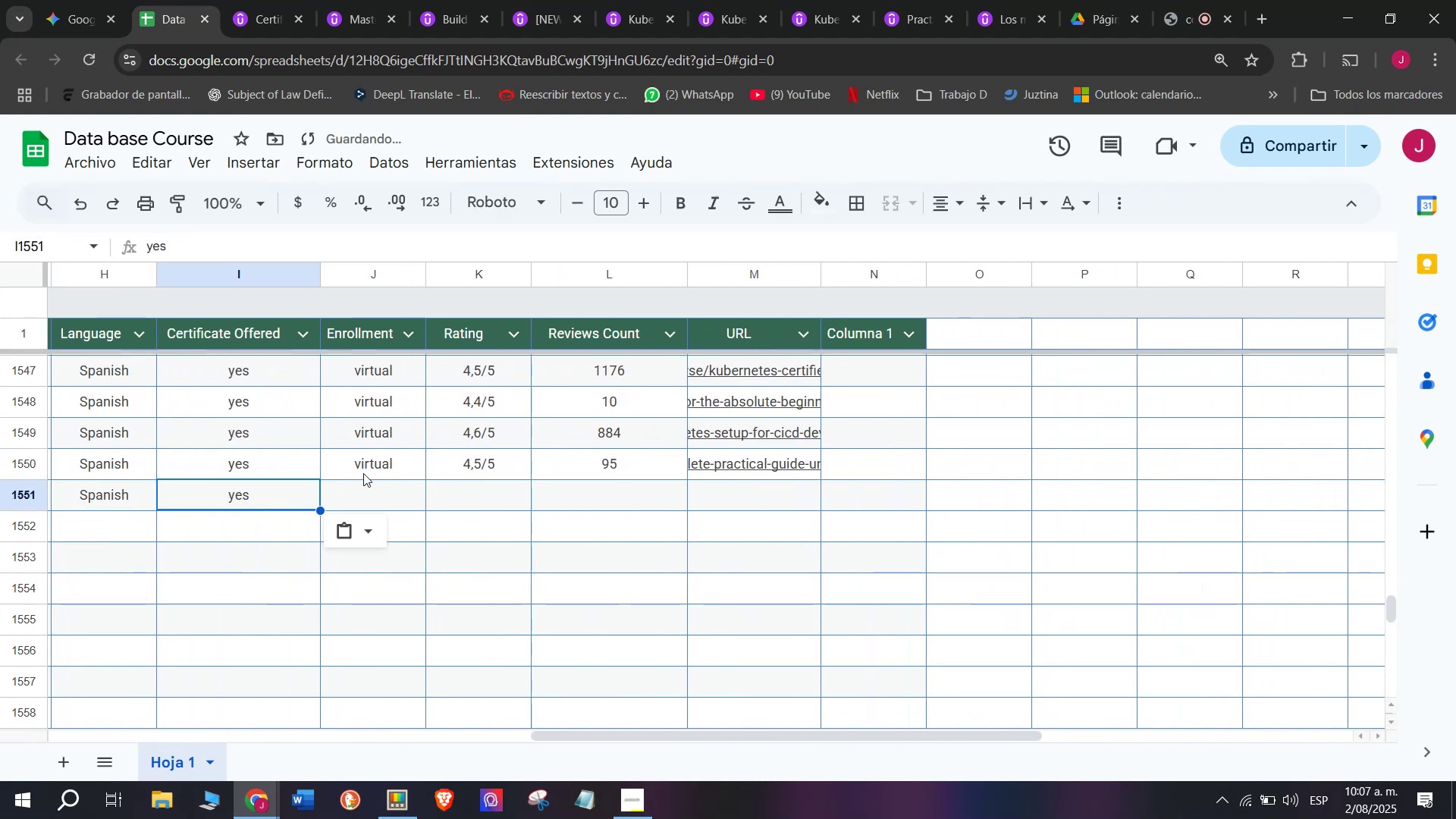 
key(Break)
 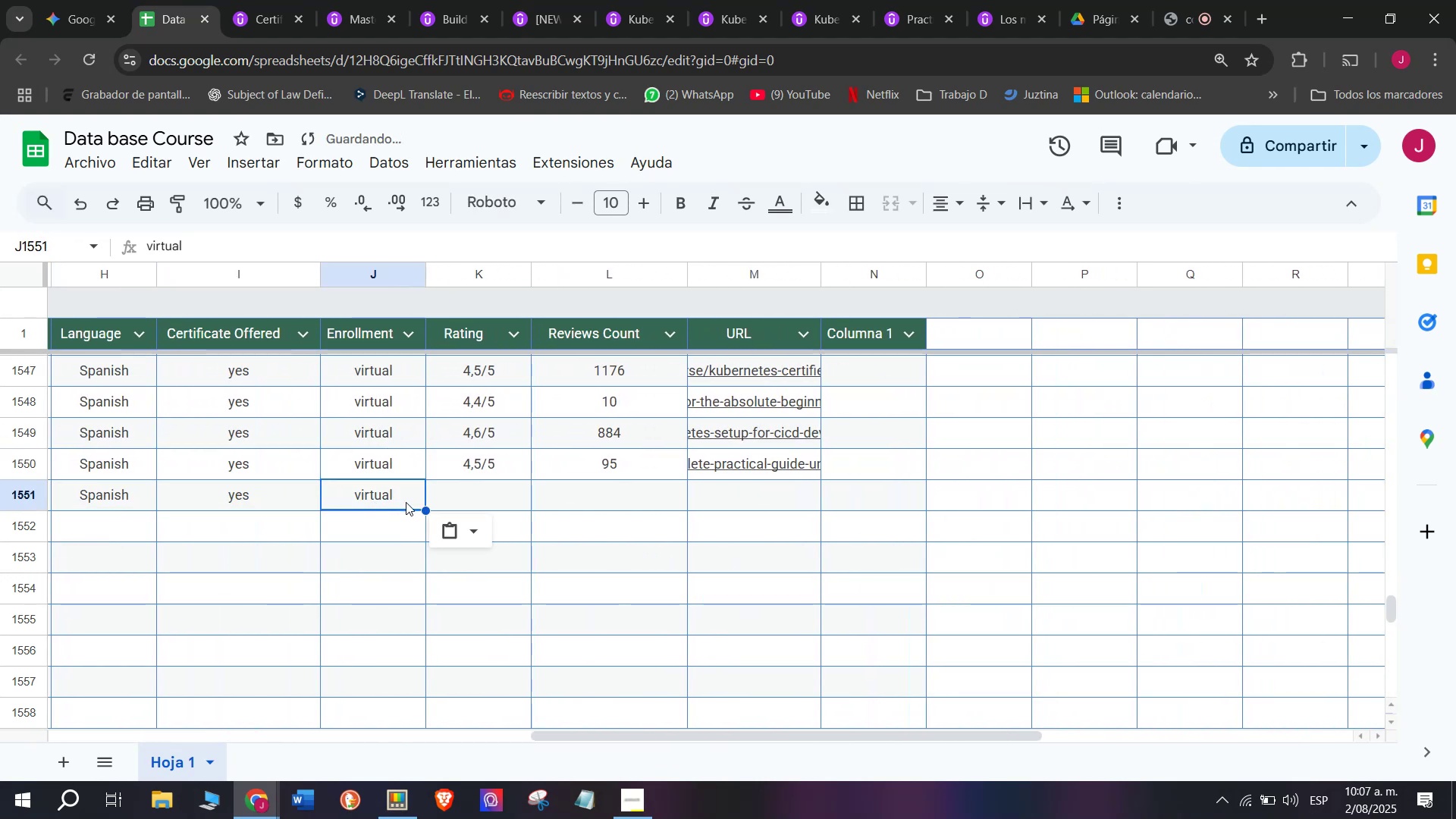 
key(Control+ControlLeft)
 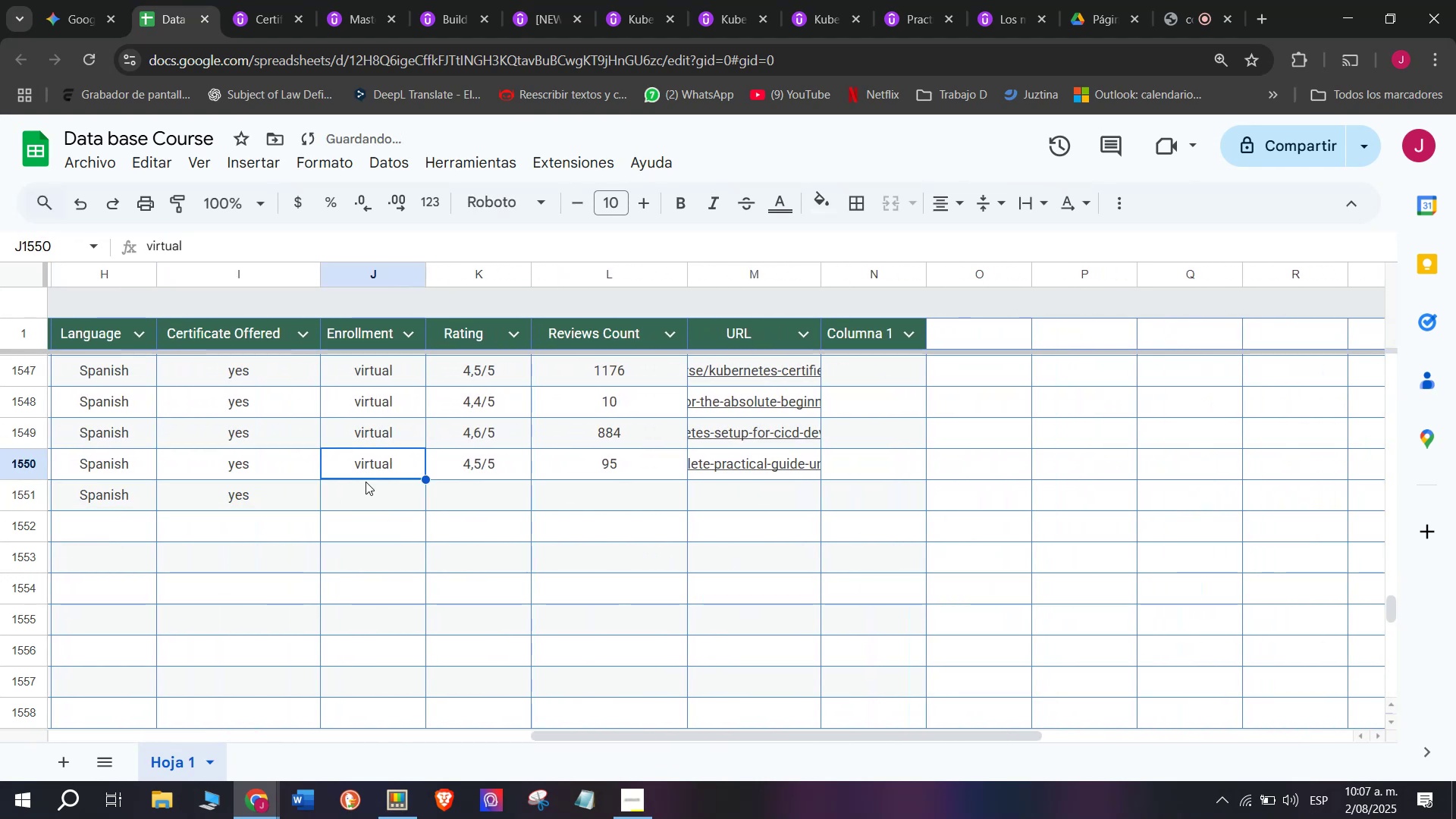 
key(Control+C)
 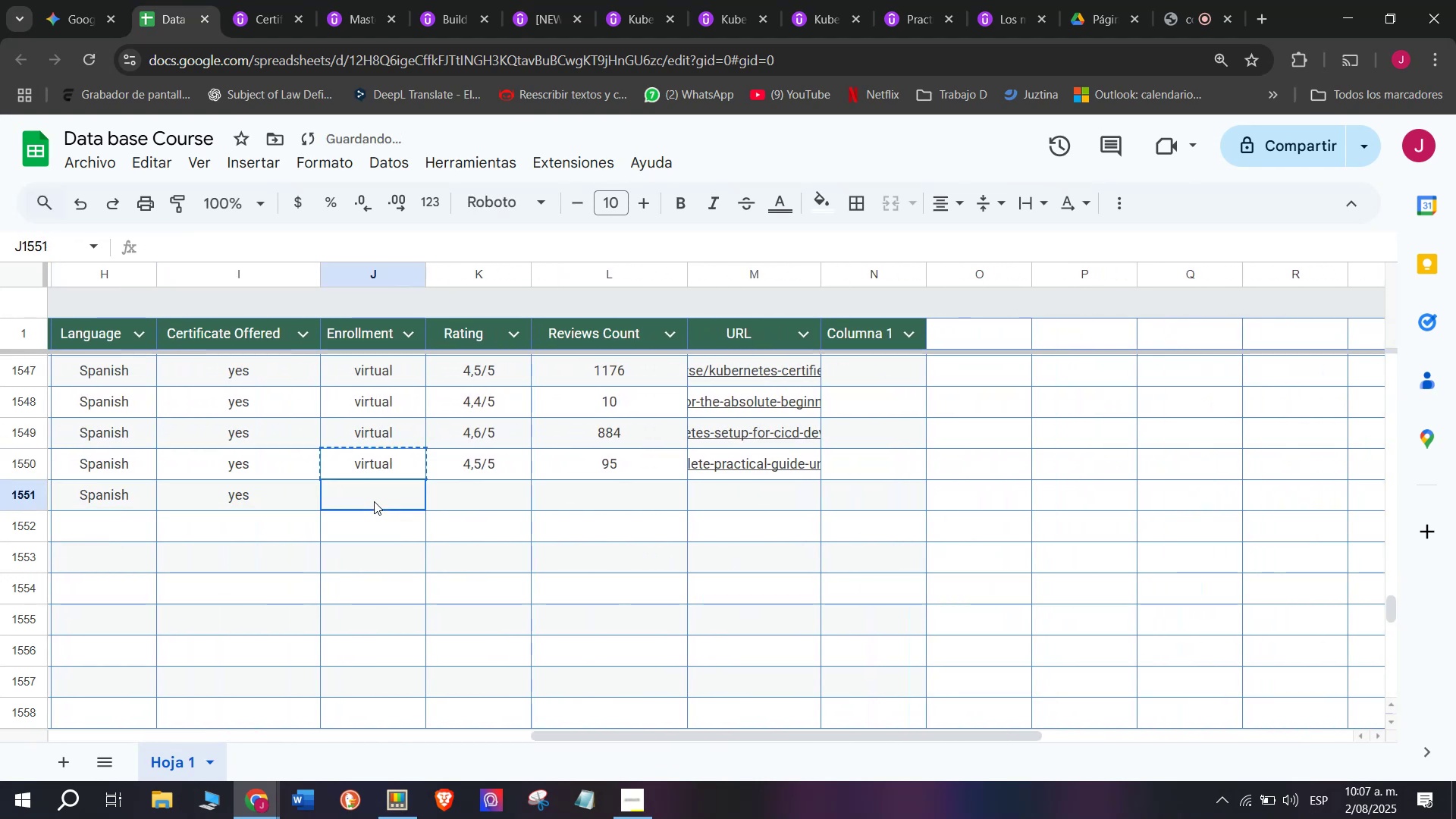 
key(Z)
 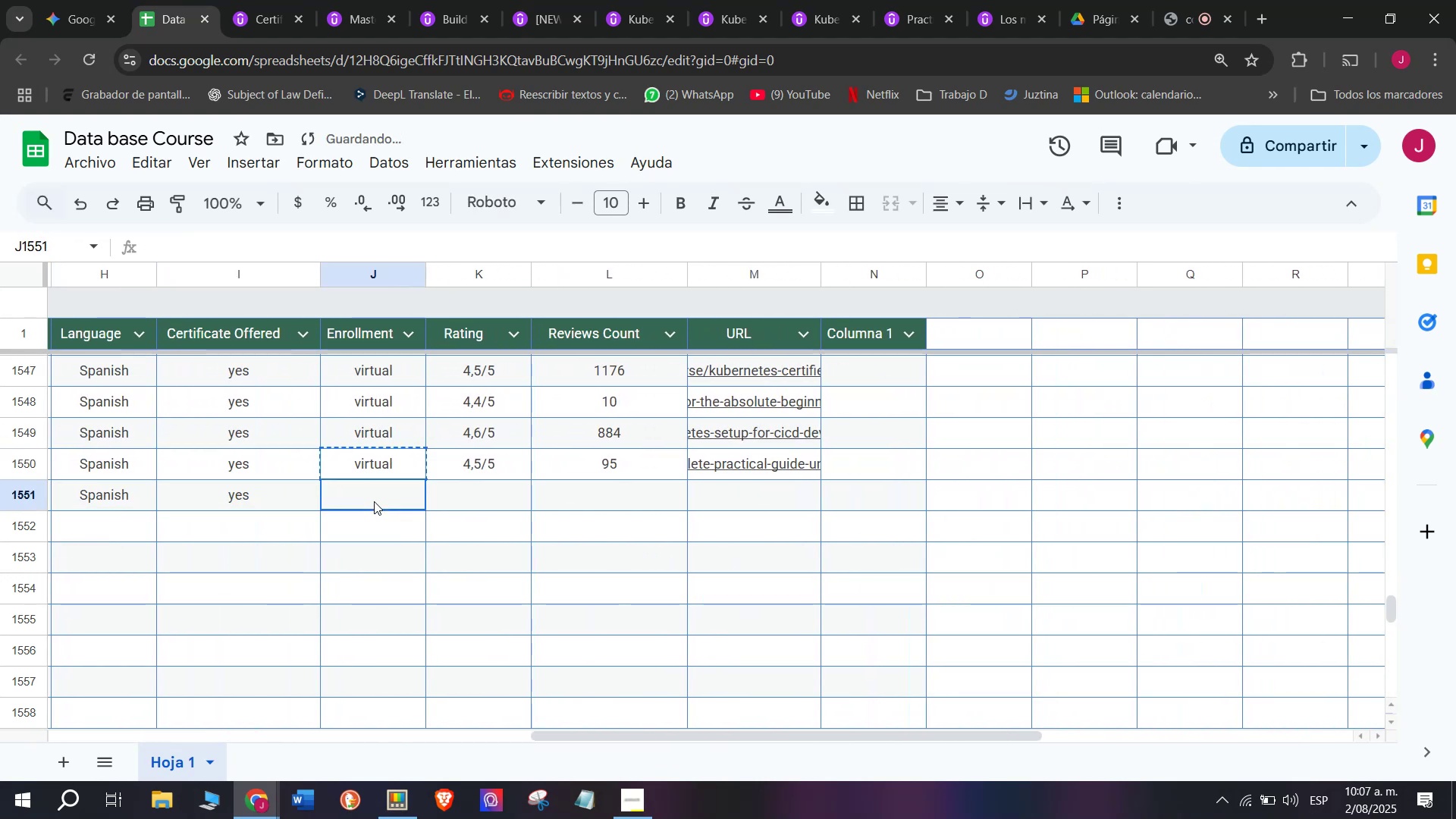 
key(Control+ControlLeft)
 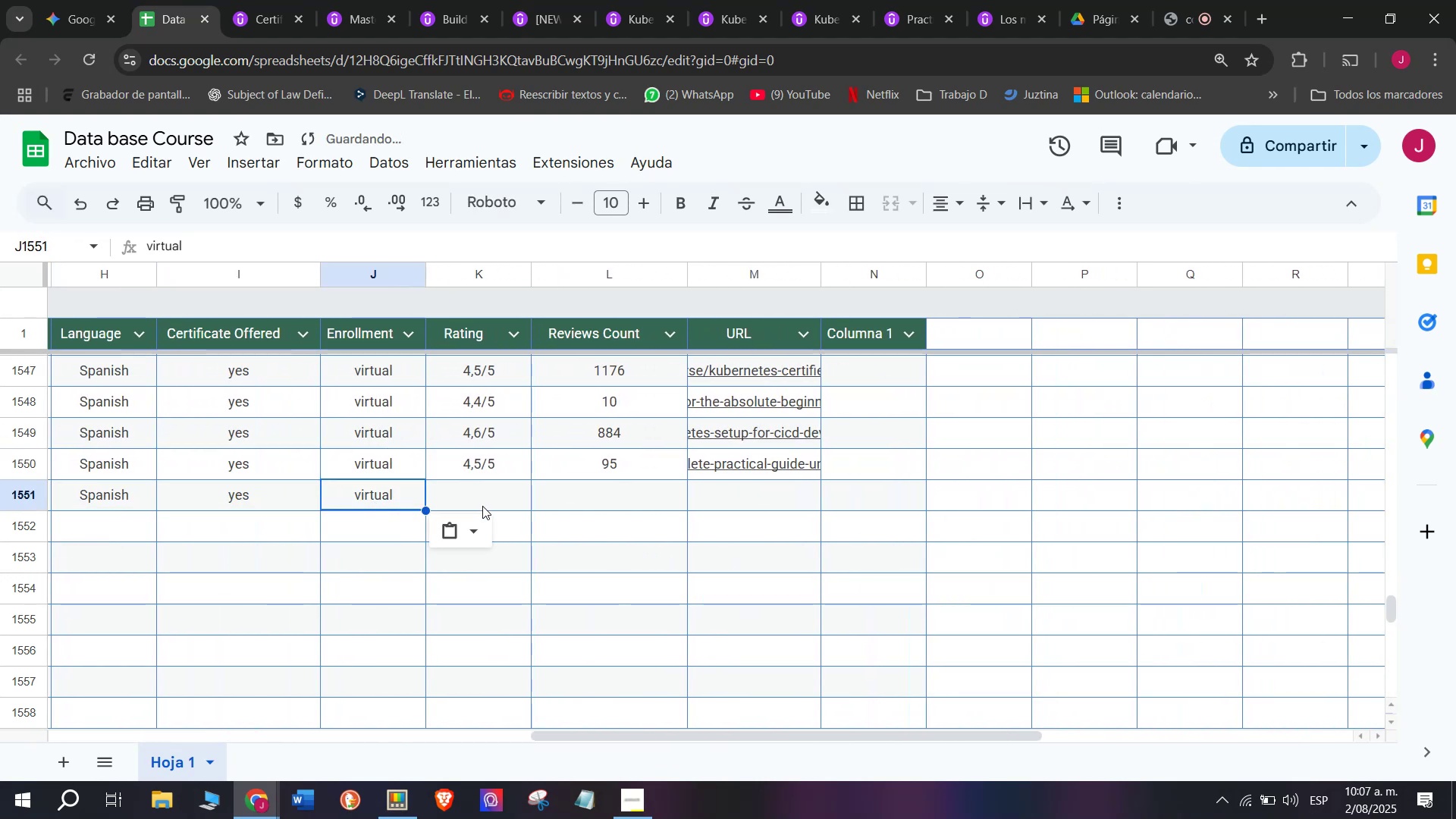 
key(Control+V)
 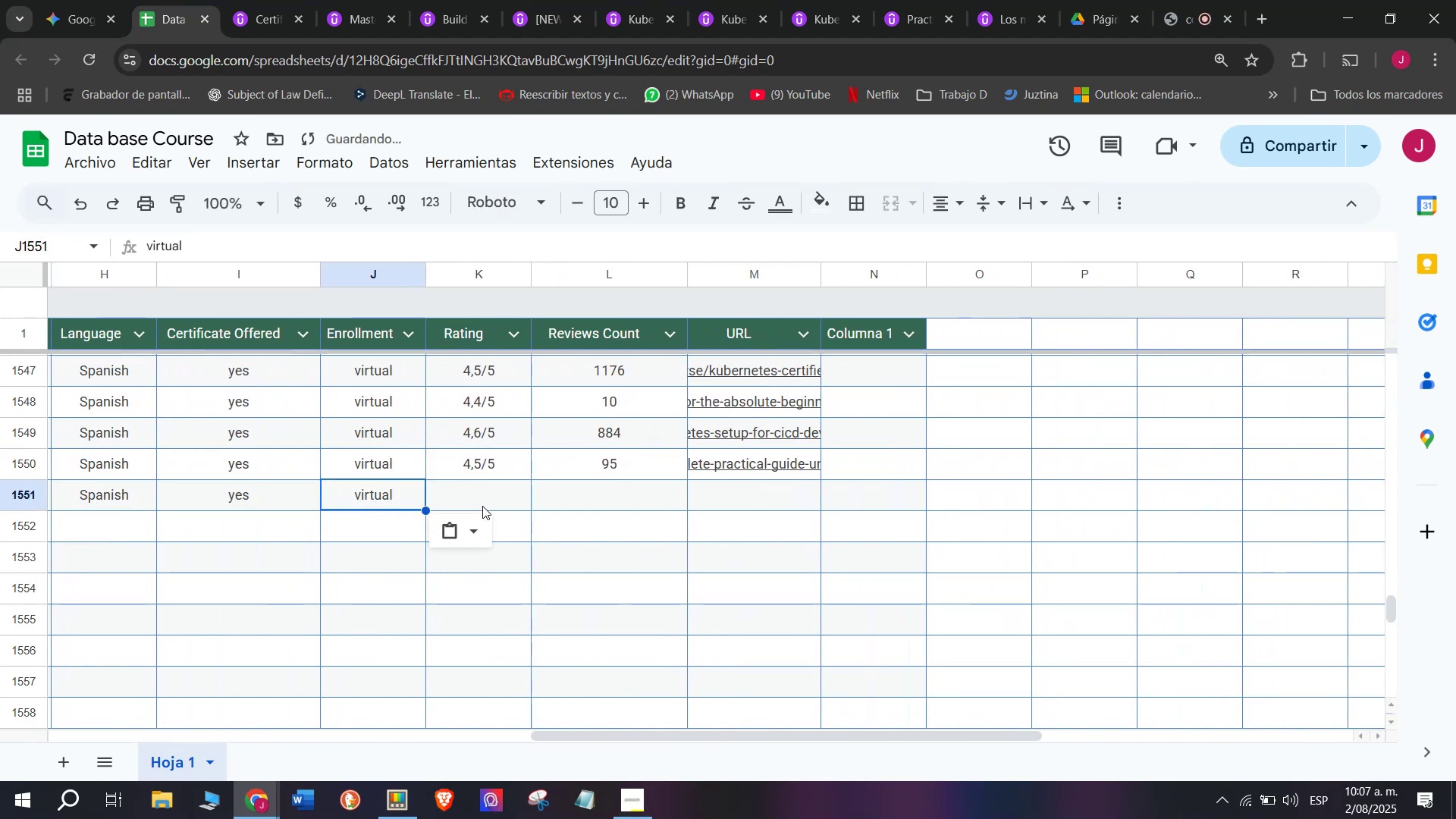 
left_click([482, 506])
 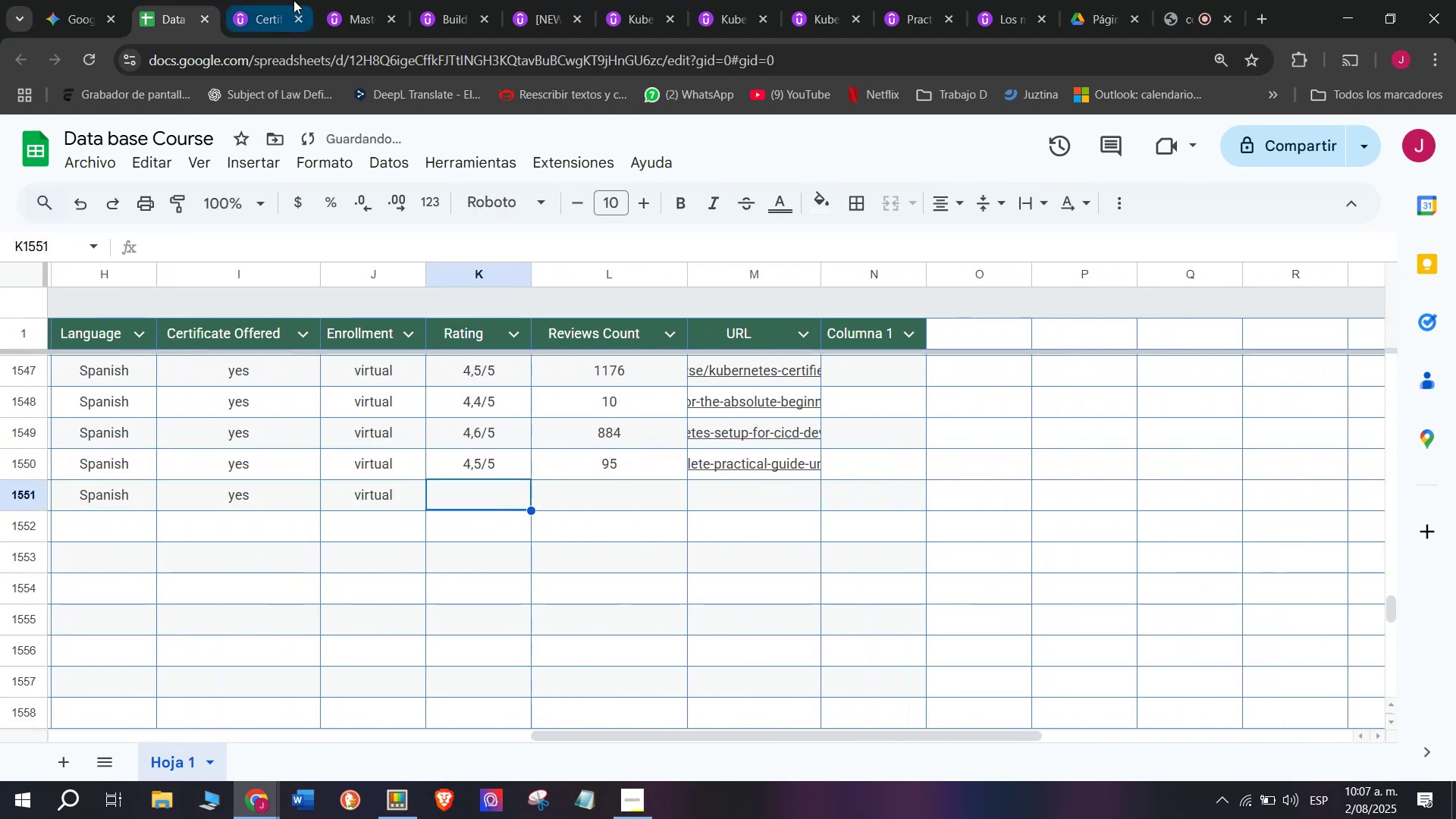 
left_click([251, 0])
 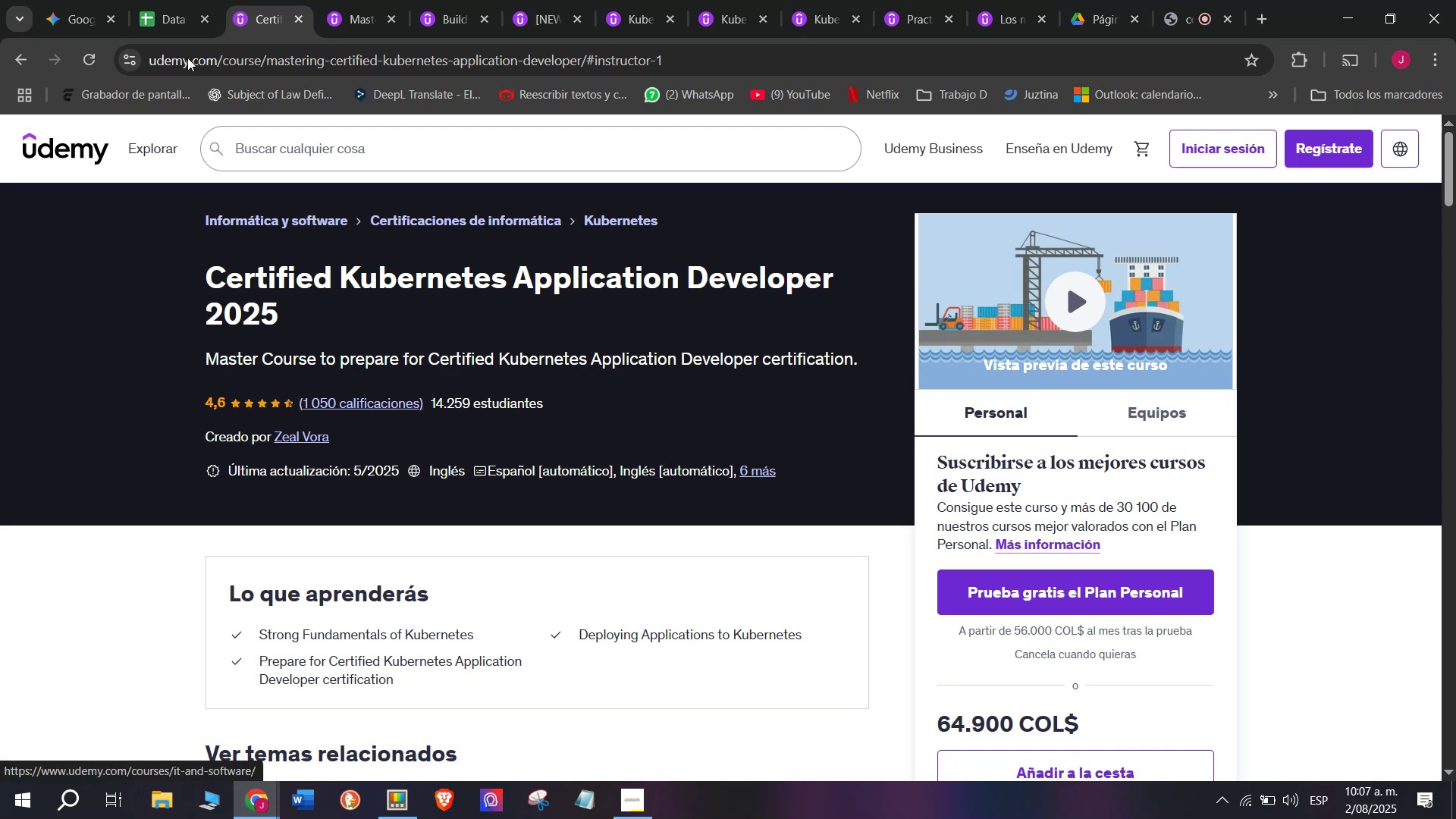 
left_click([177, 0])
 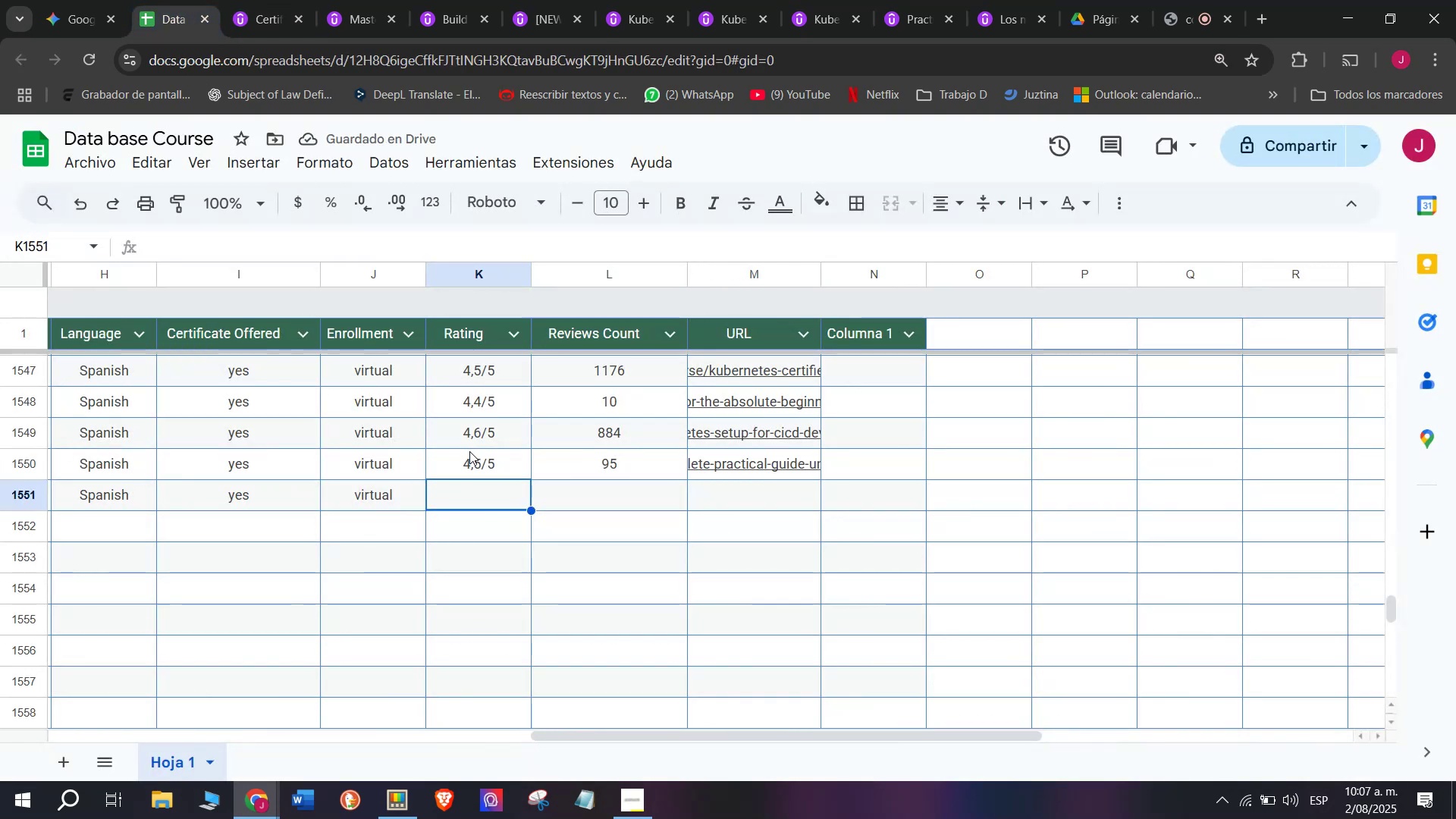 
left_click([478, 438])
 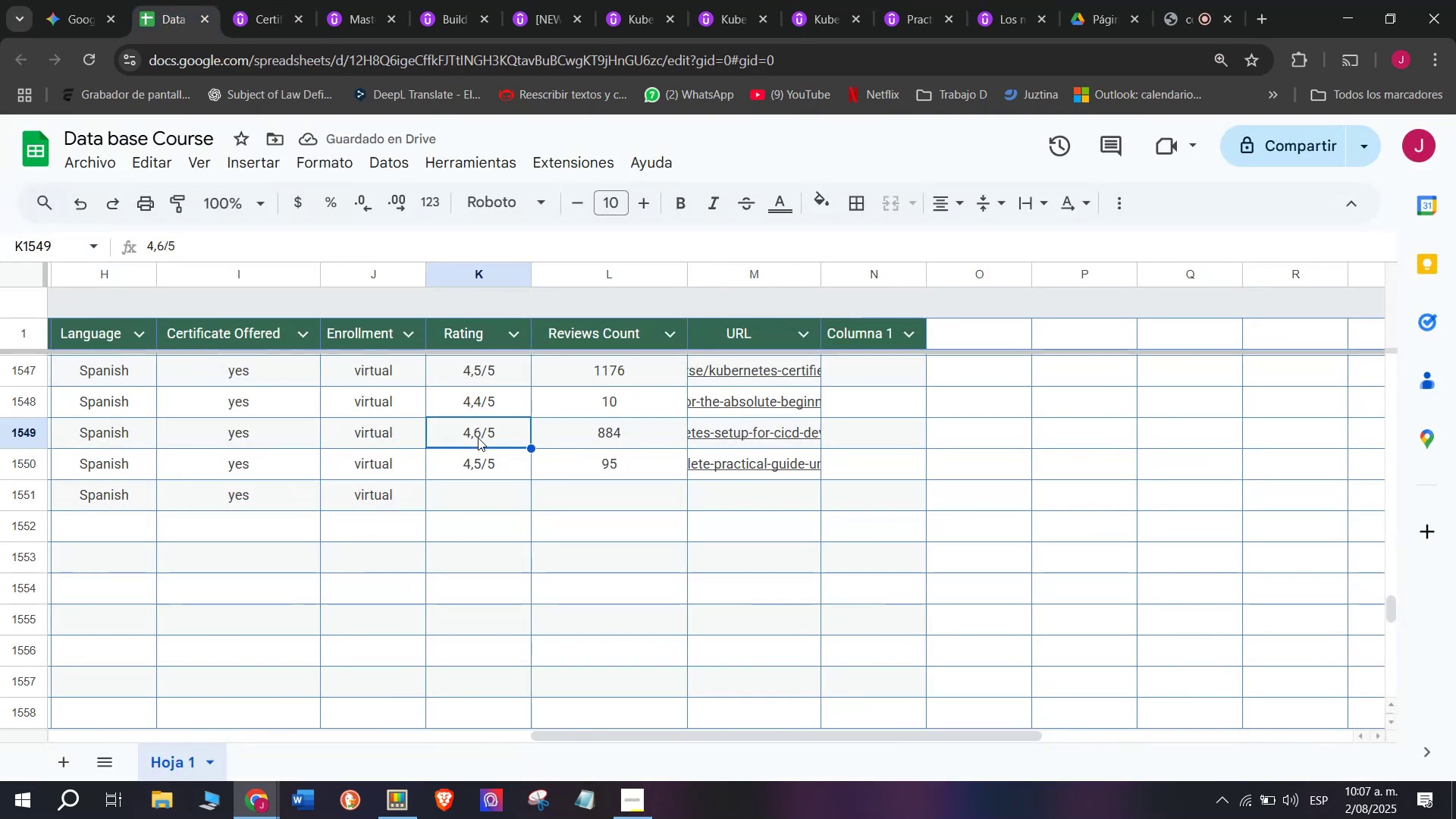 
key(Break)
 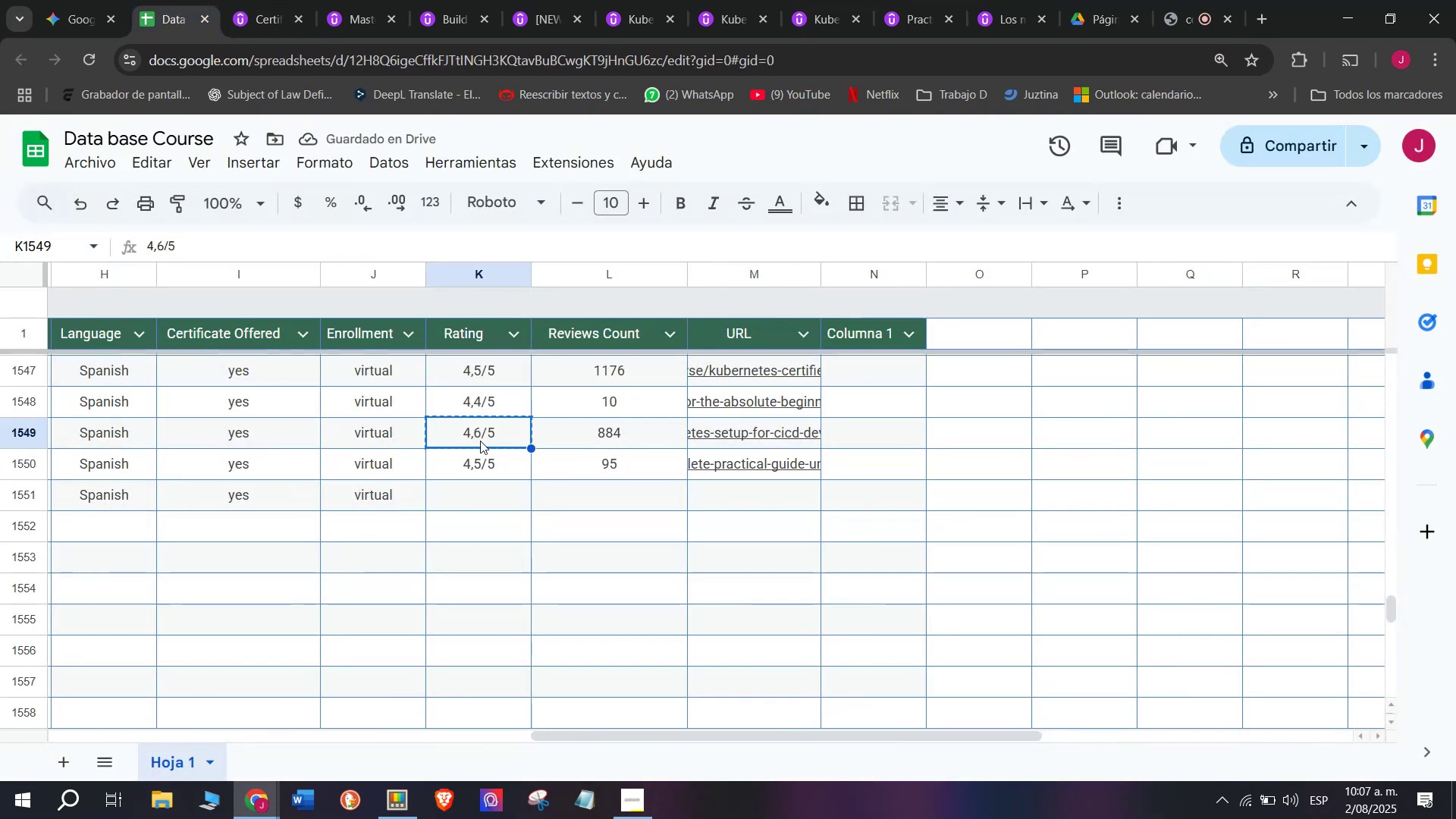 
key(Control+ControlLeft)
 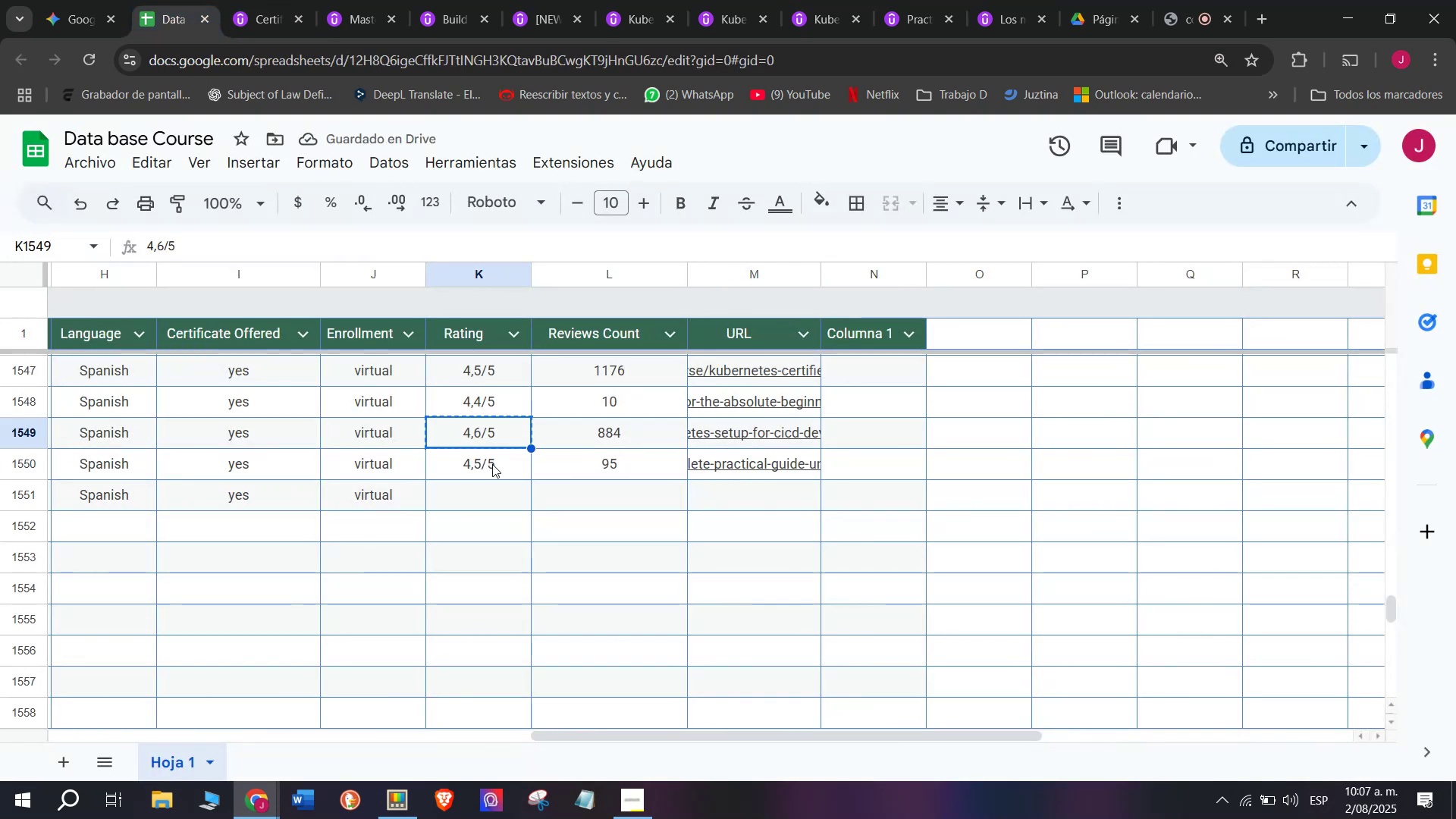 
key(Control+C)
 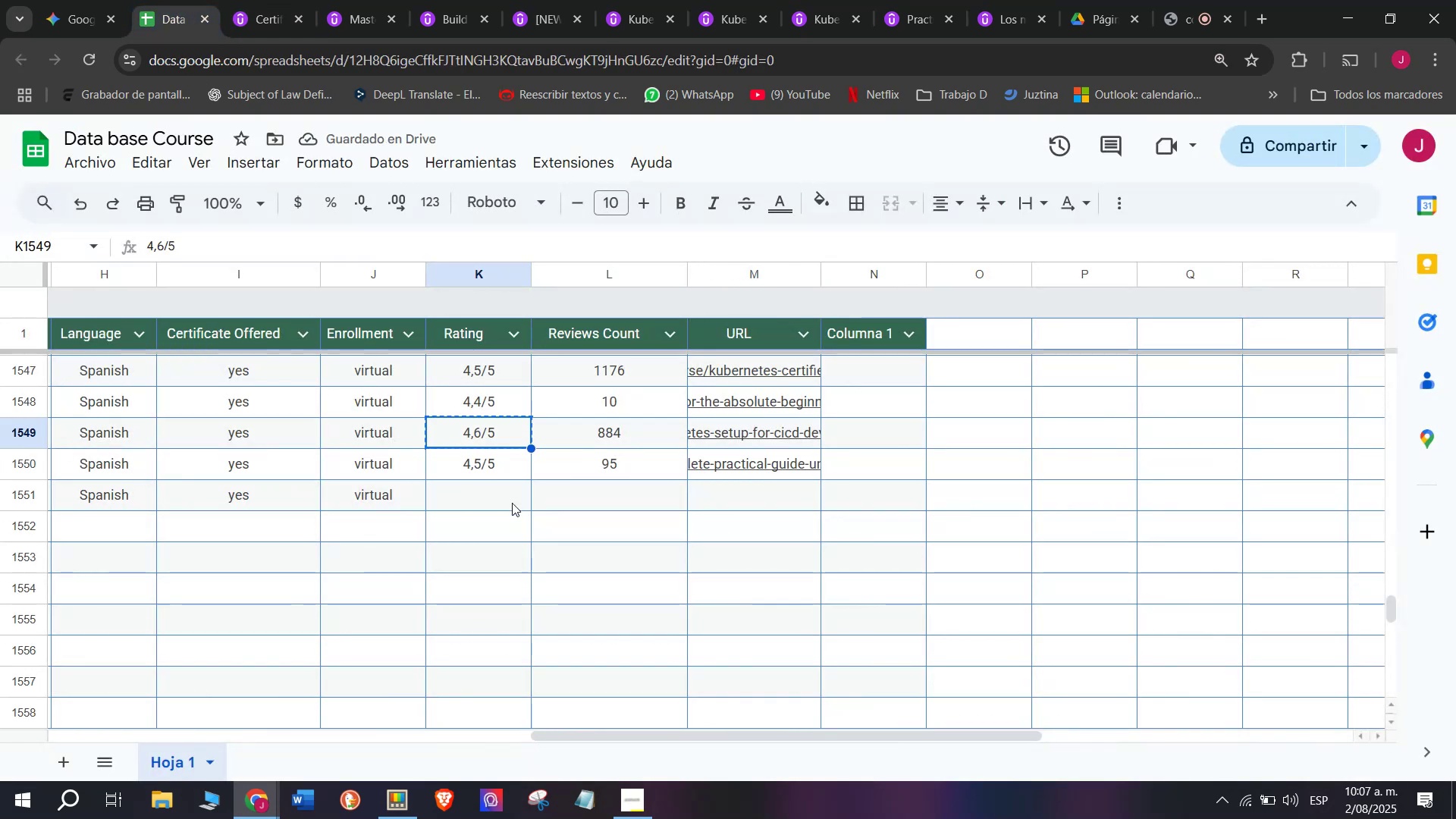 
double_click([512, 503])
 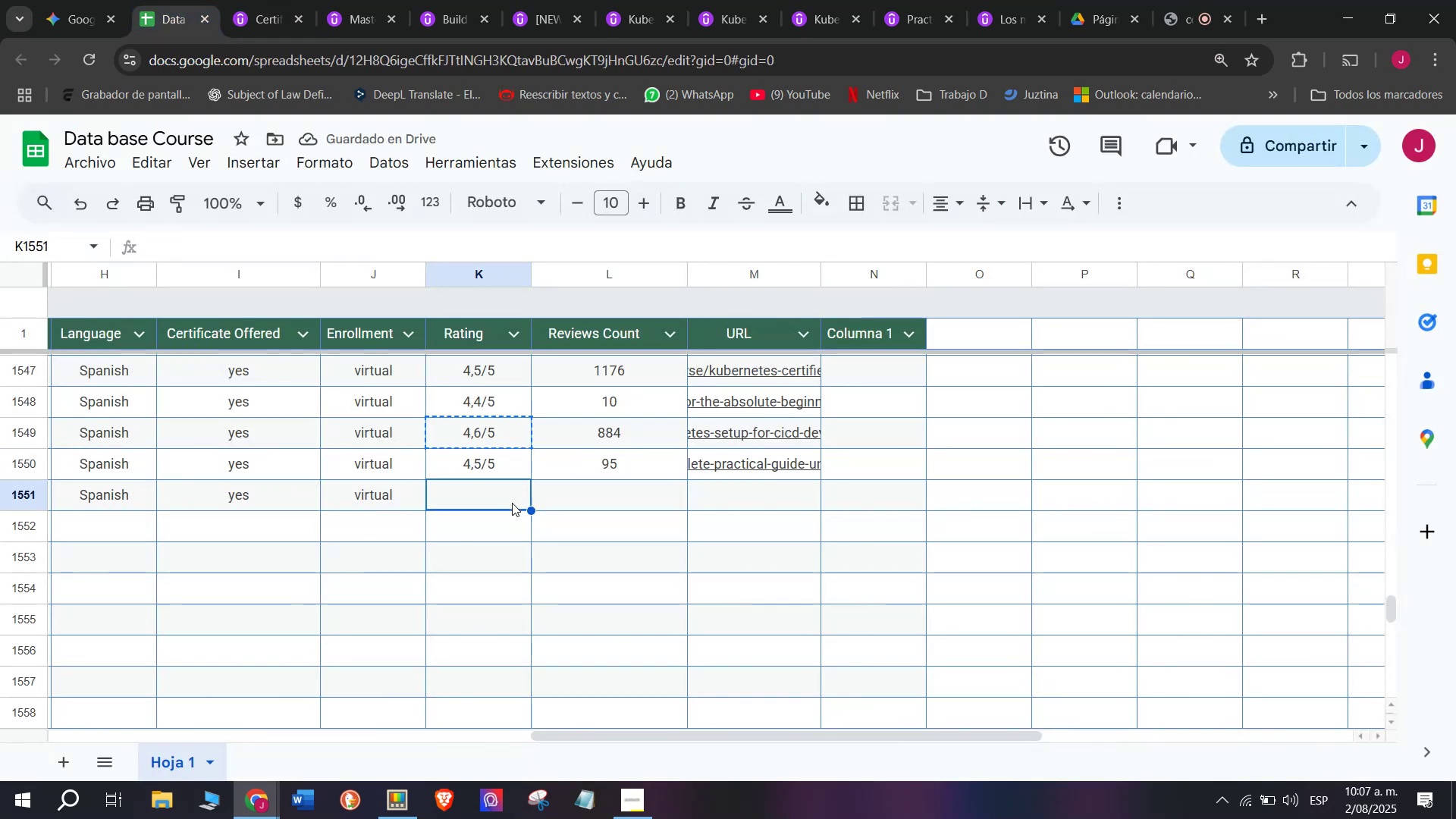 
key(Control+ControlLeft)
 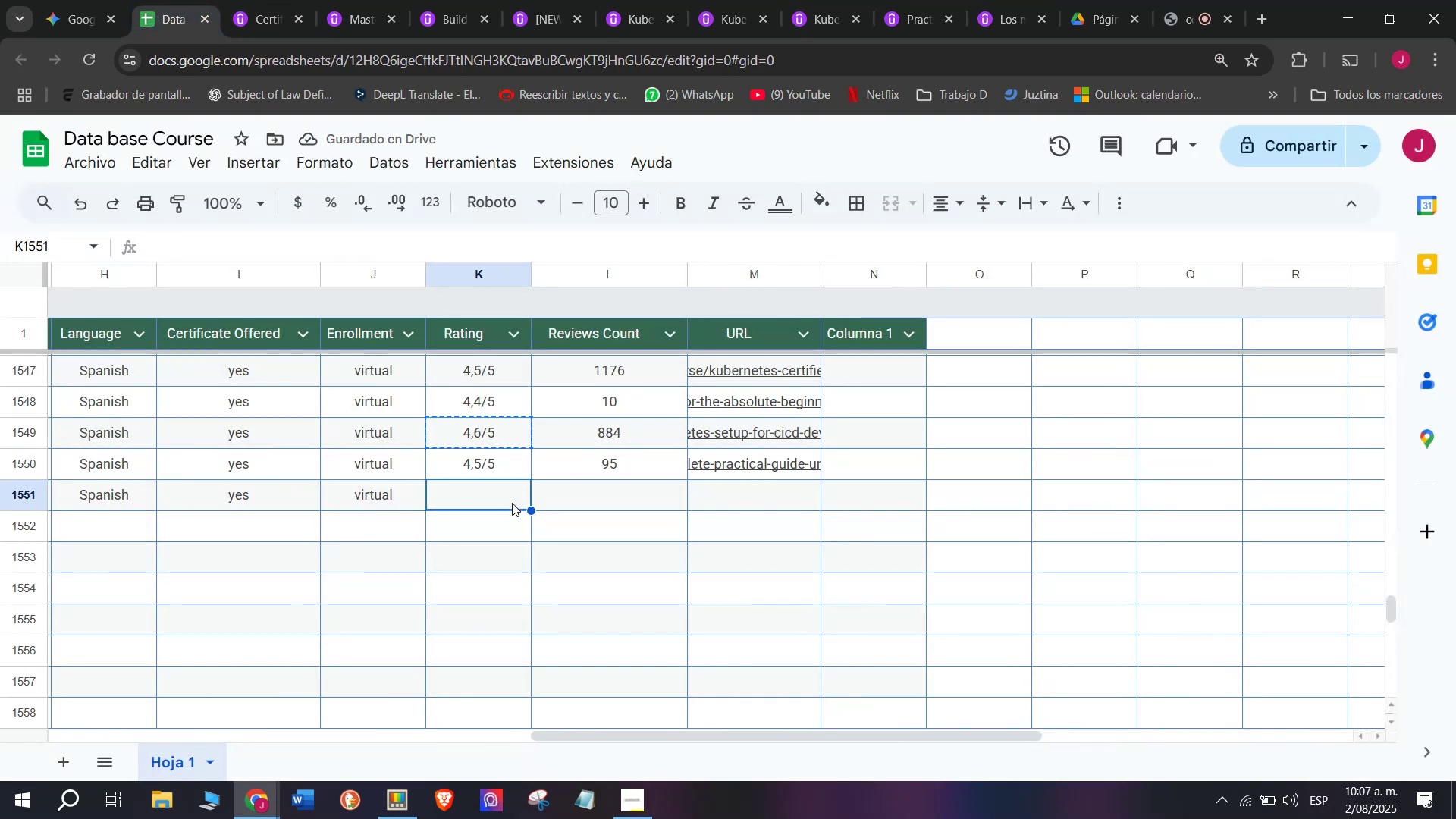 
key(Z)
 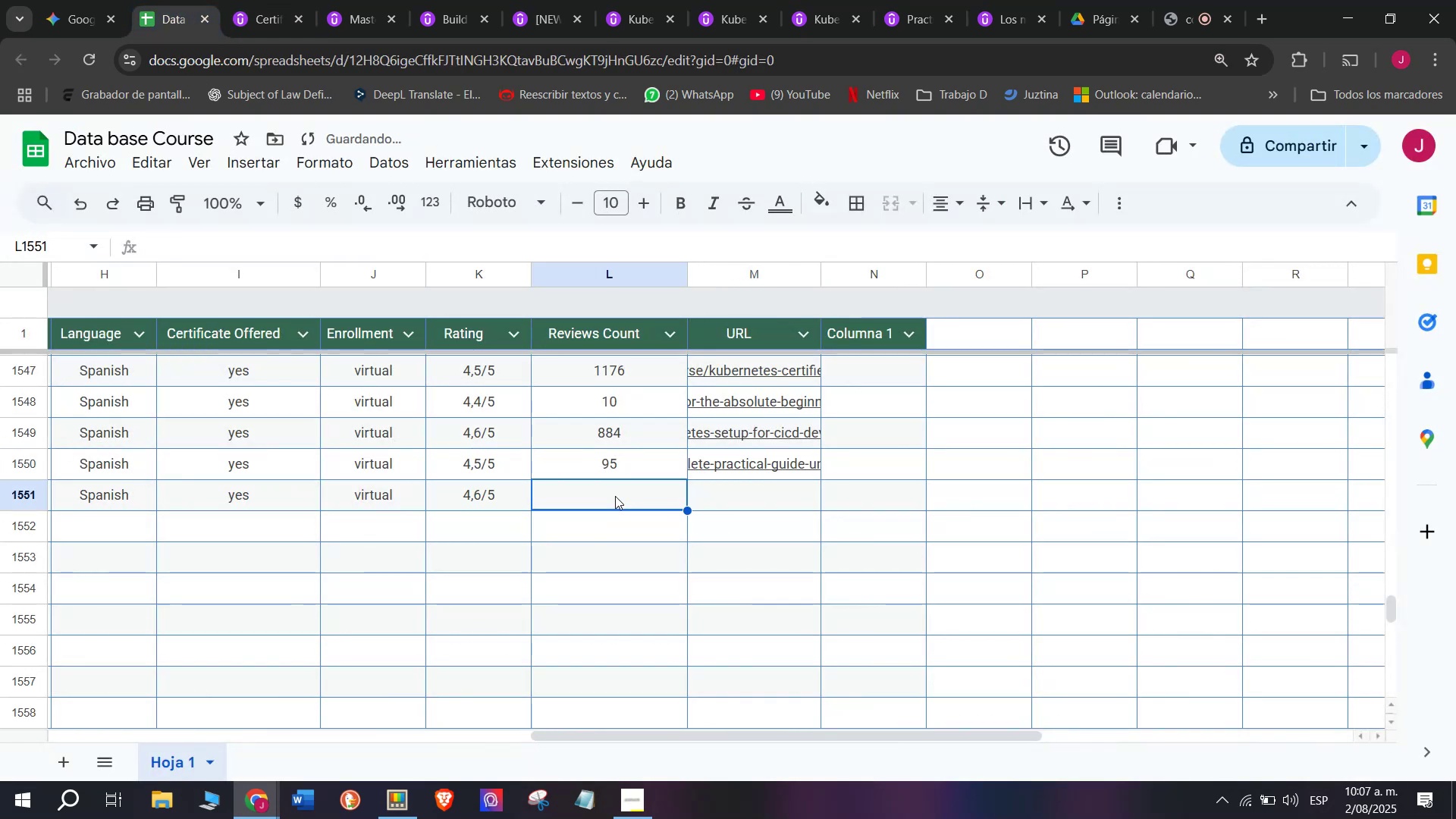 
key(Control+V)
 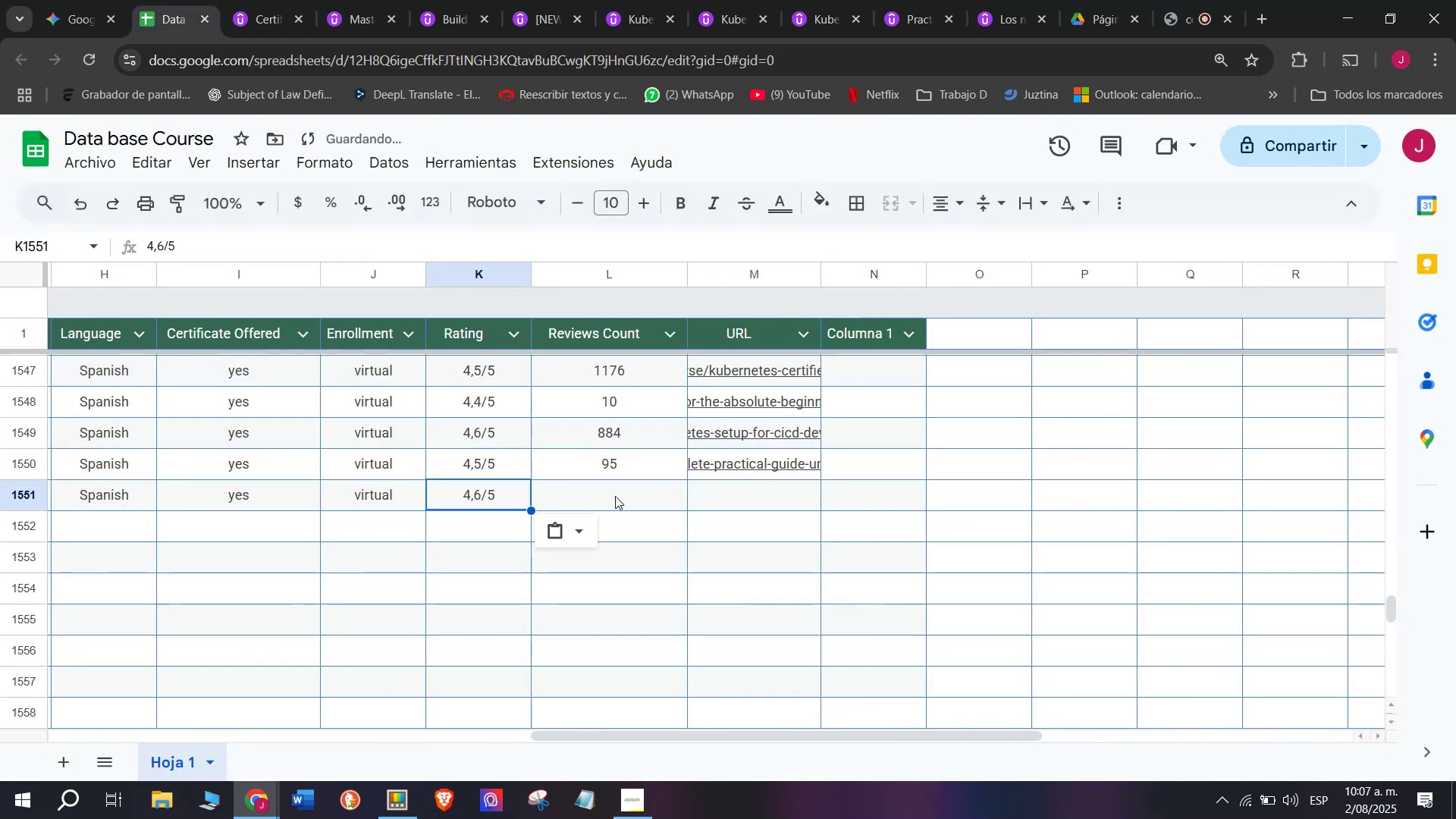 
triple_click([615, 496])
 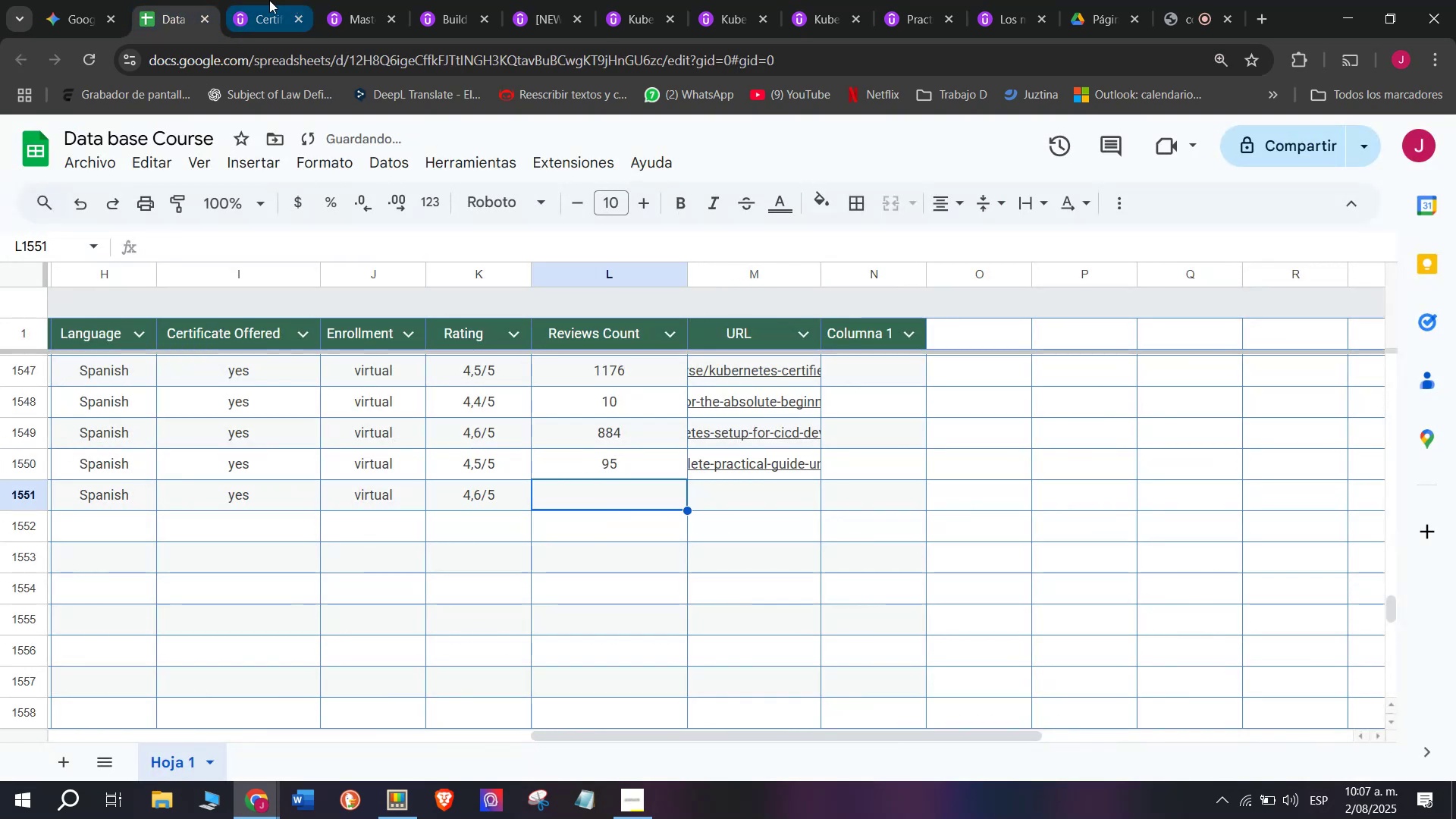 
left_click([269, 0])
 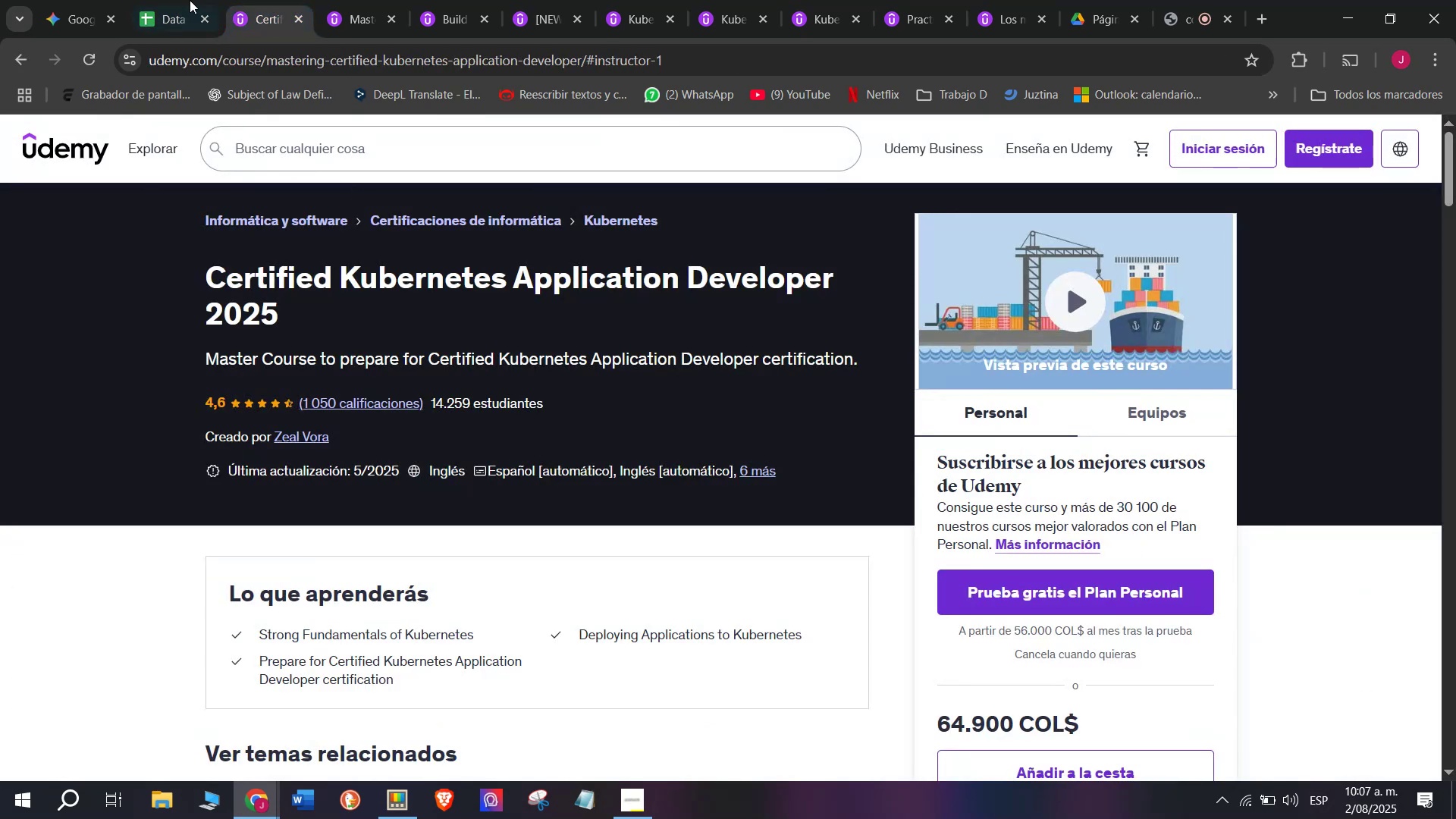 
left_click([174, 0])
 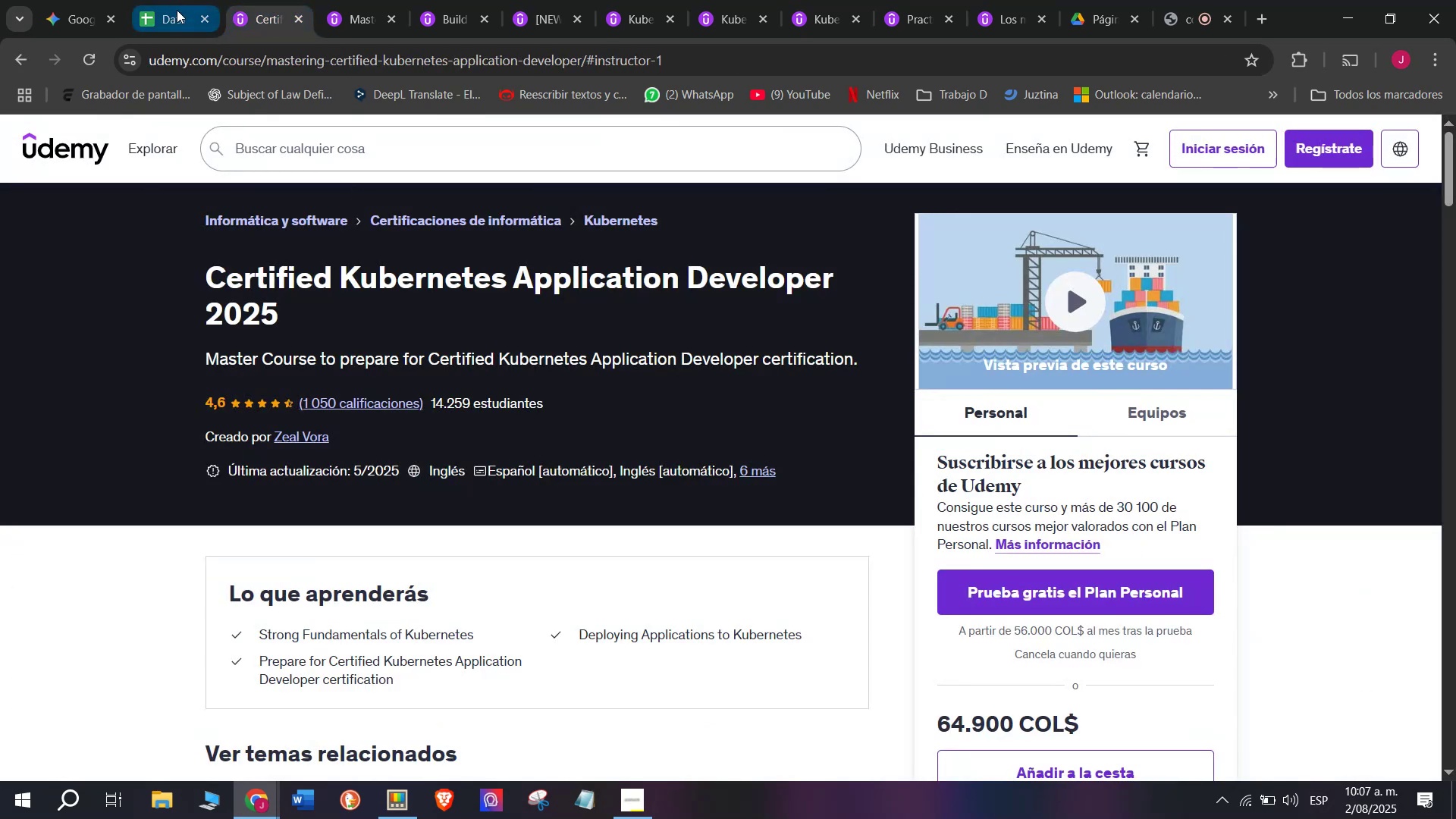 
mouse_move([206, 62])
 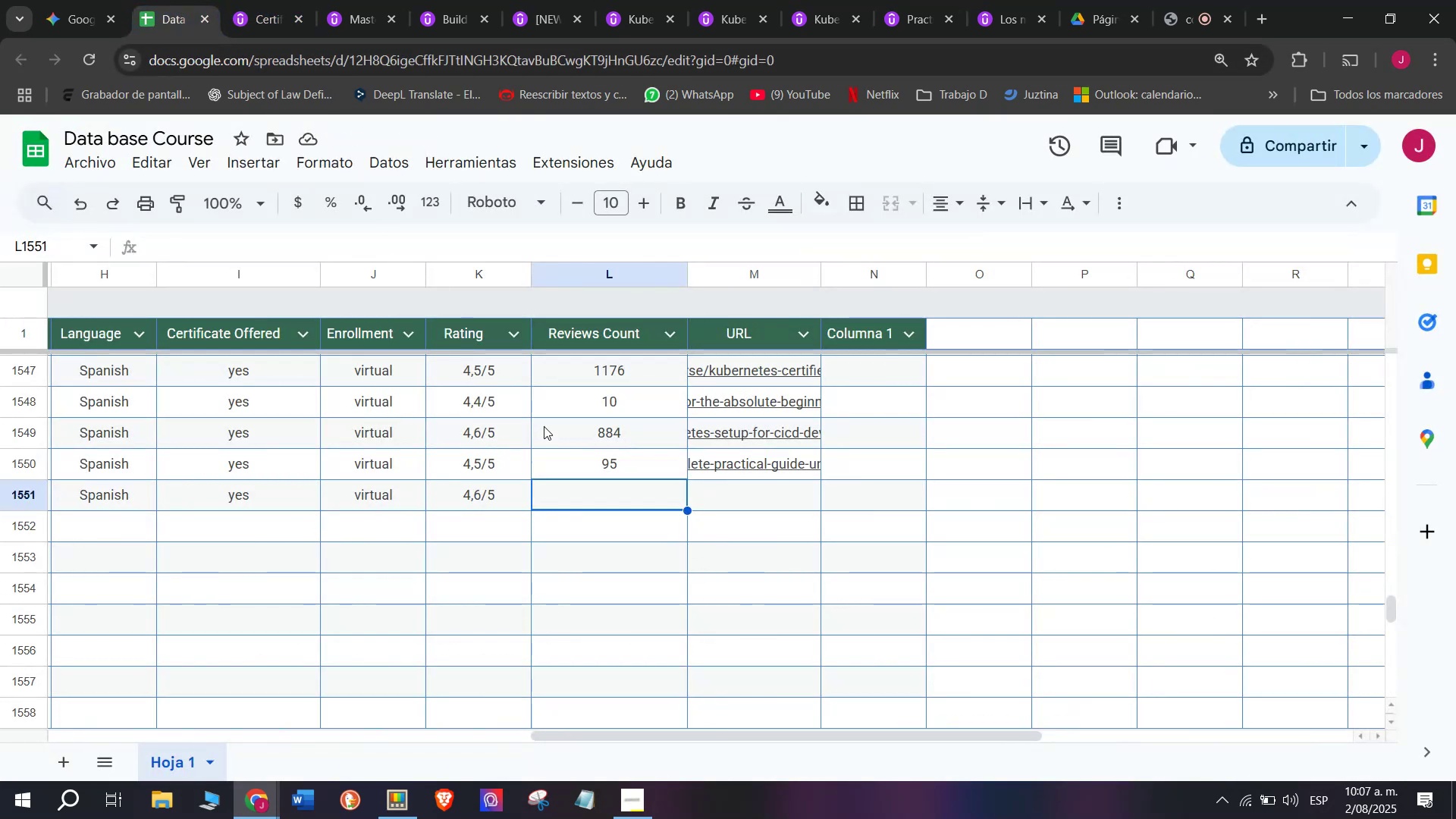 
left_click([272, 0])
 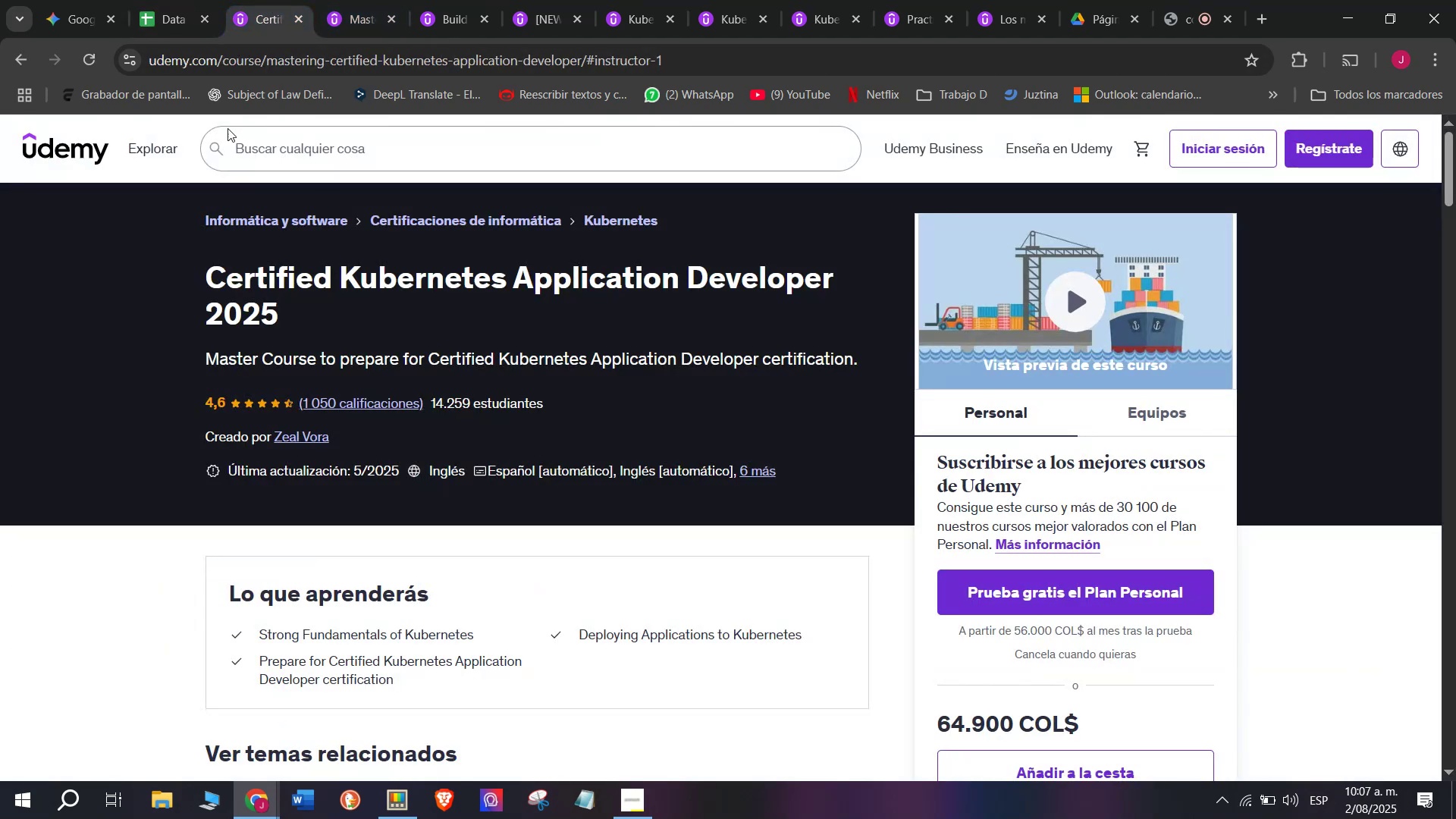 
left_click([188, 0])
 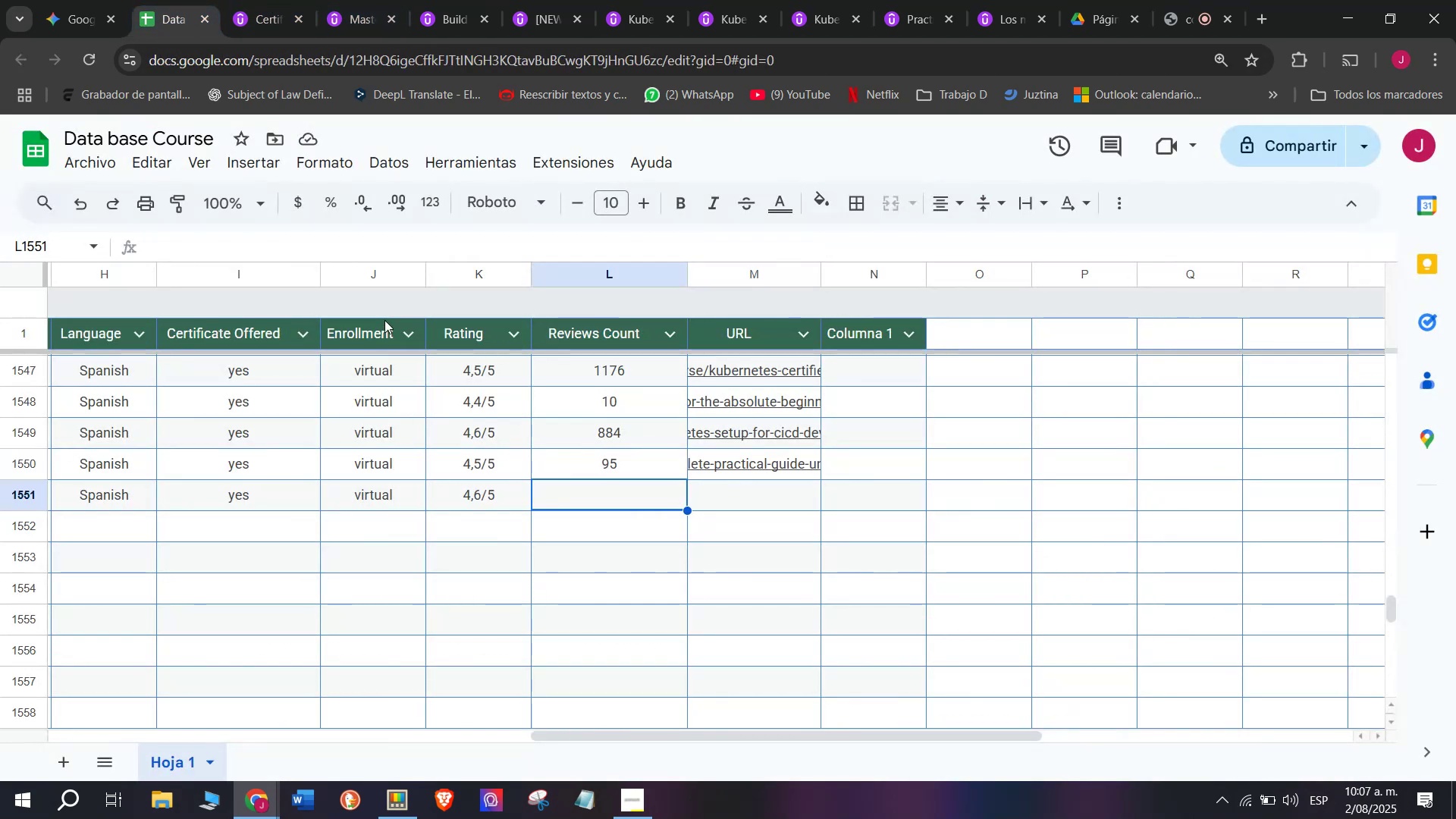 
type(1050)
 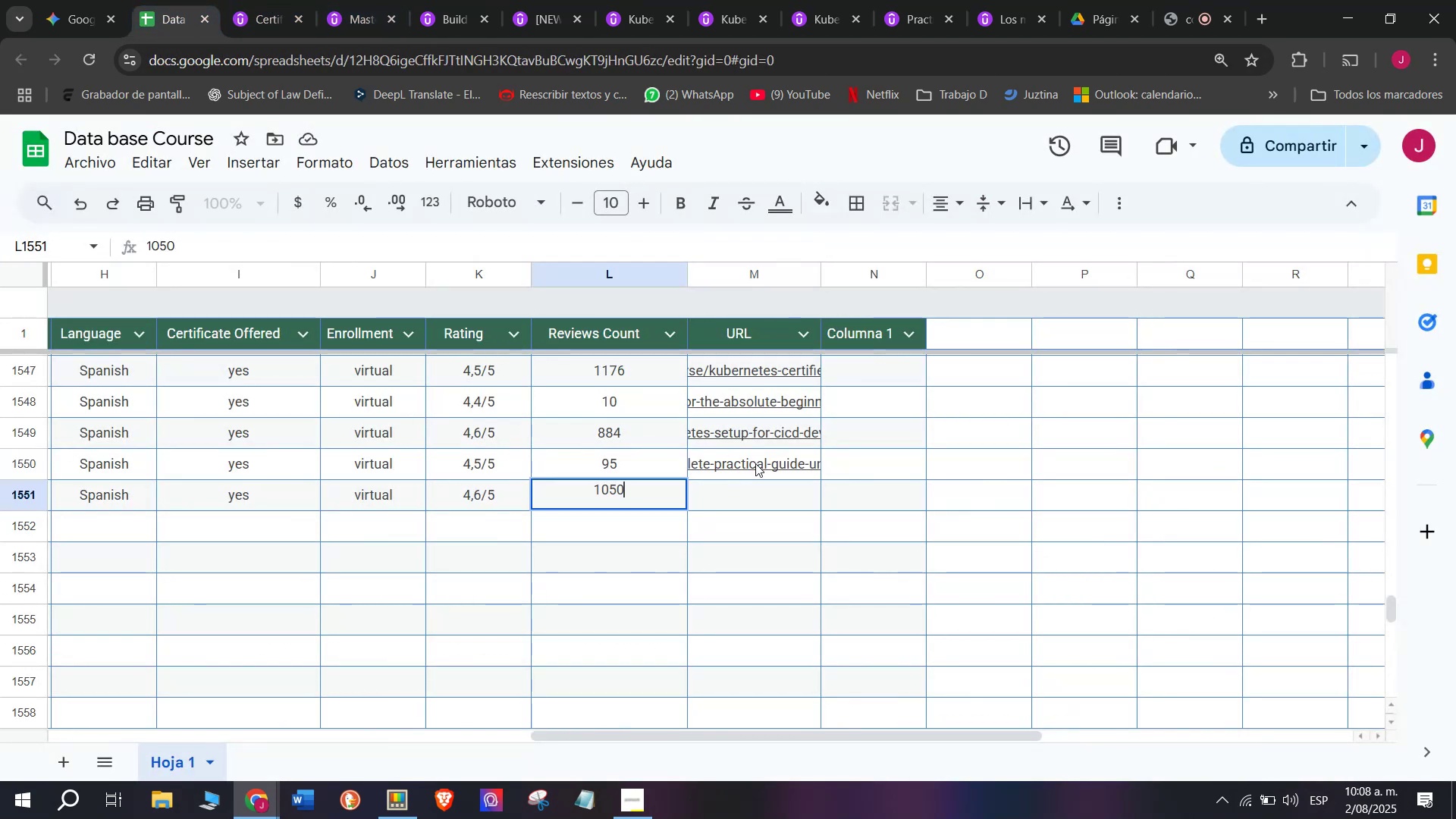 
left_click([767, 499])
 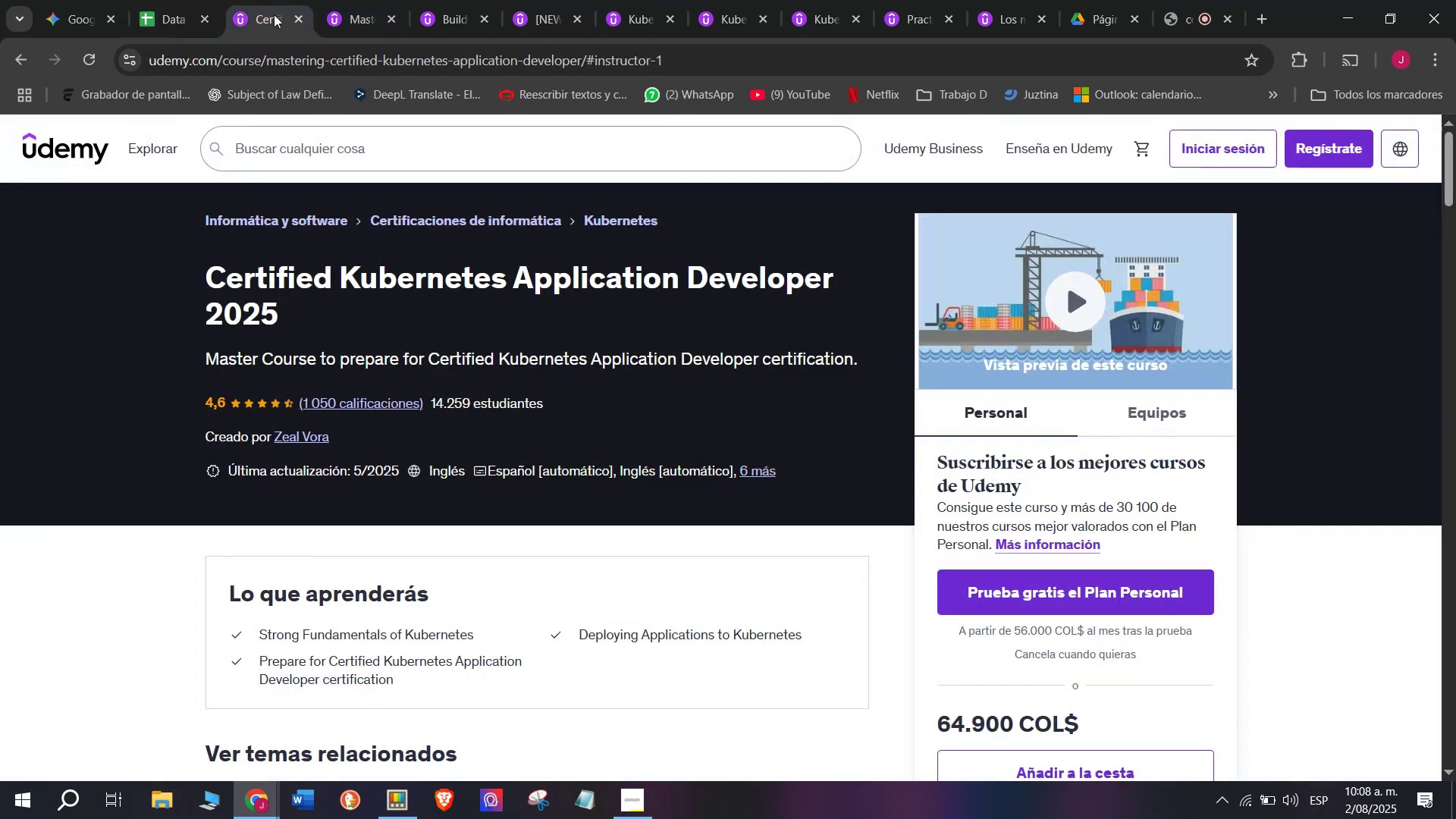 
double_click([274, 71])
 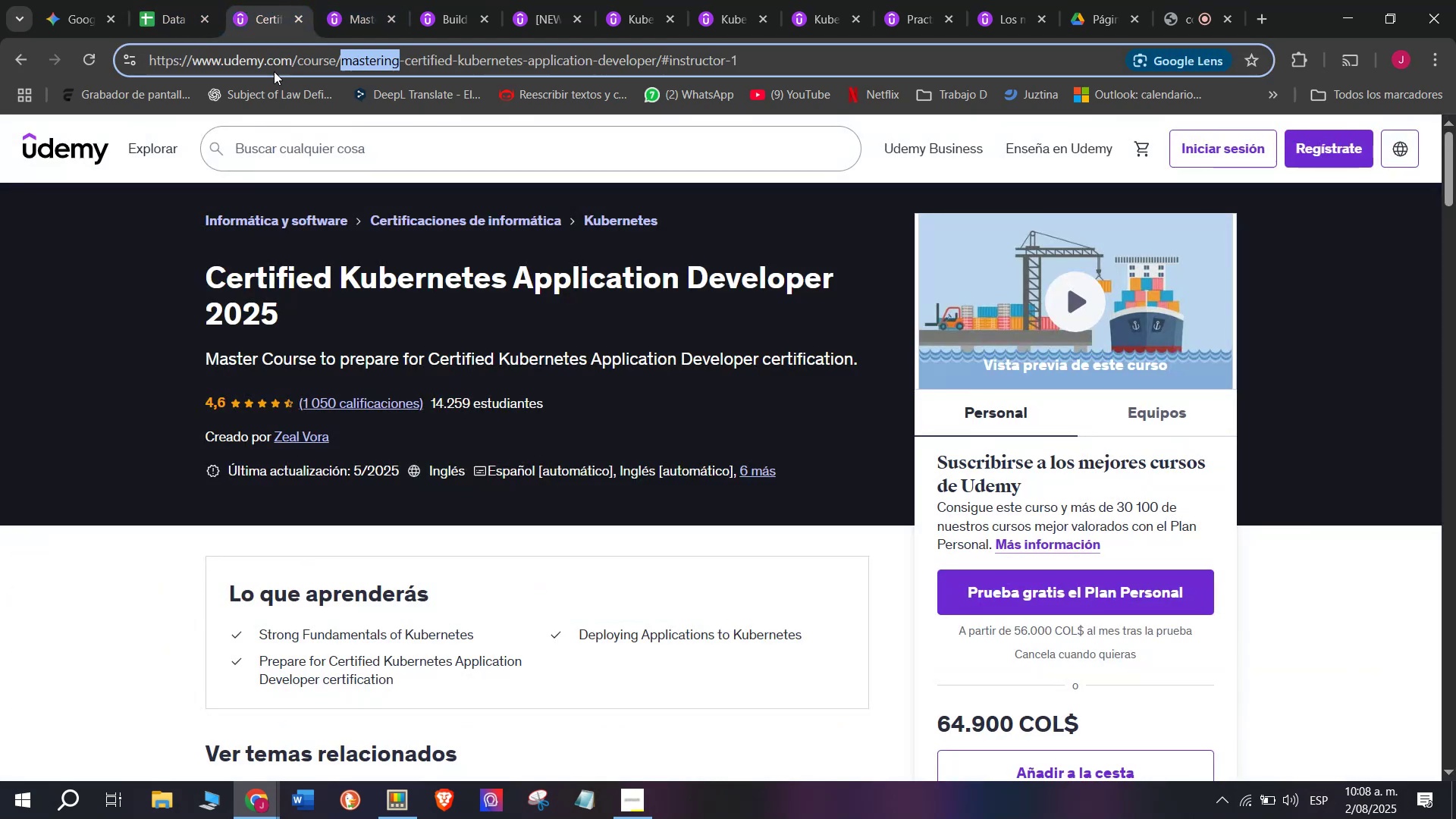 
triple_click([274, 71])
 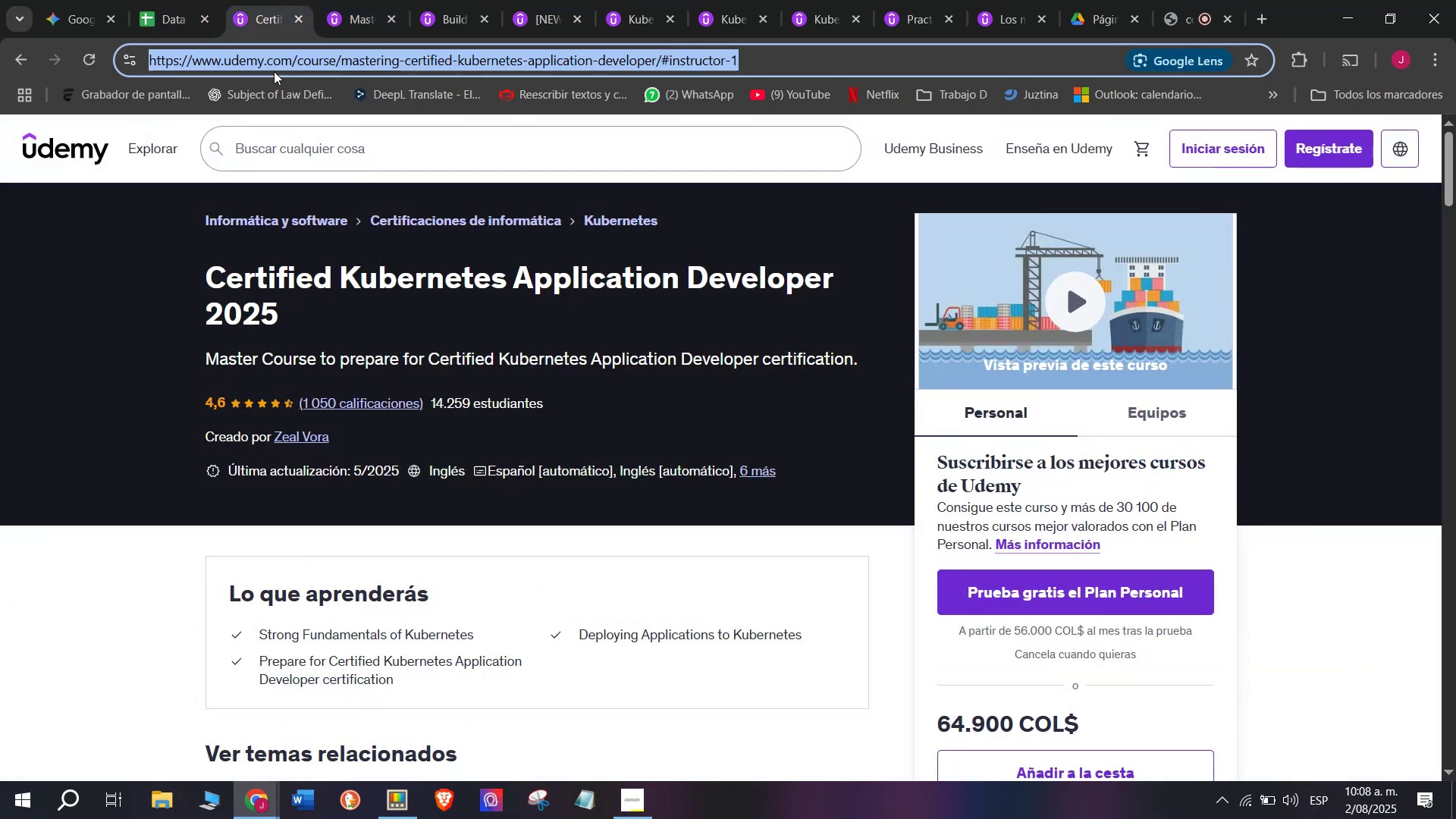 
triple_click([274, 71])
 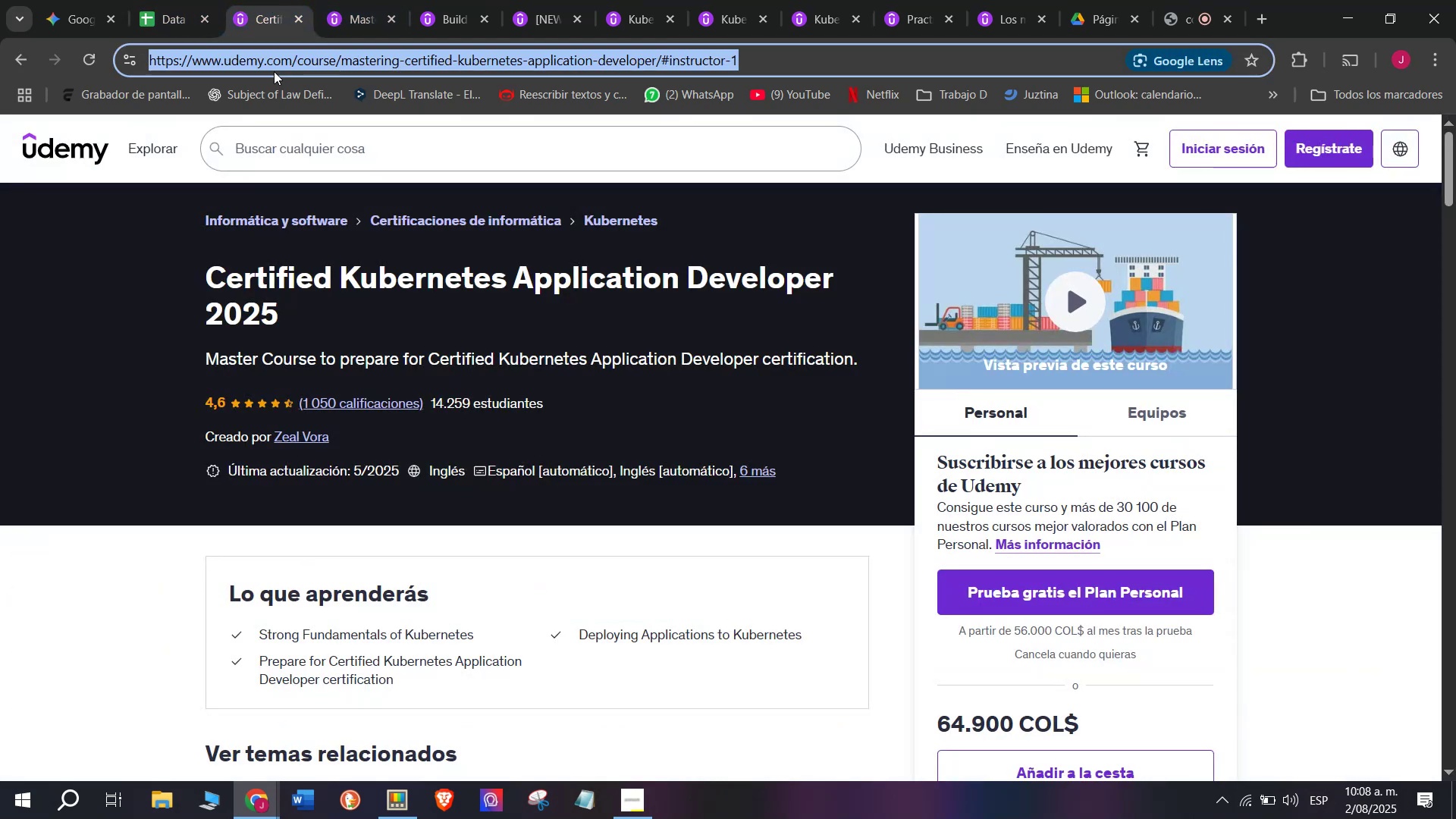 
key(Control+ControlLeft)
 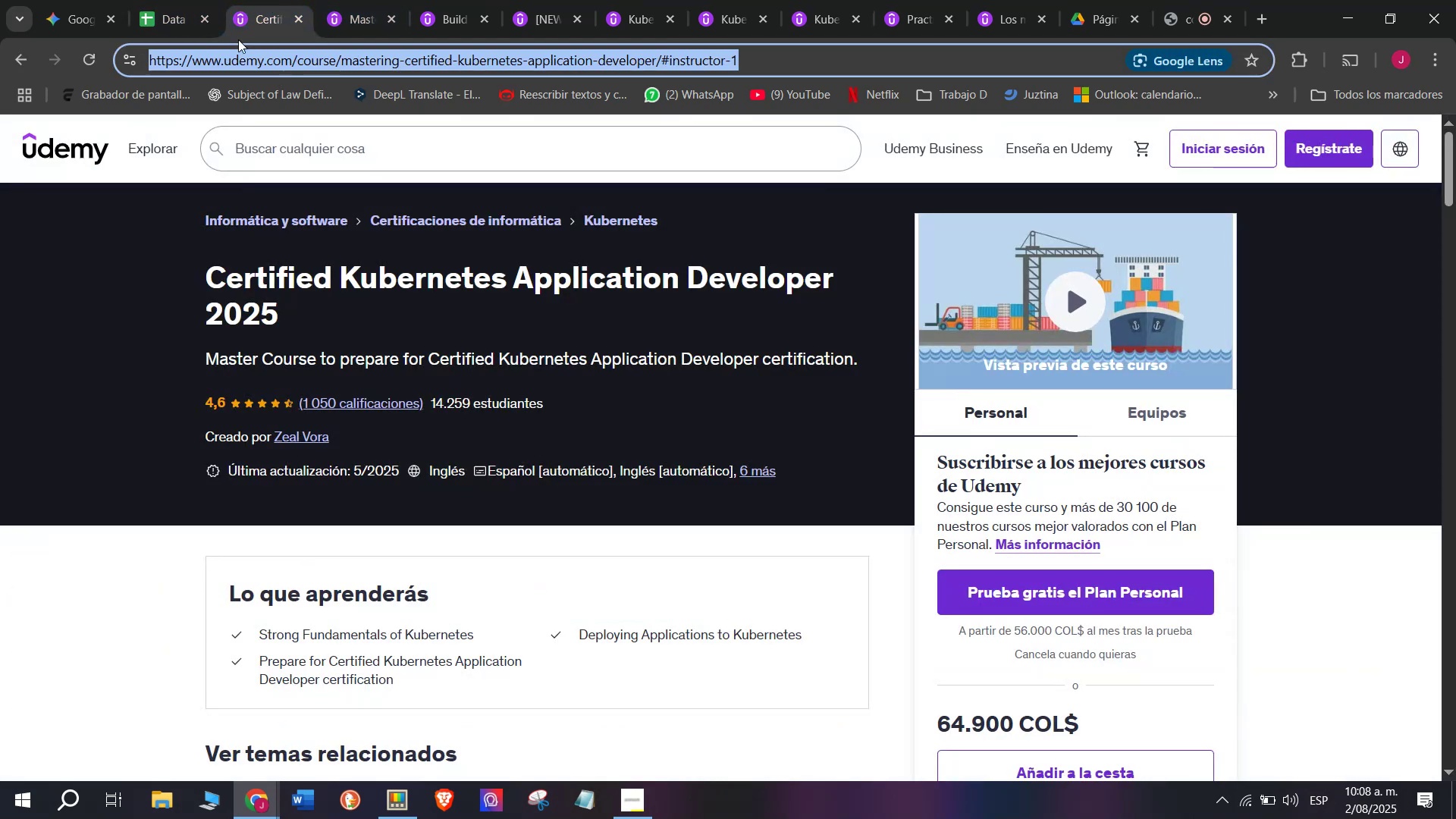 
key(Break)
 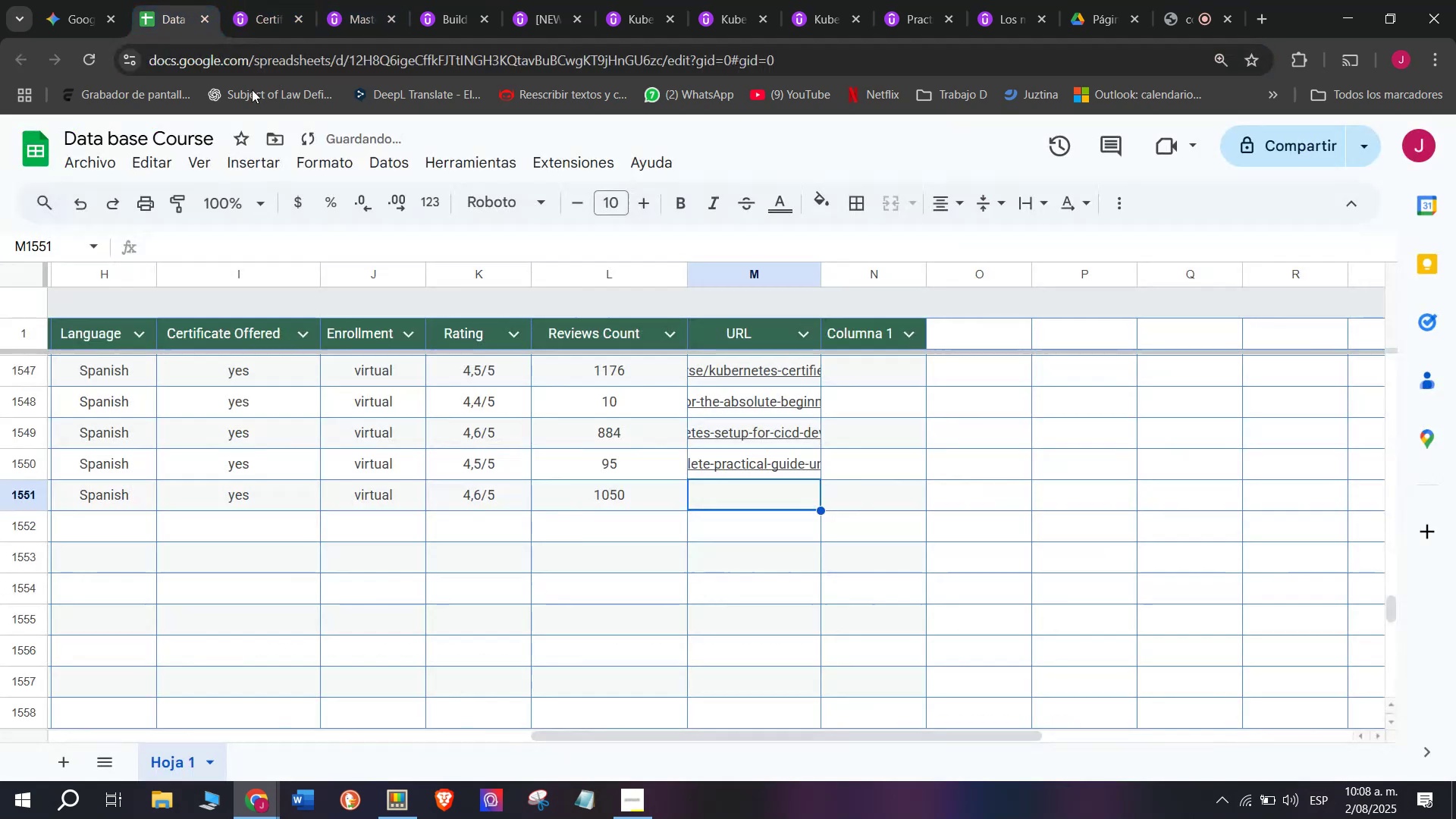 
key(Control+C)
 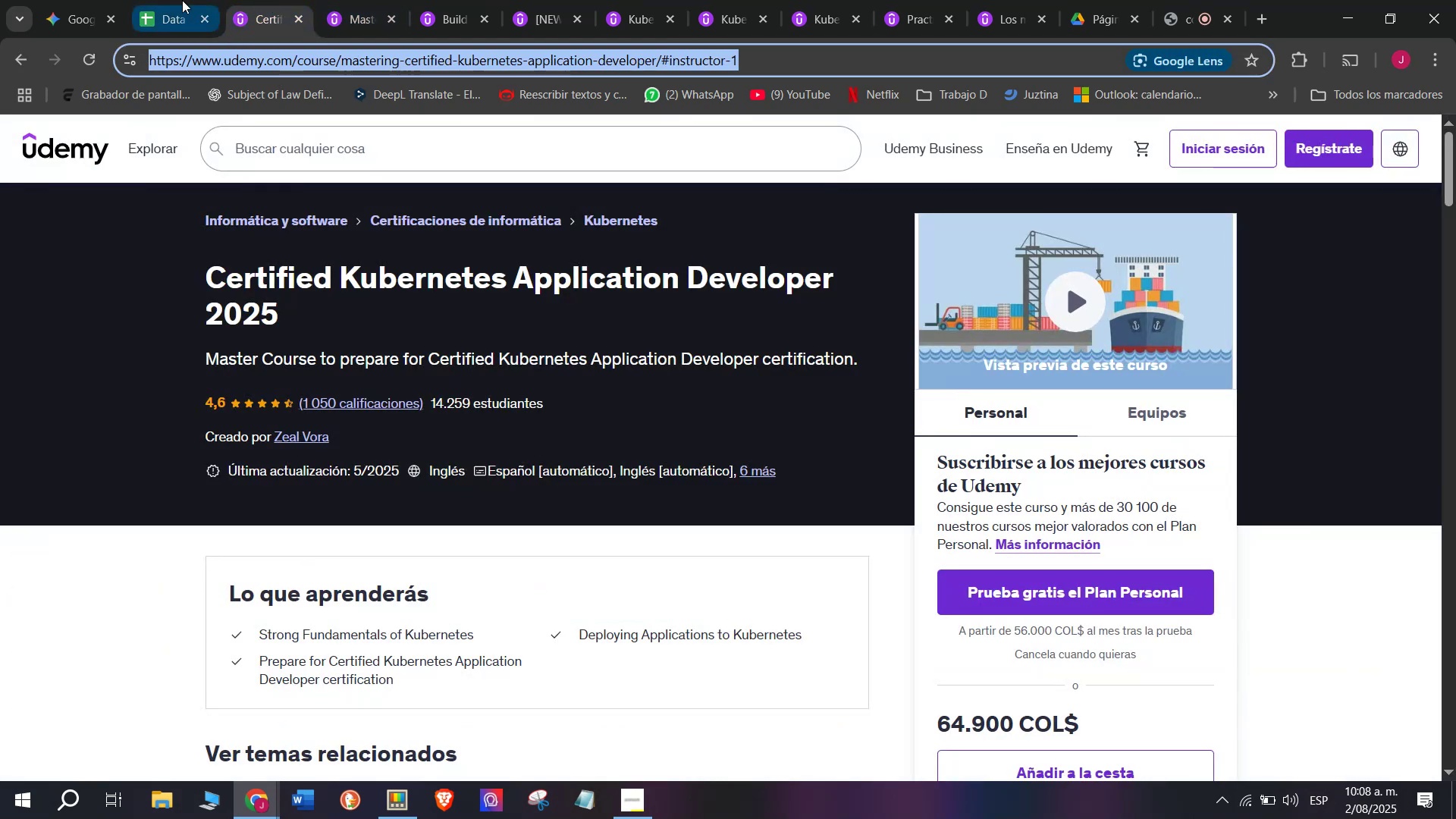 
triple_click([182, 0])
 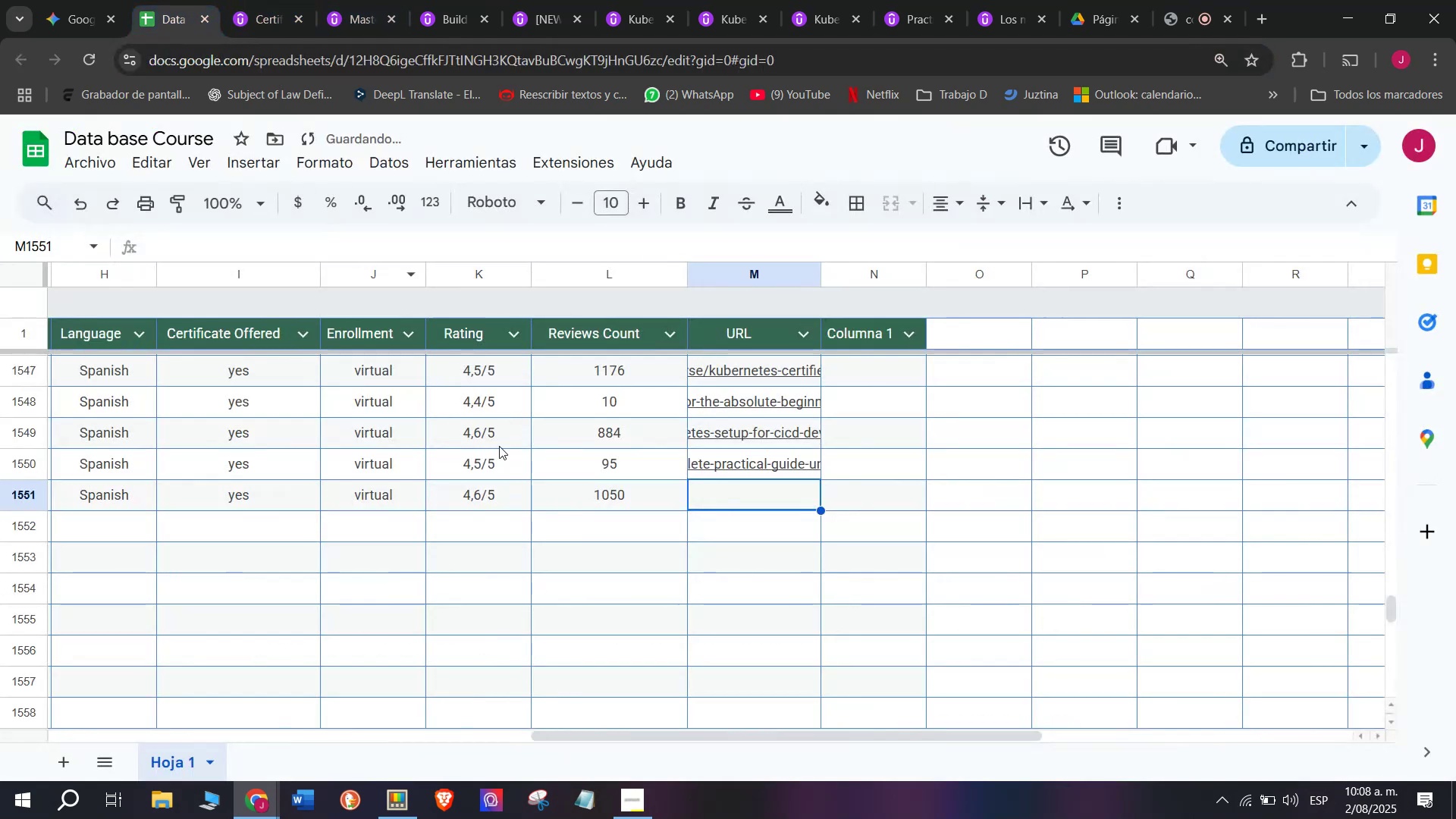 
key(Z)
 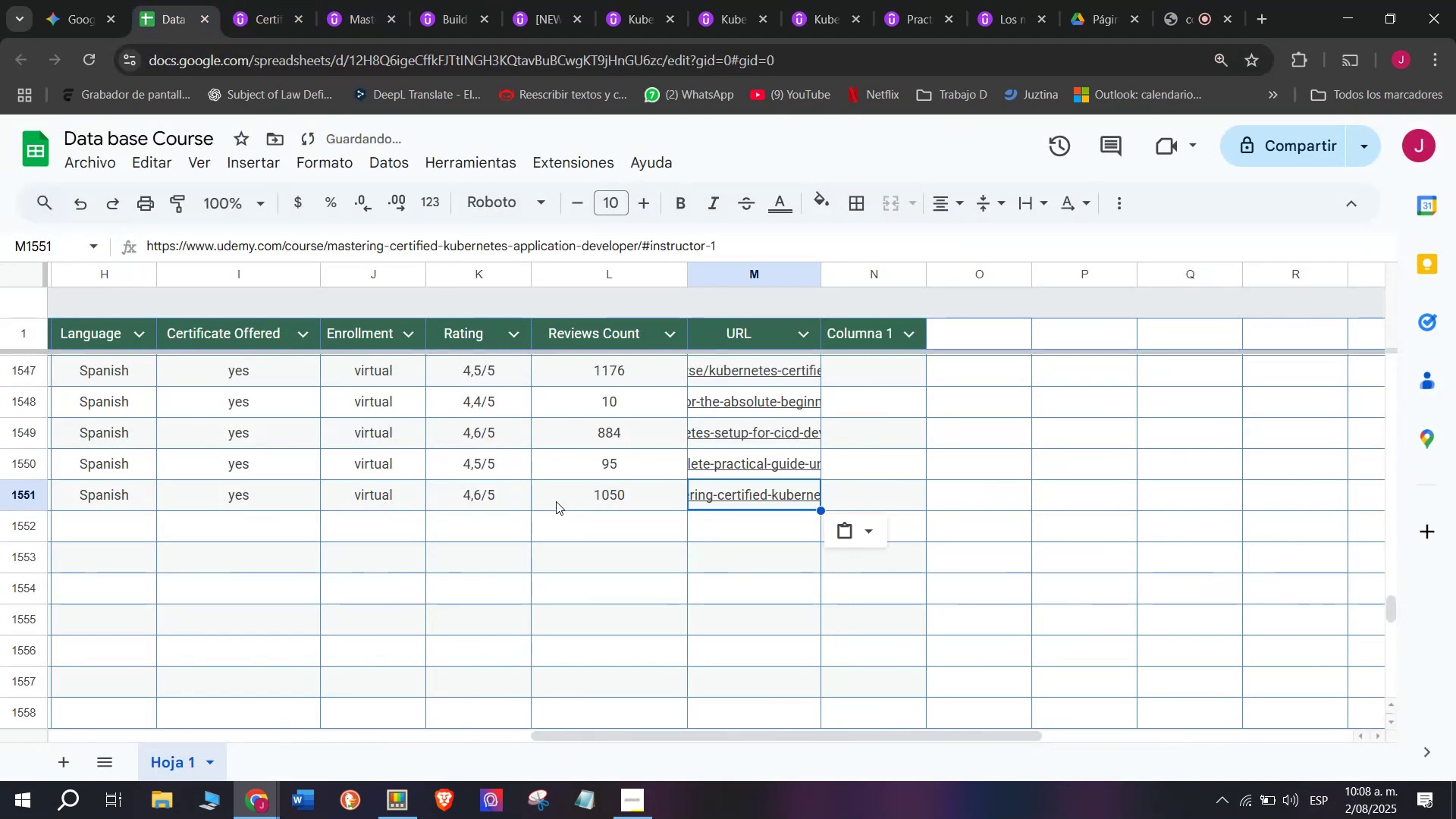 
key(Control+ControlLeft)
 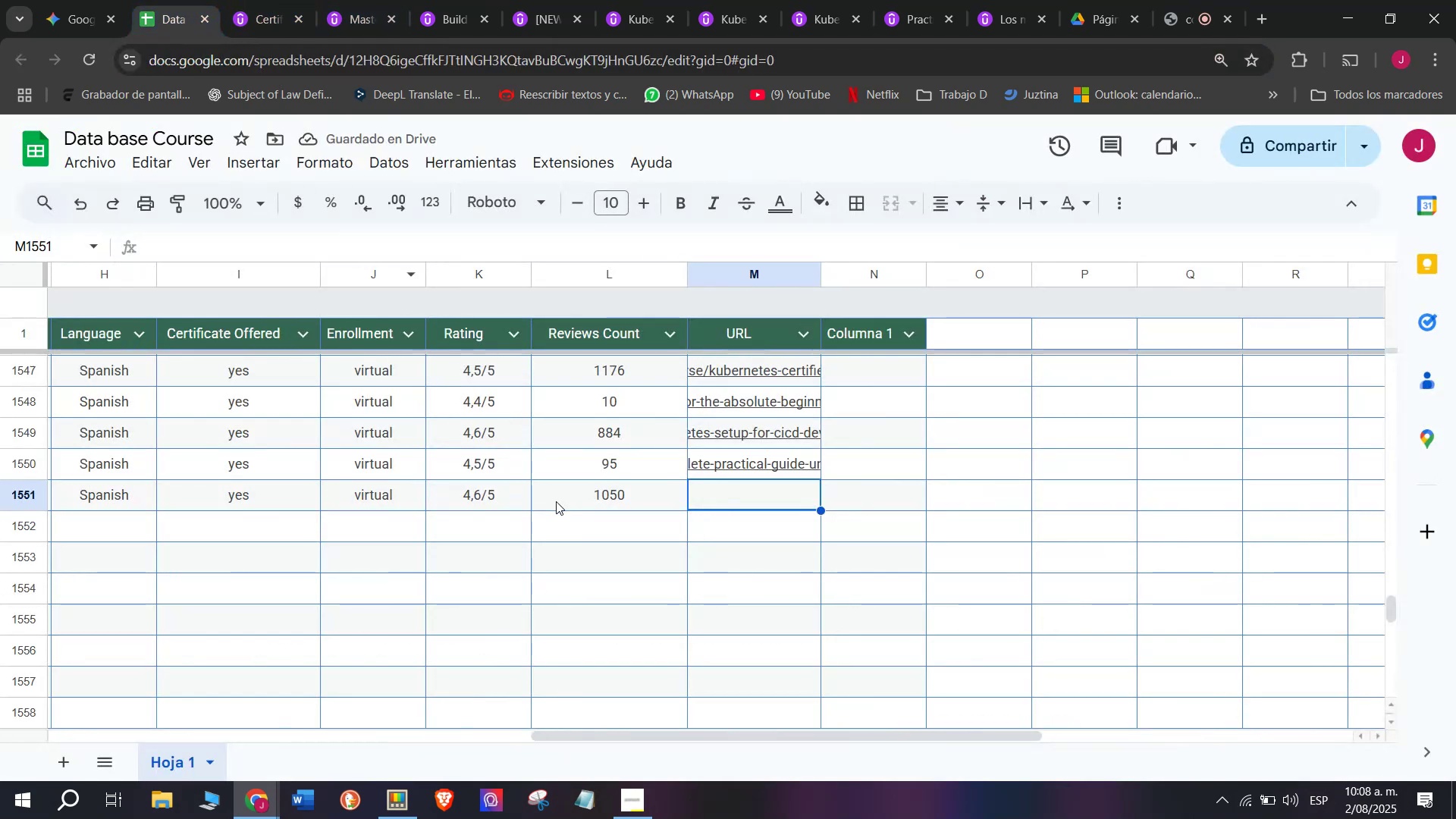 
key(Control+V)
 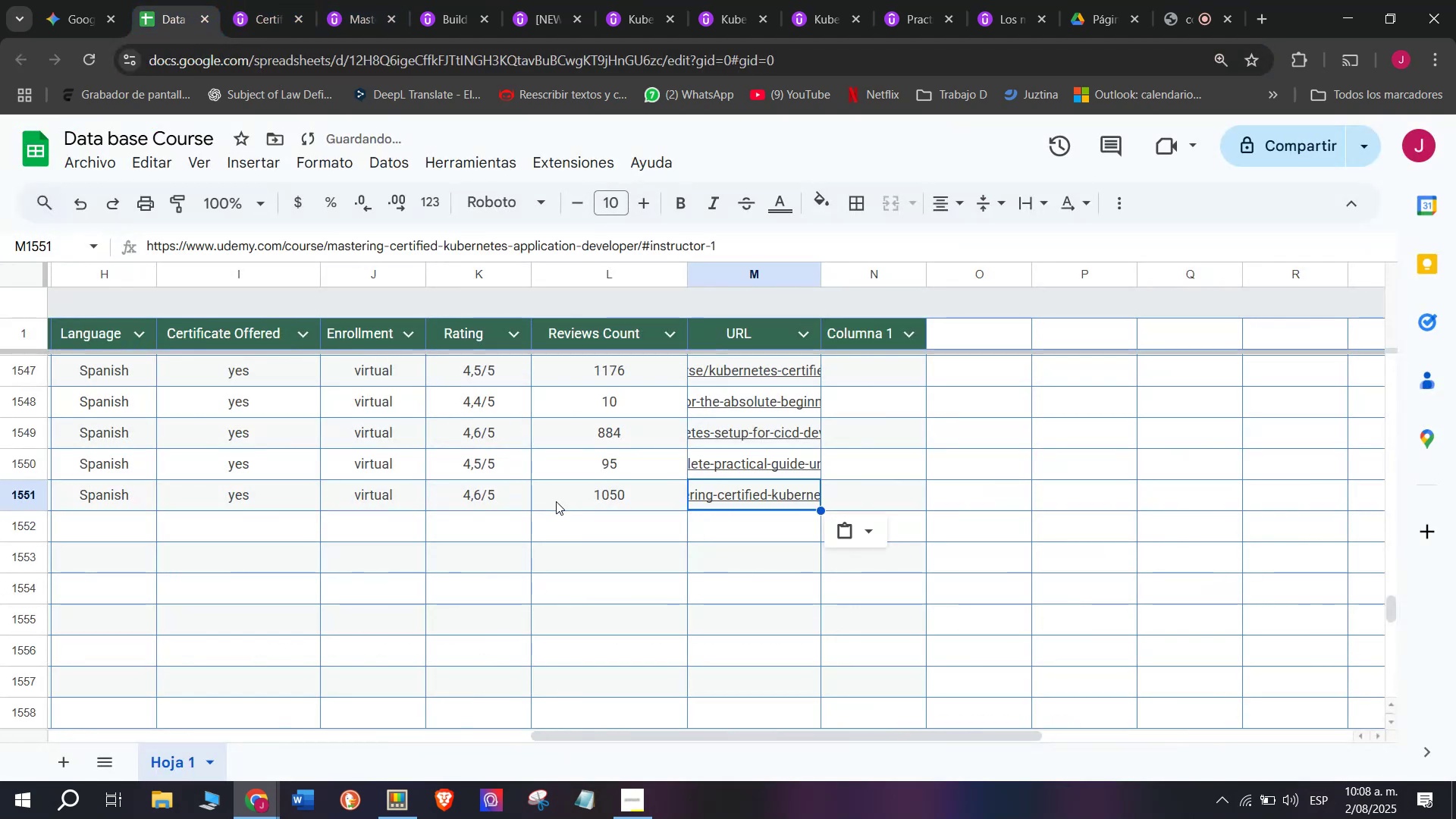 
scroll: coordinate [154, 534], scroll_direction: up, amount: 7.0
 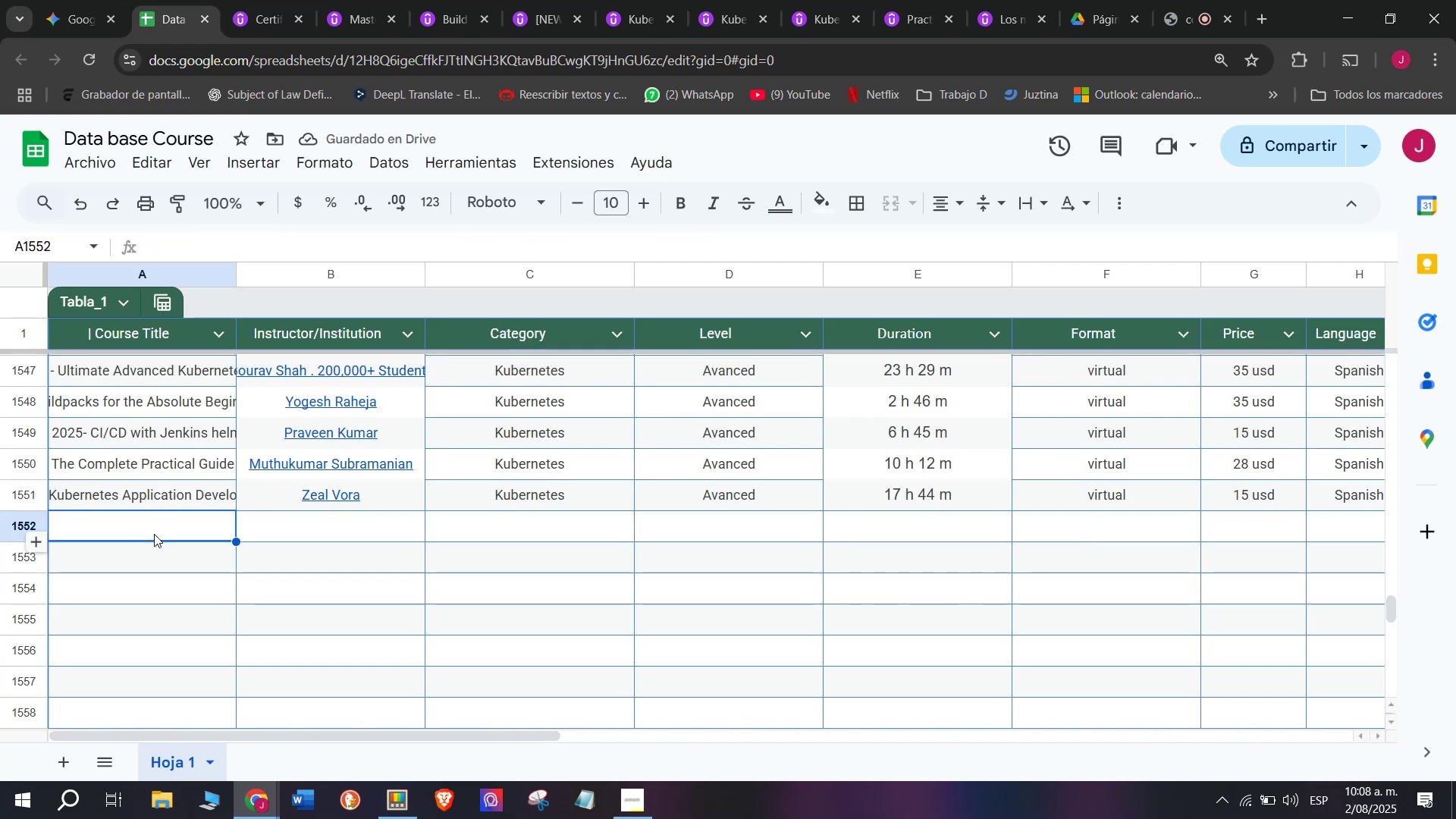 
left_click([154, 531])
 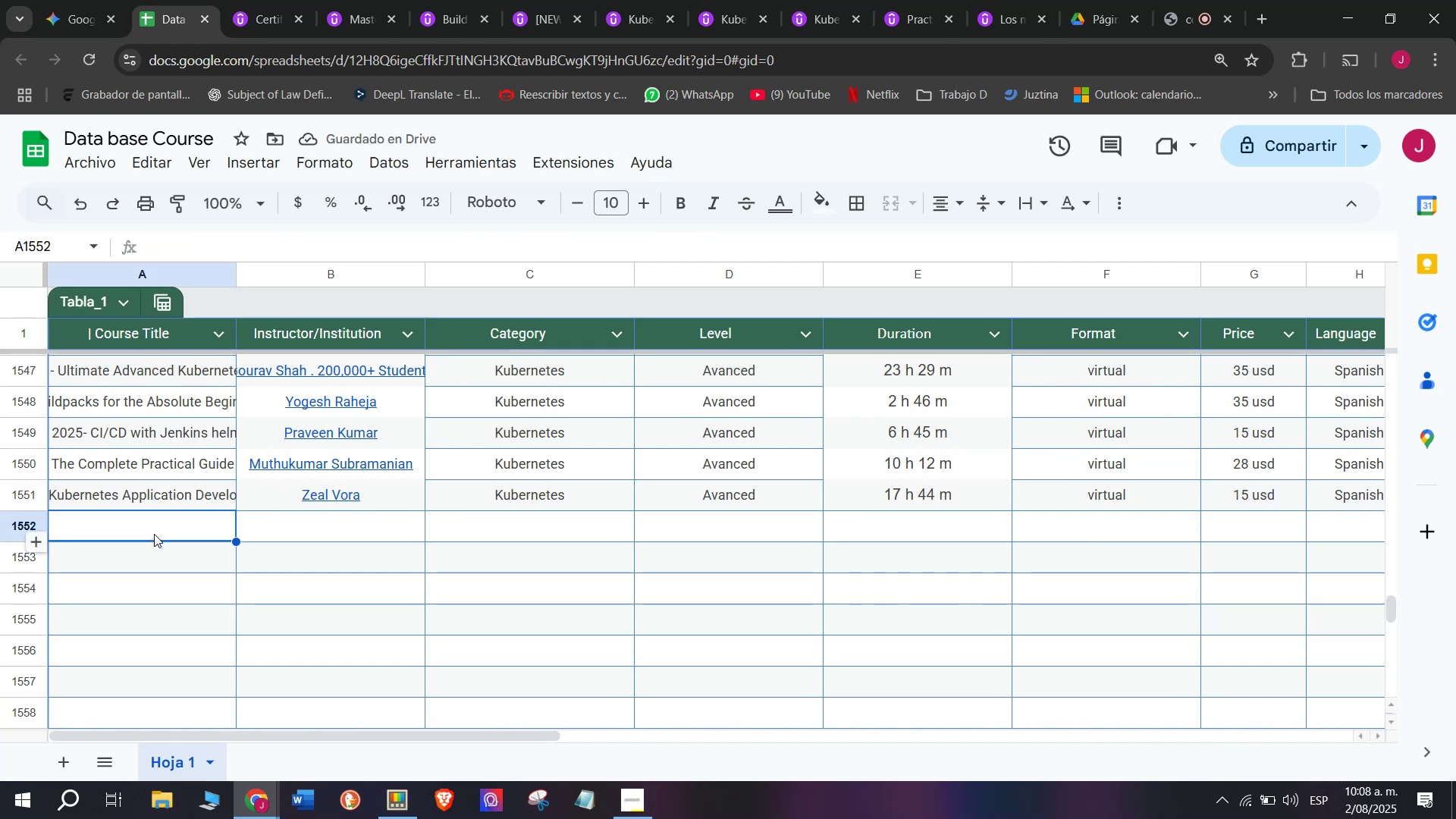 
left_click([262, 0])
 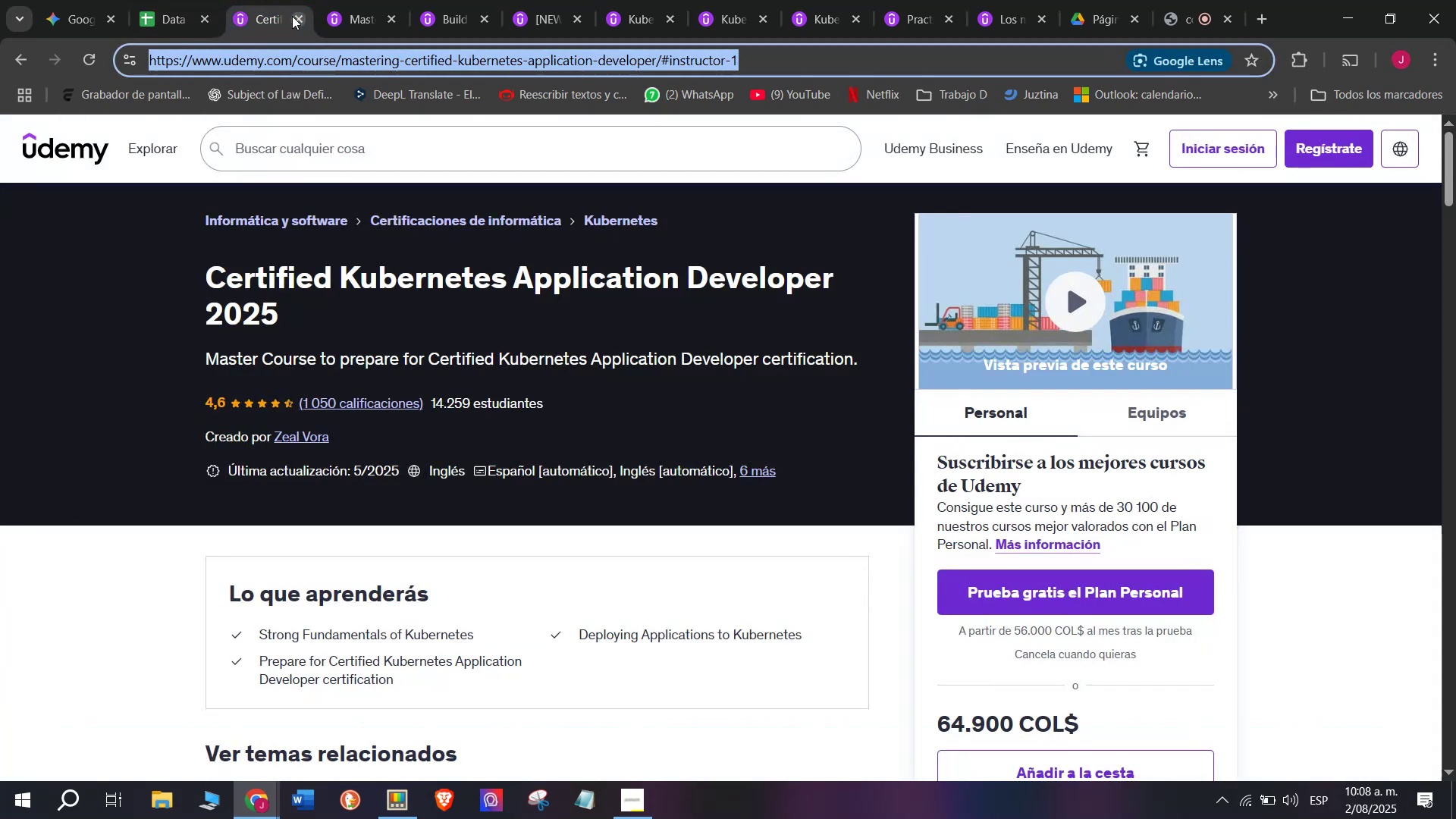 
left_click([292, 16])
 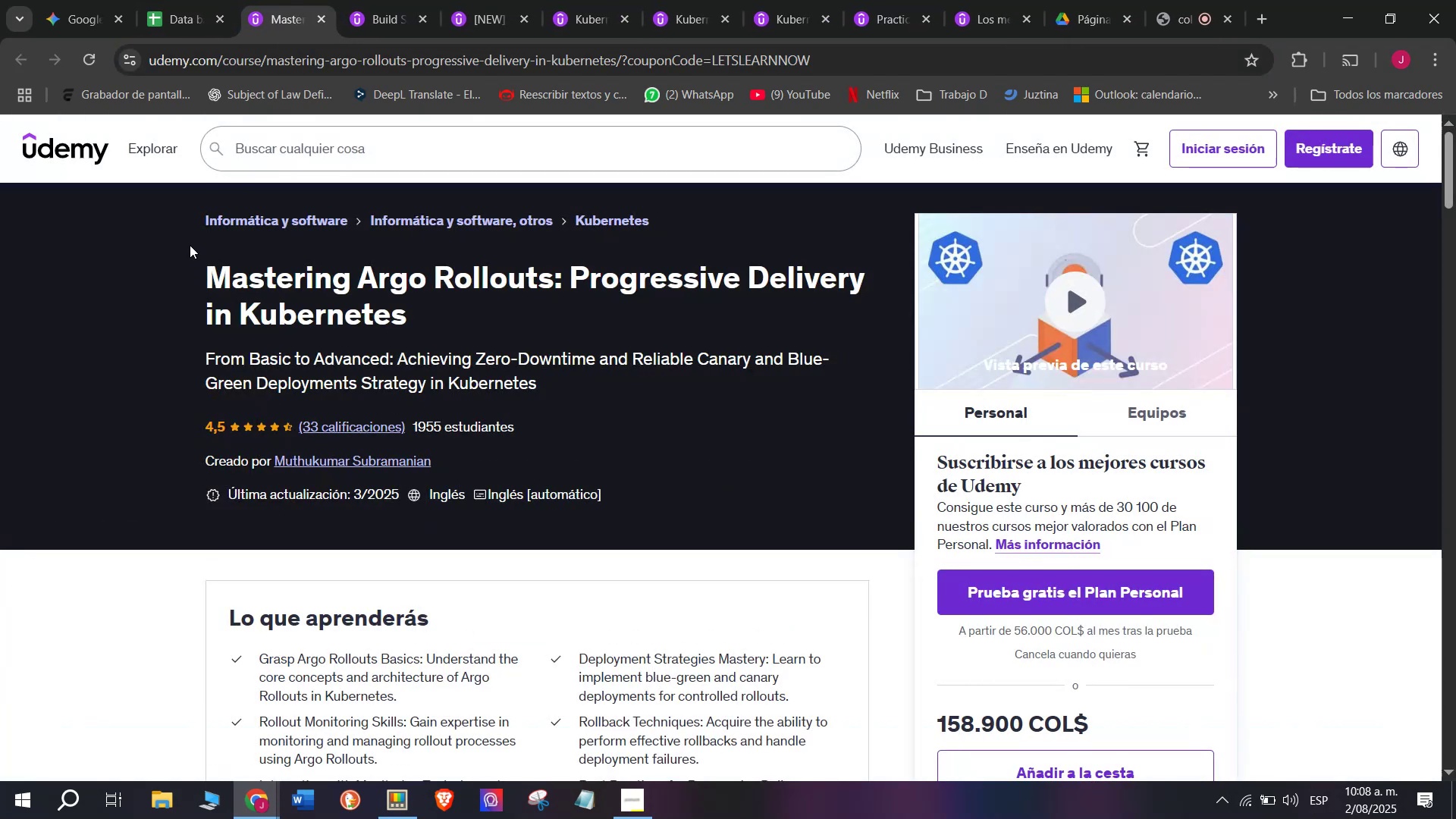 
left_click_drag(start_coordinate=[193, 259], to_coordinate=[494, 300])
 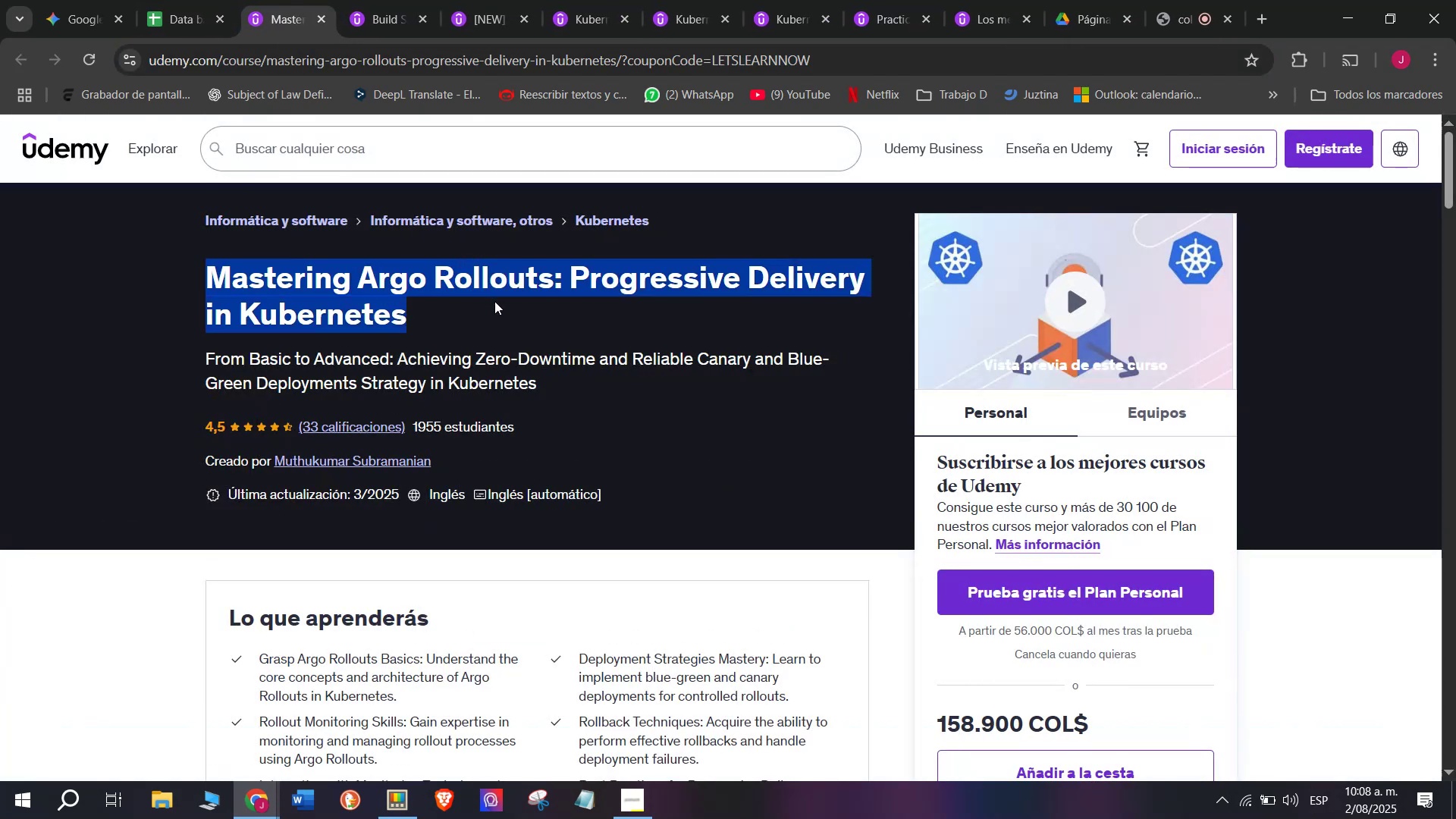 
key(Break)
 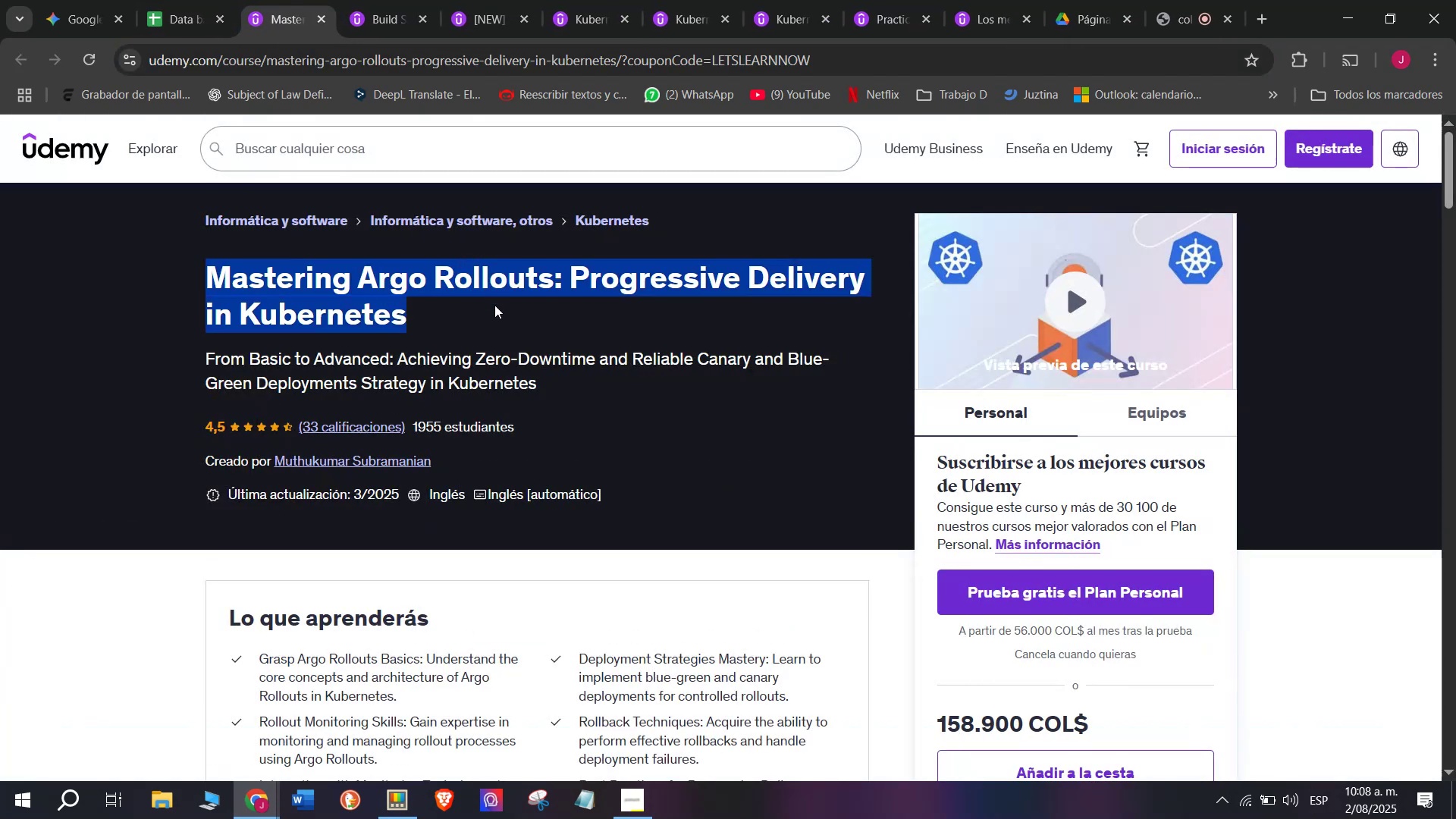 
key(Control+ControlLeft)
 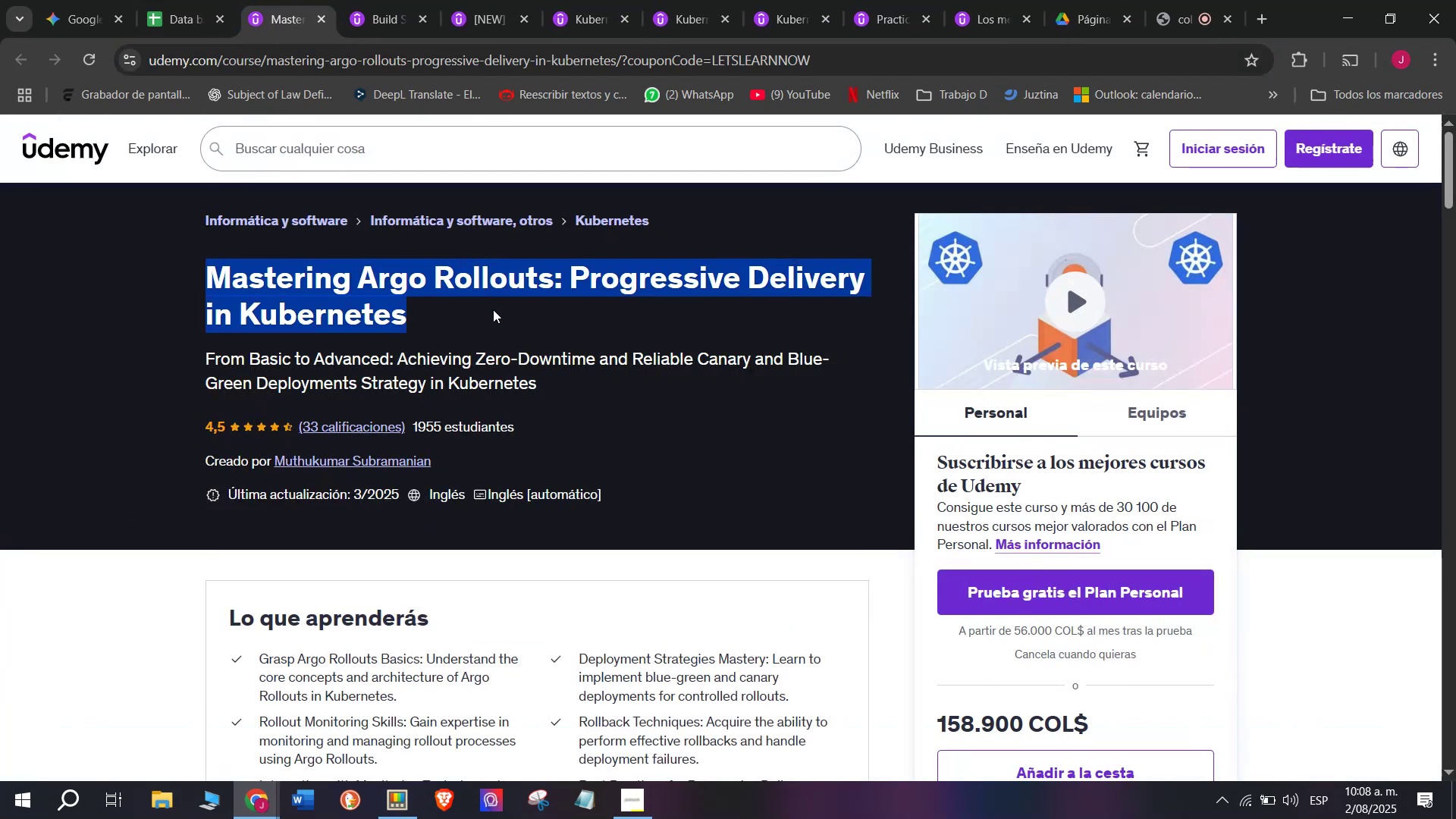 
key(Control+C)
 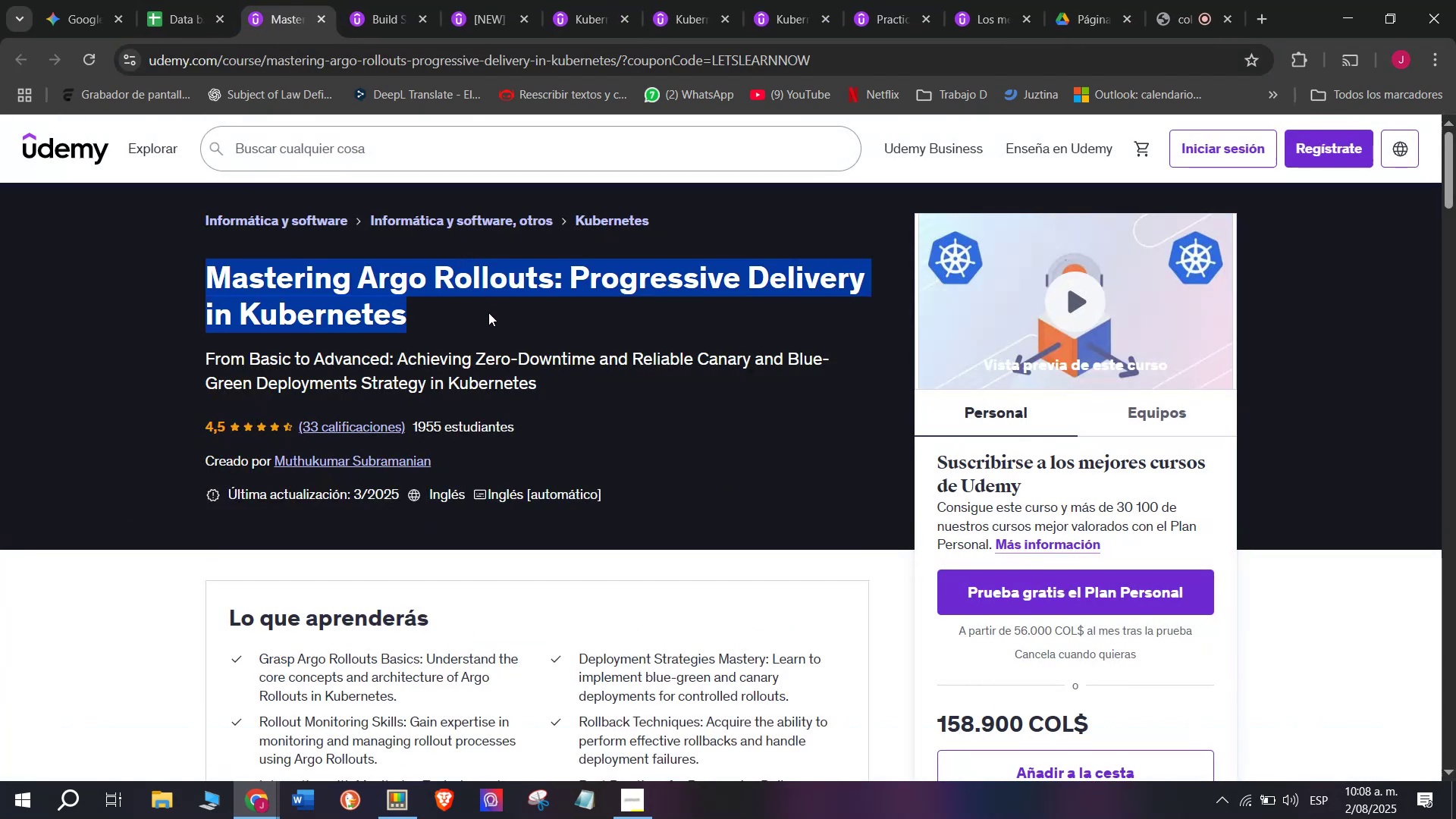 
key(Break)
 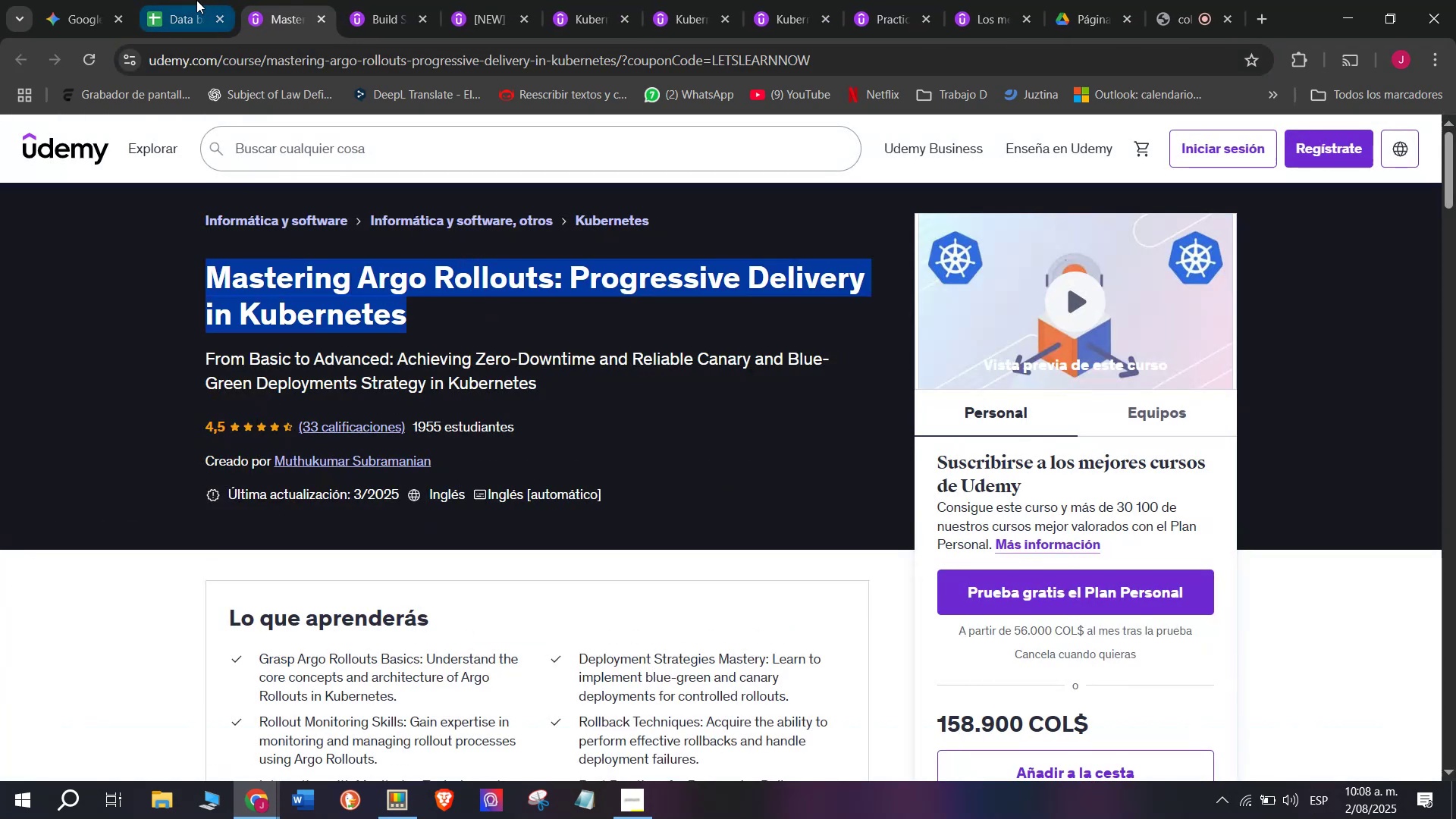 
key(Control+ControlLeft)
 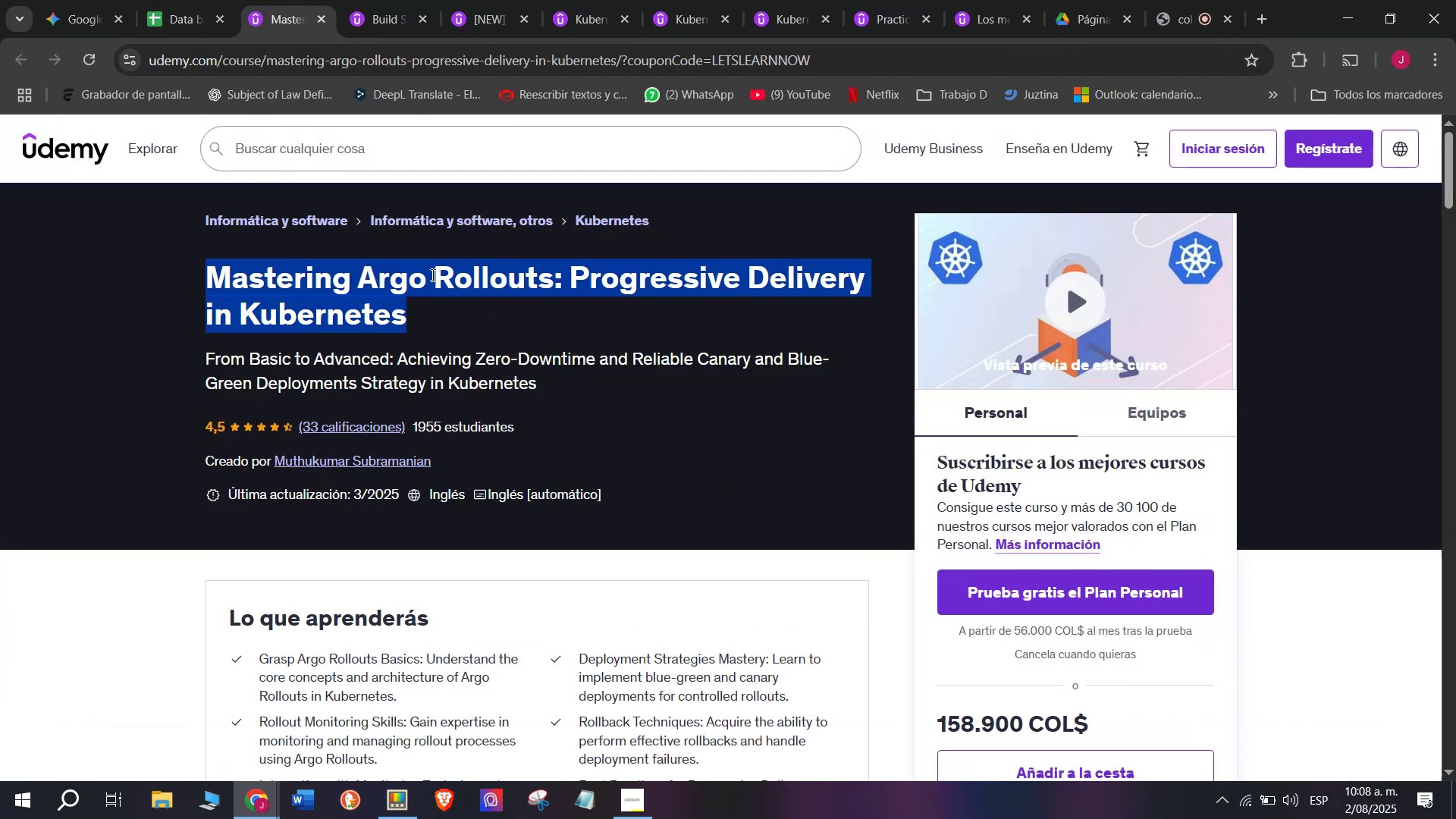 
key(Control+C)
 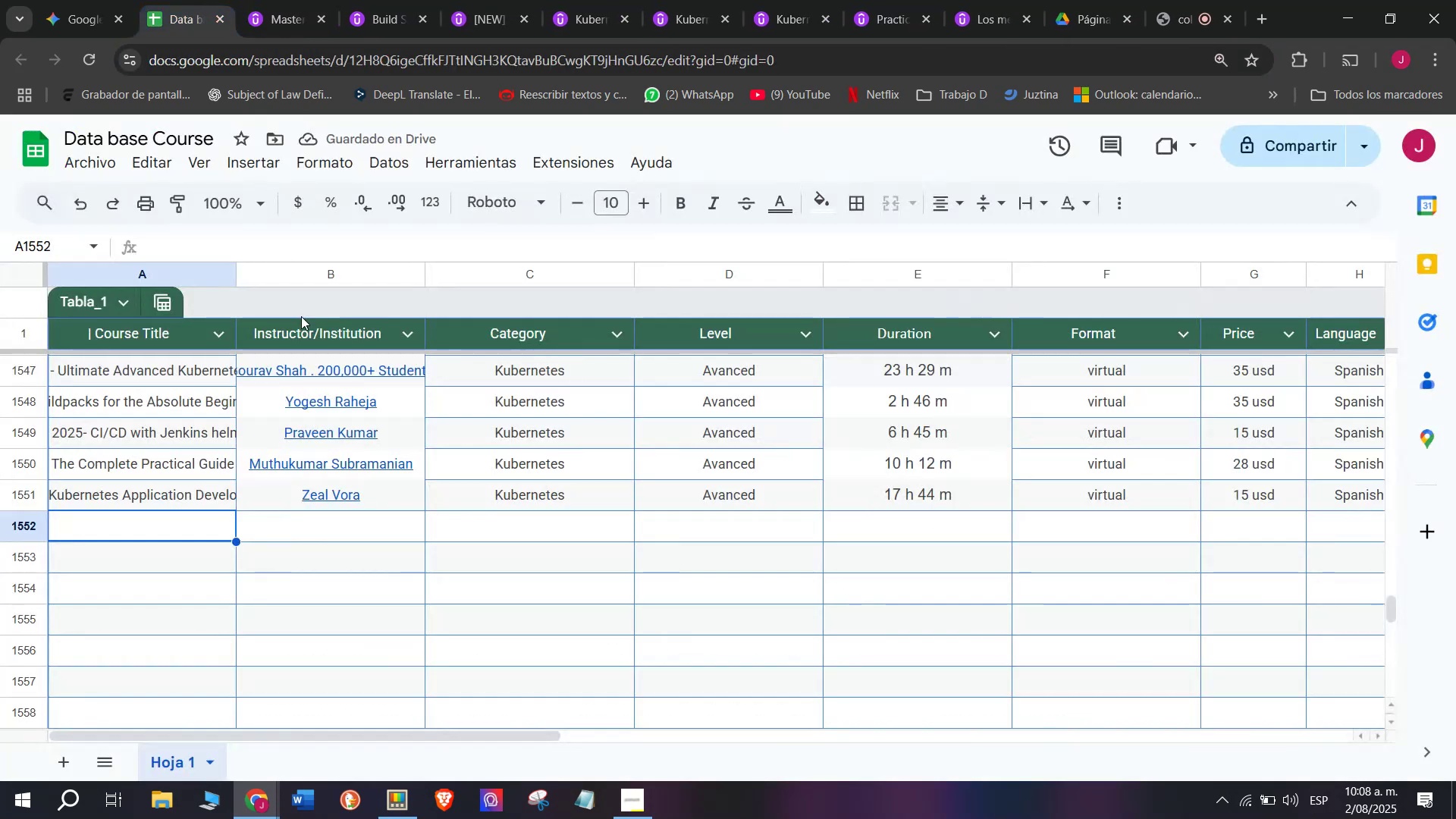 
key(Z)
 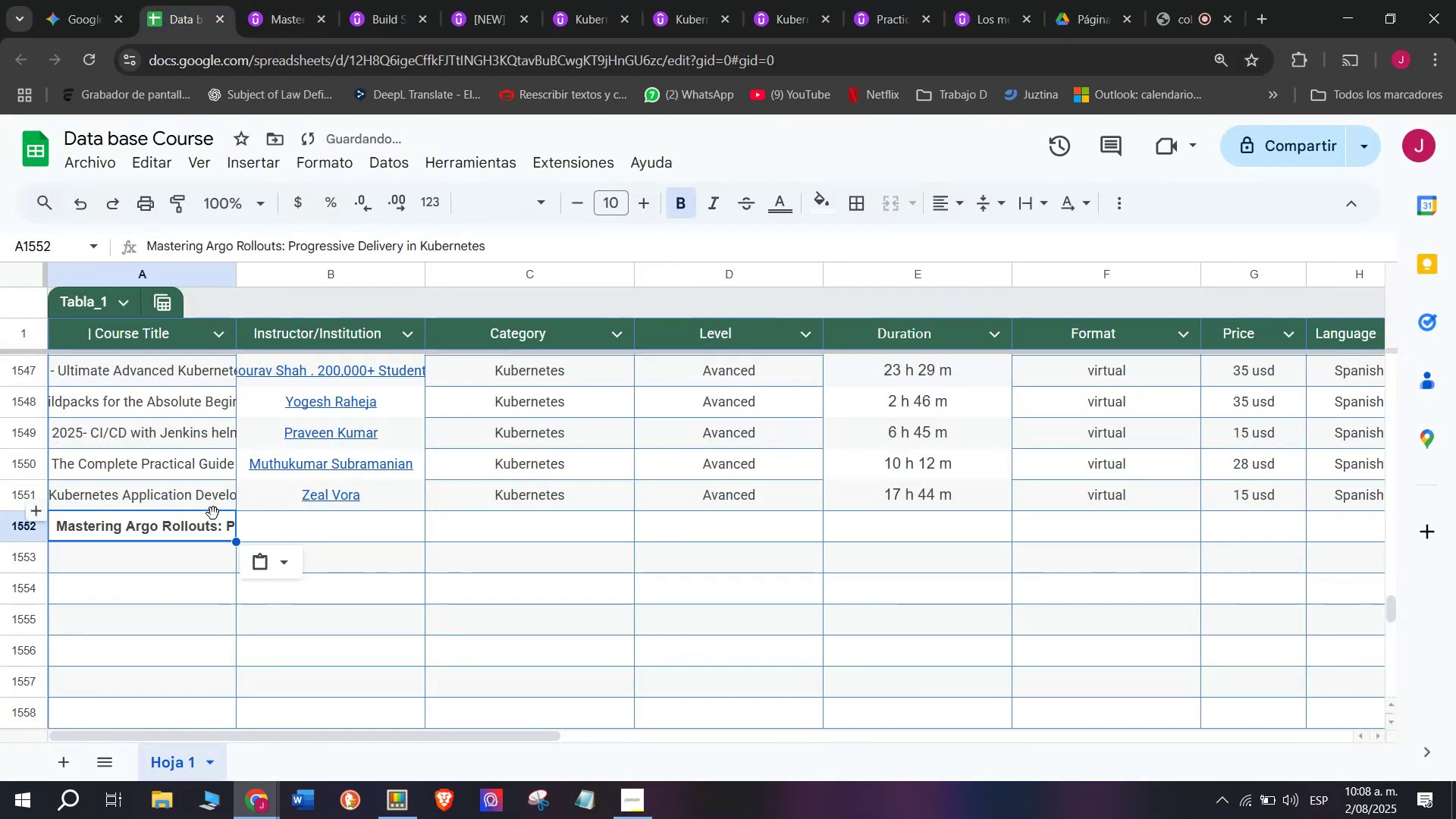 
key(Control+ControlLeft)
 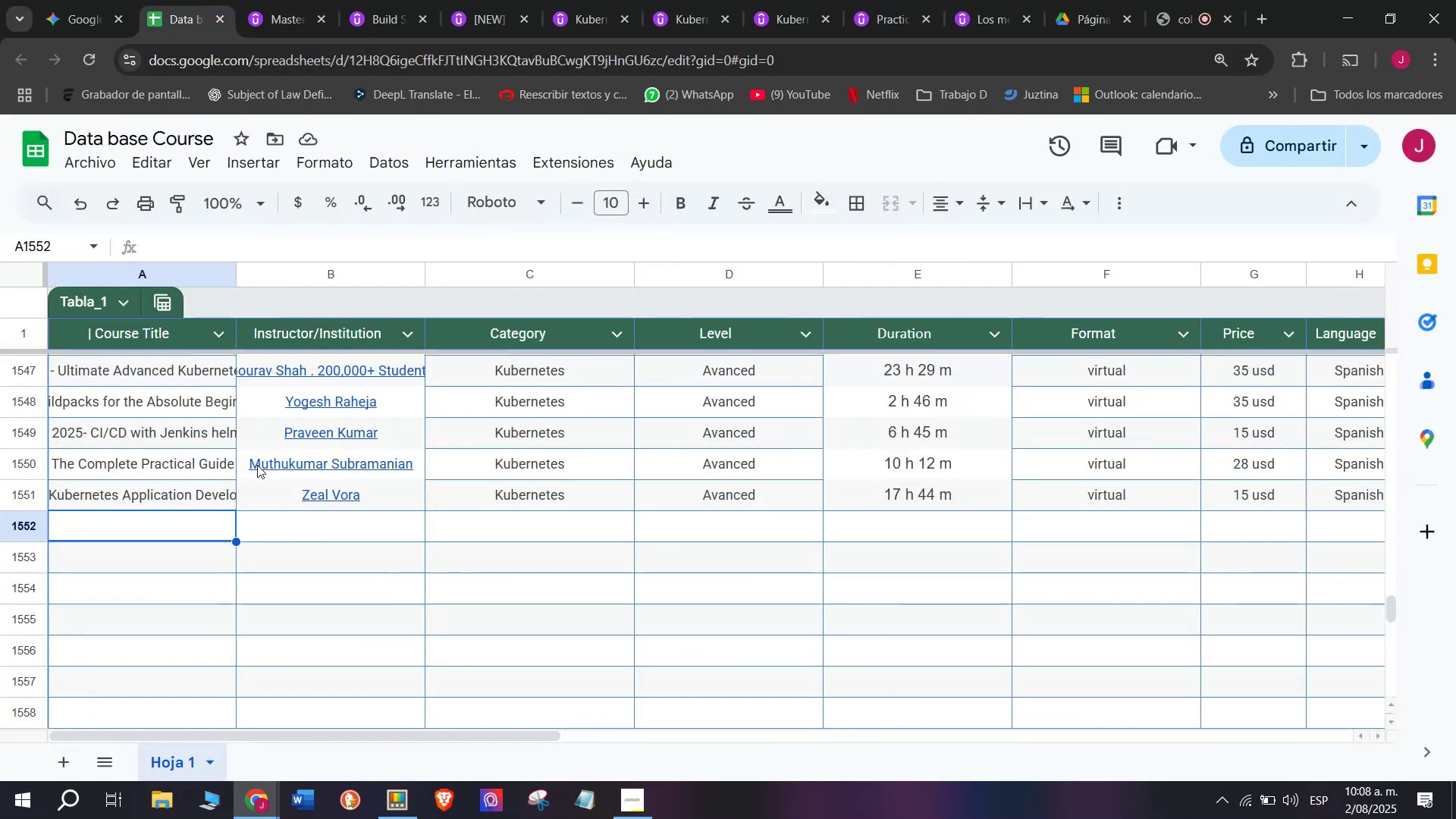 
key(Control+V)
 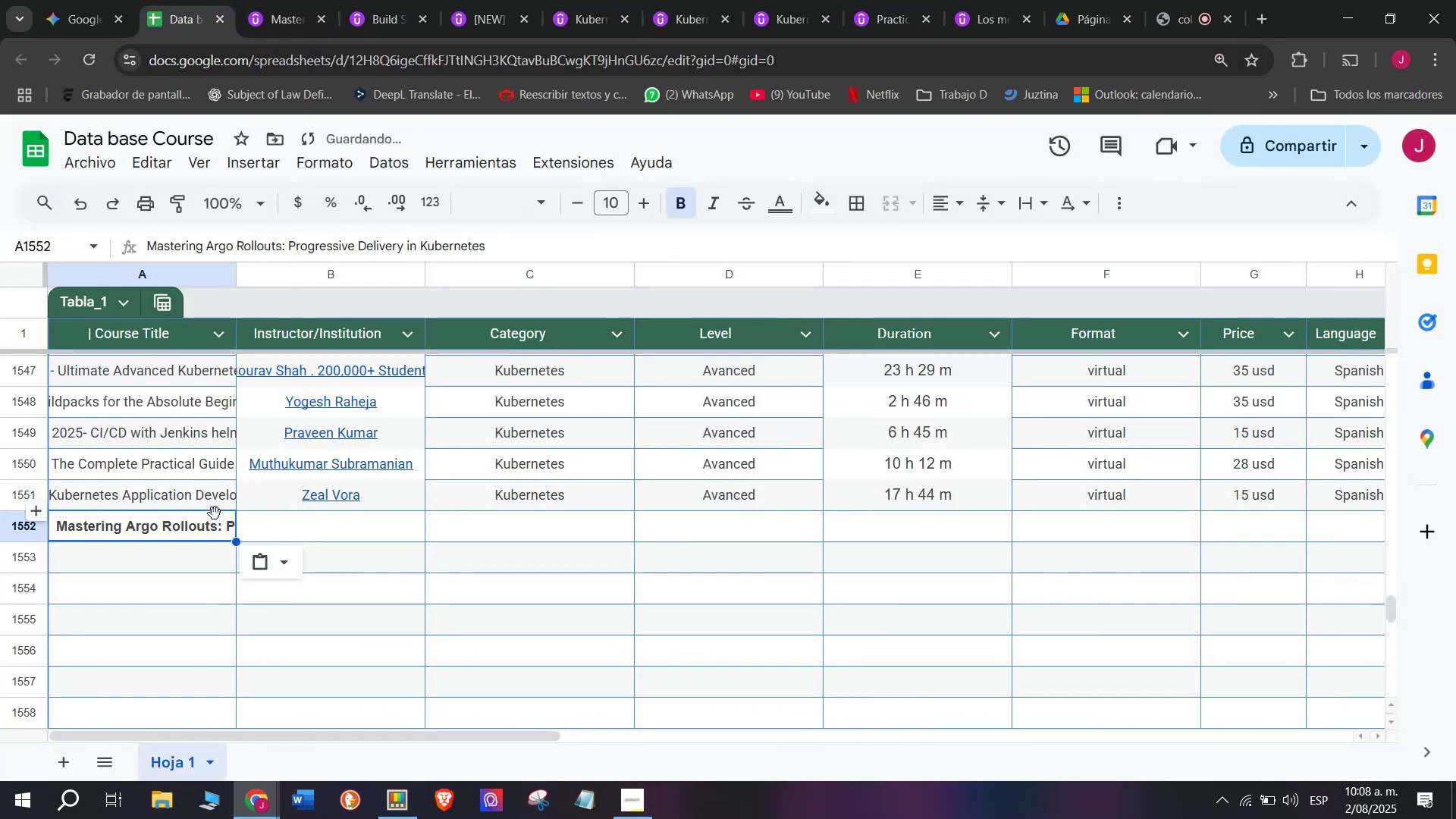 
key(Shift+ShiftLeft)
 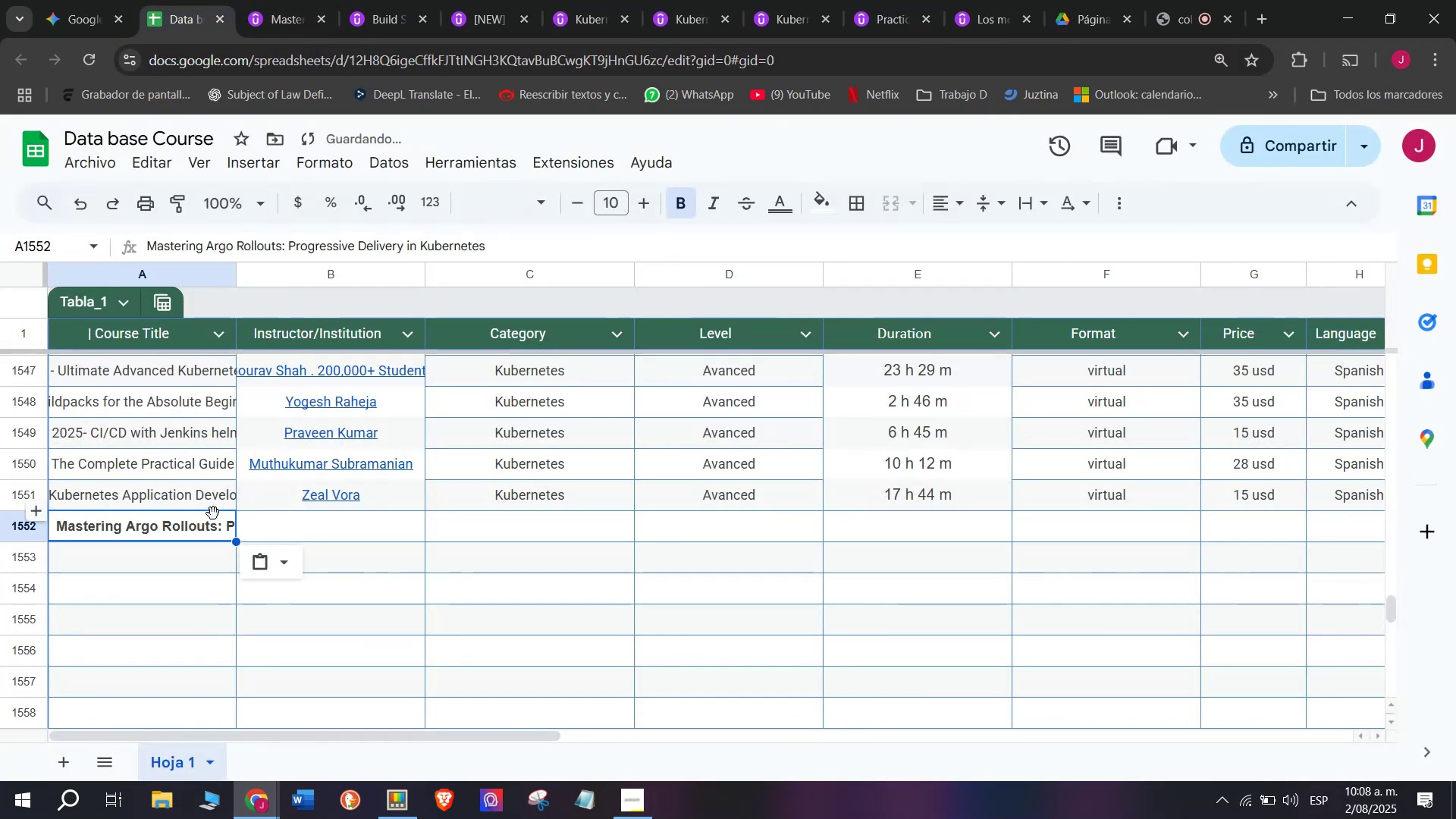 
key(Control+Shift+ControlLeft)
 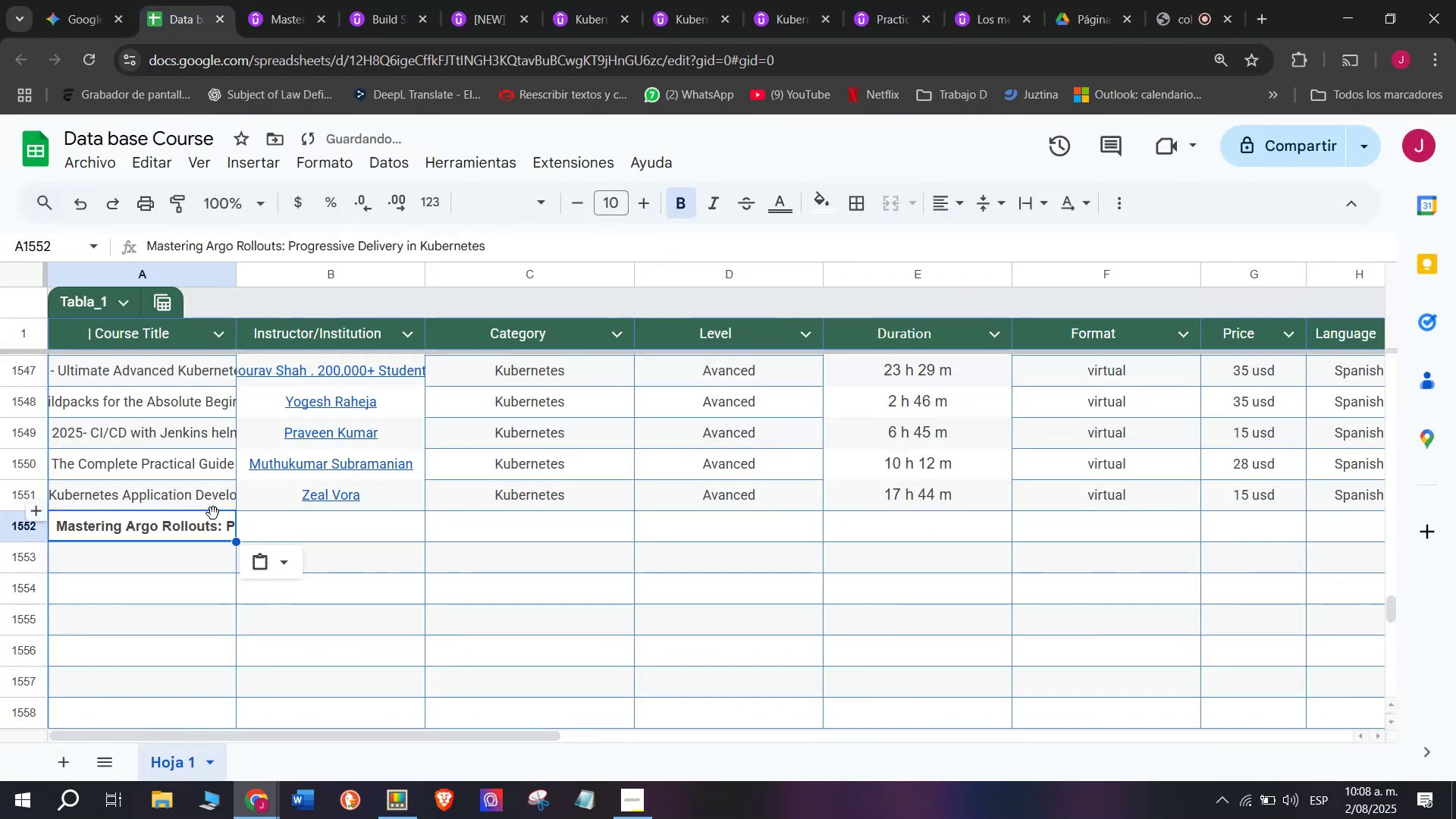 
key(Control+Shift+Z)
 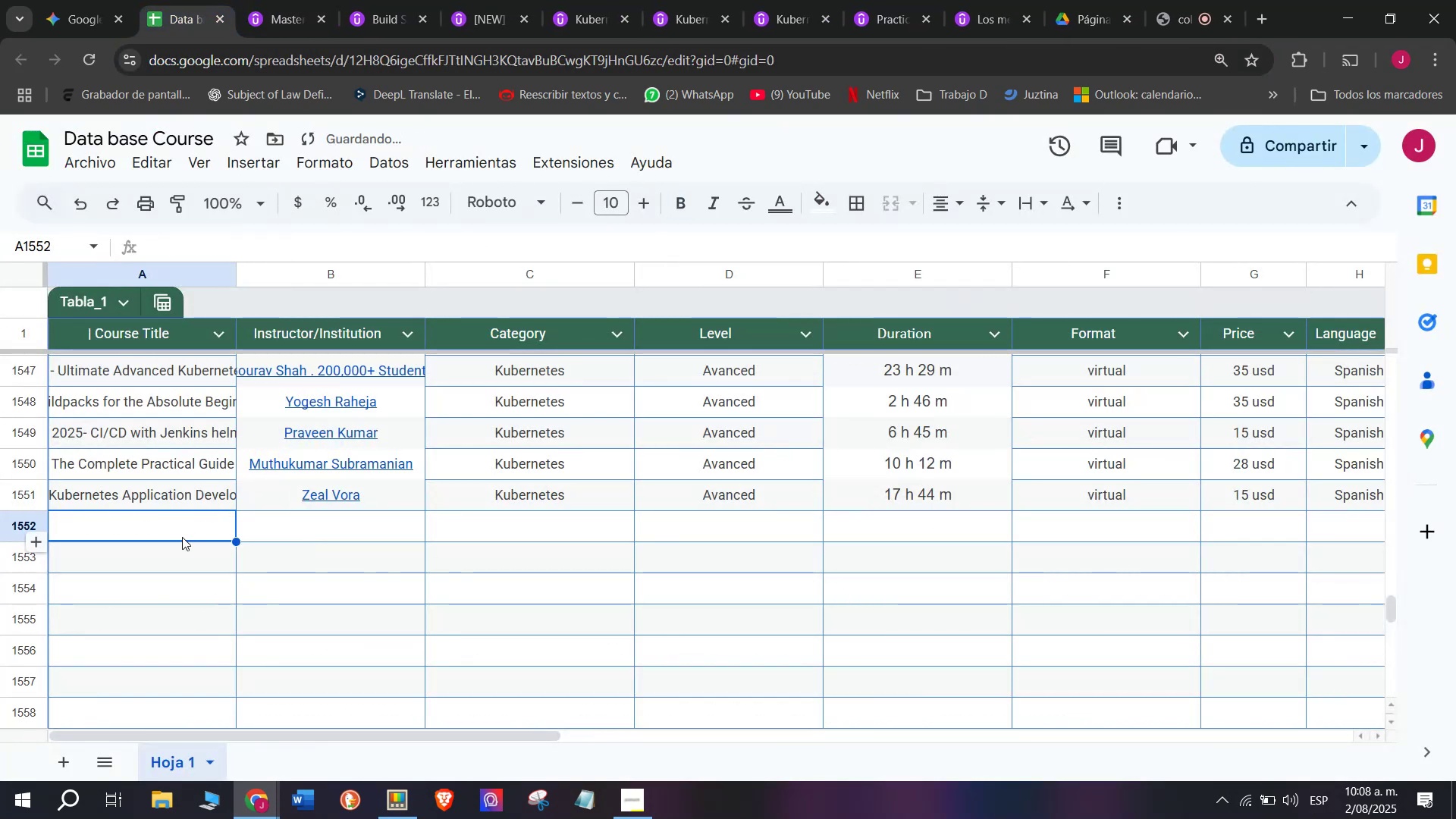 
double_click([182, 537])
 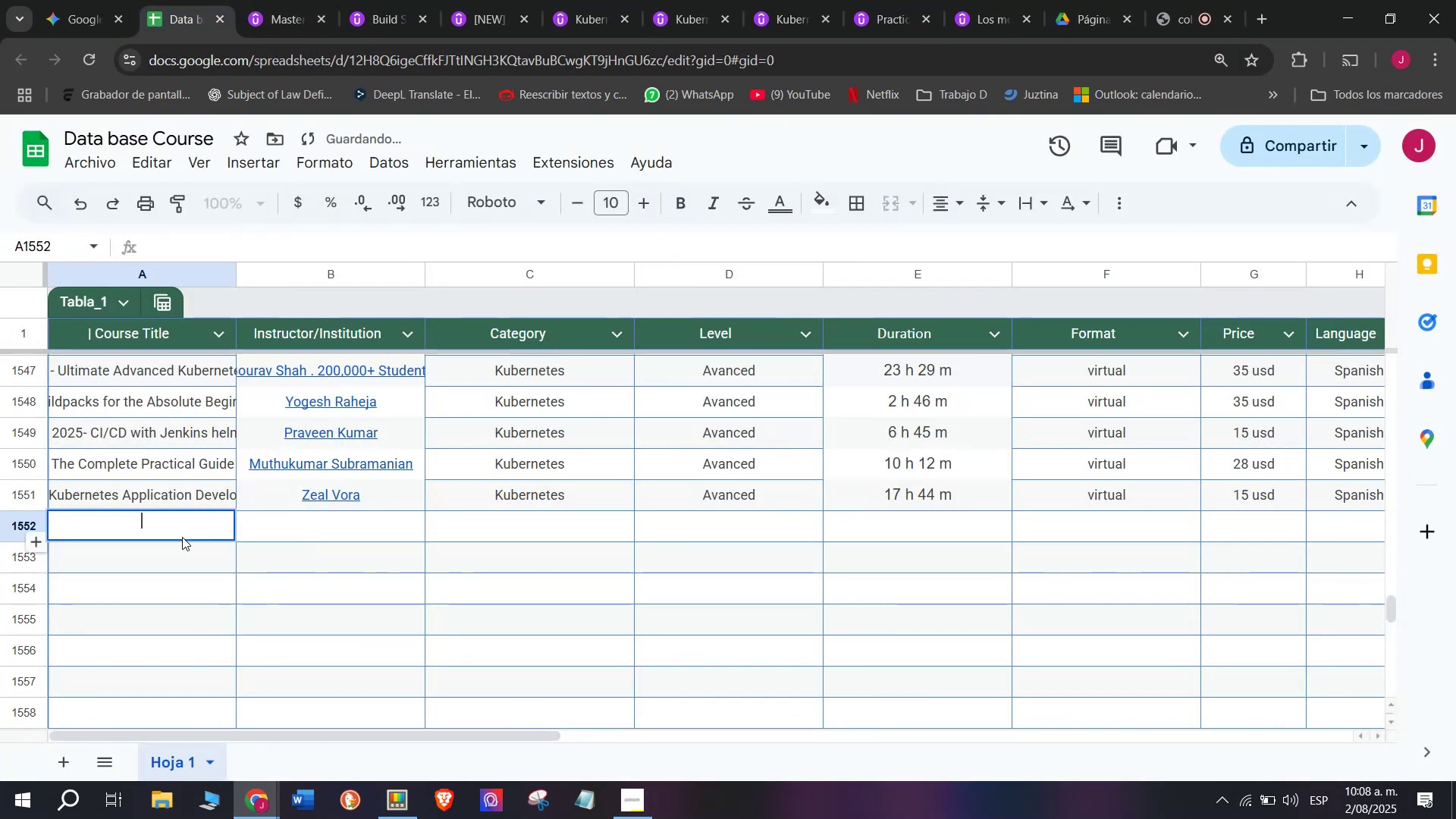 
key(Z)
 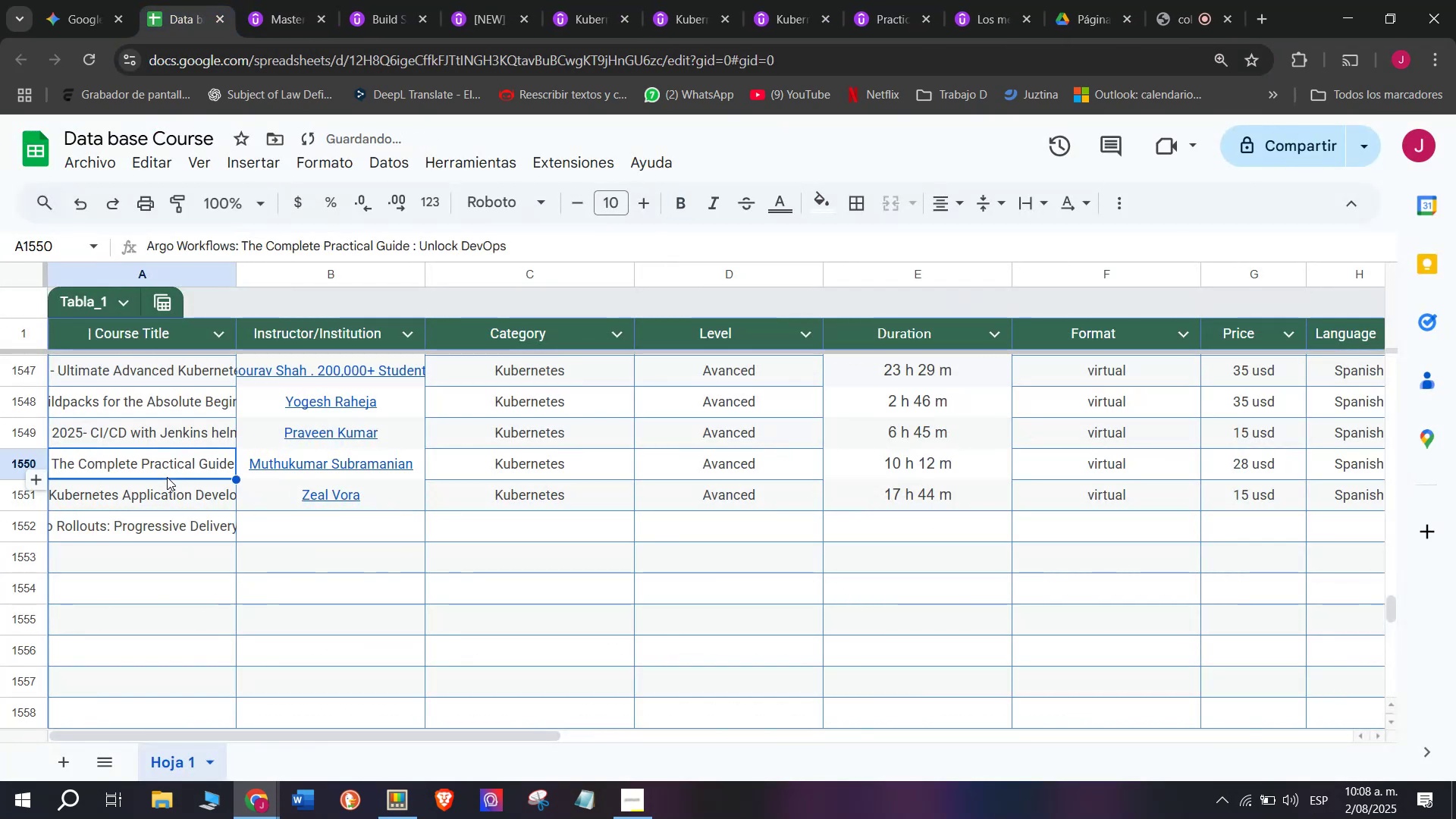 
key(Control+ControlLeft)
 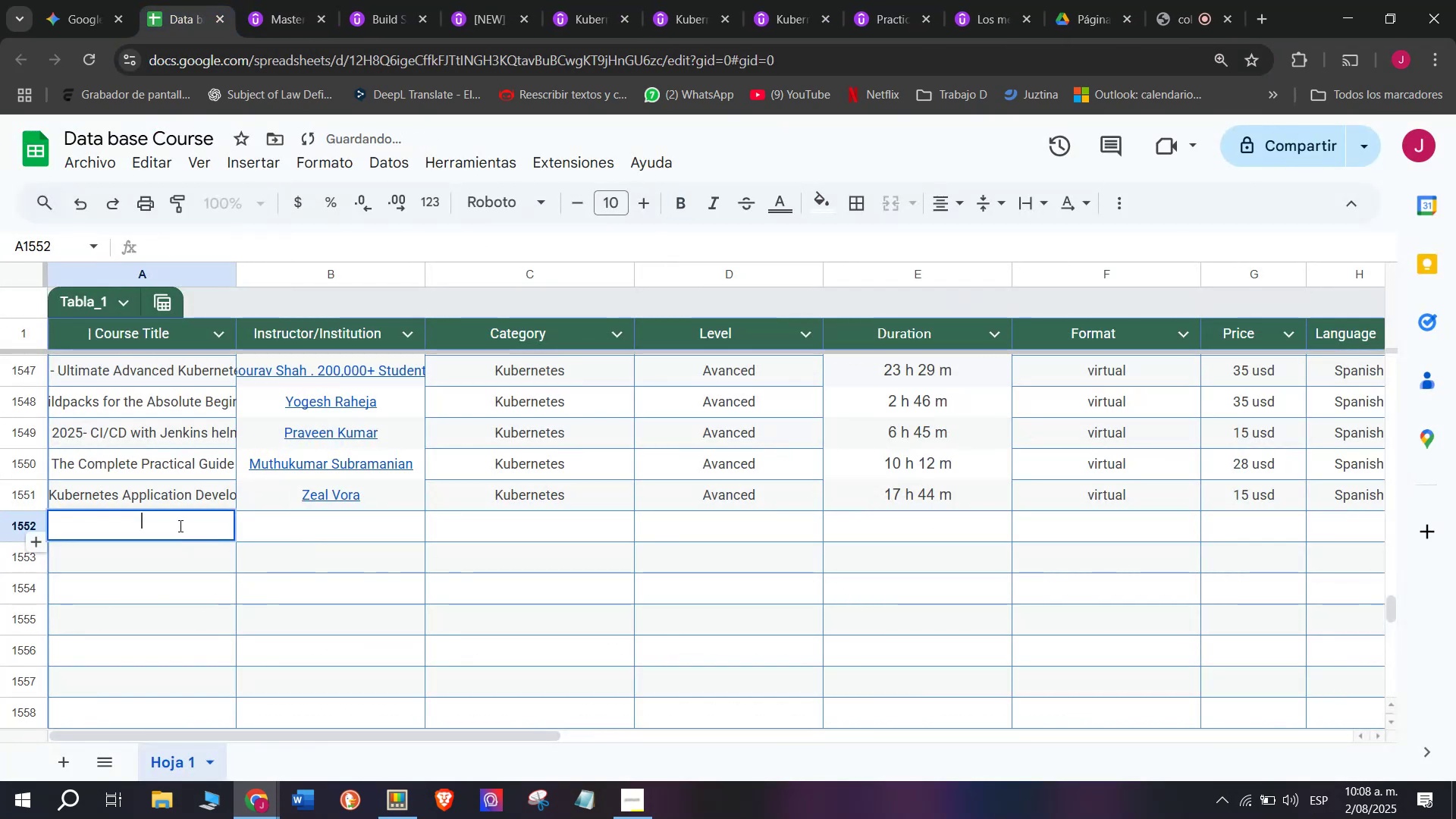 
key(Control+V)
 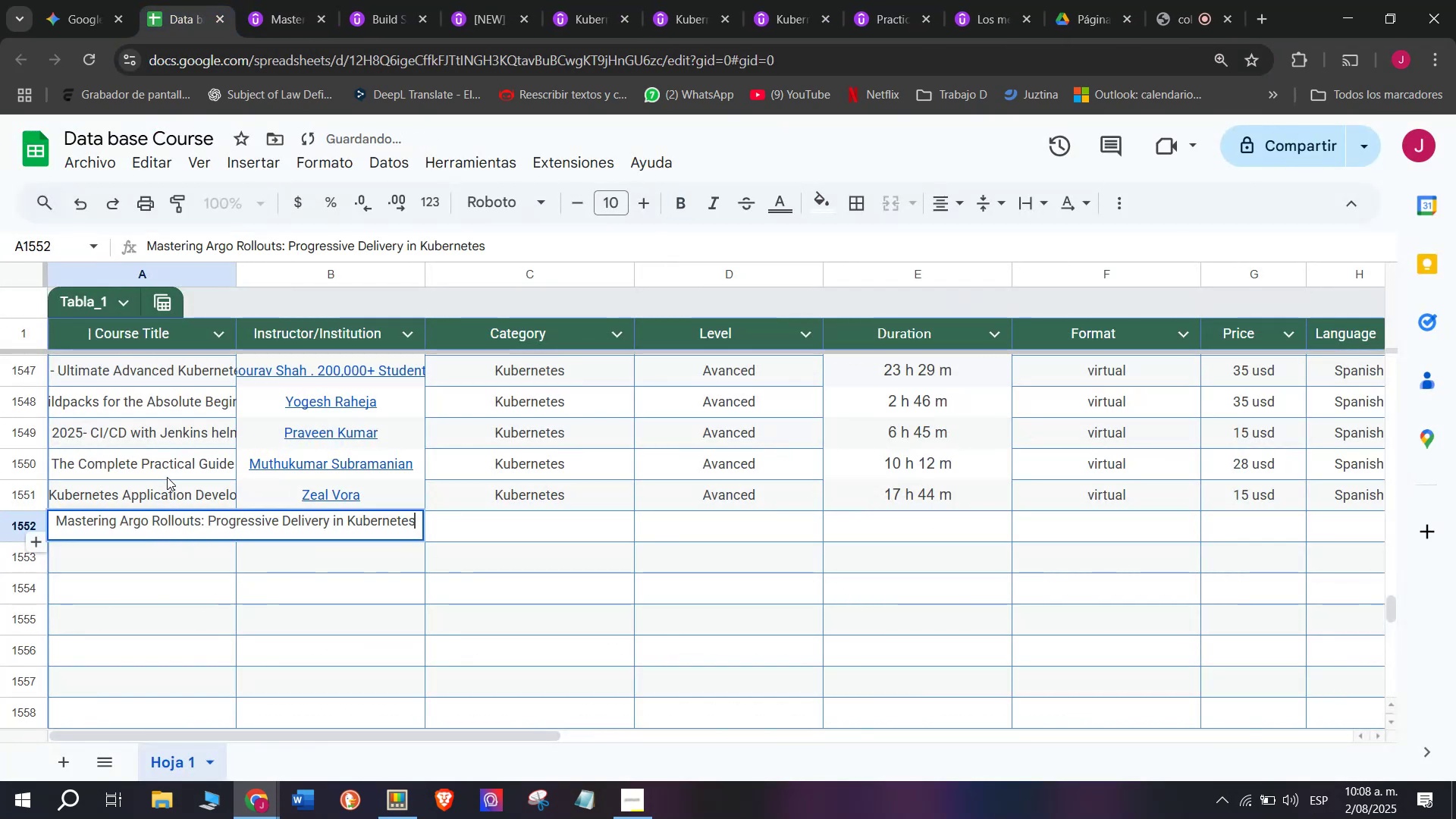 
left_click([167, 477])
 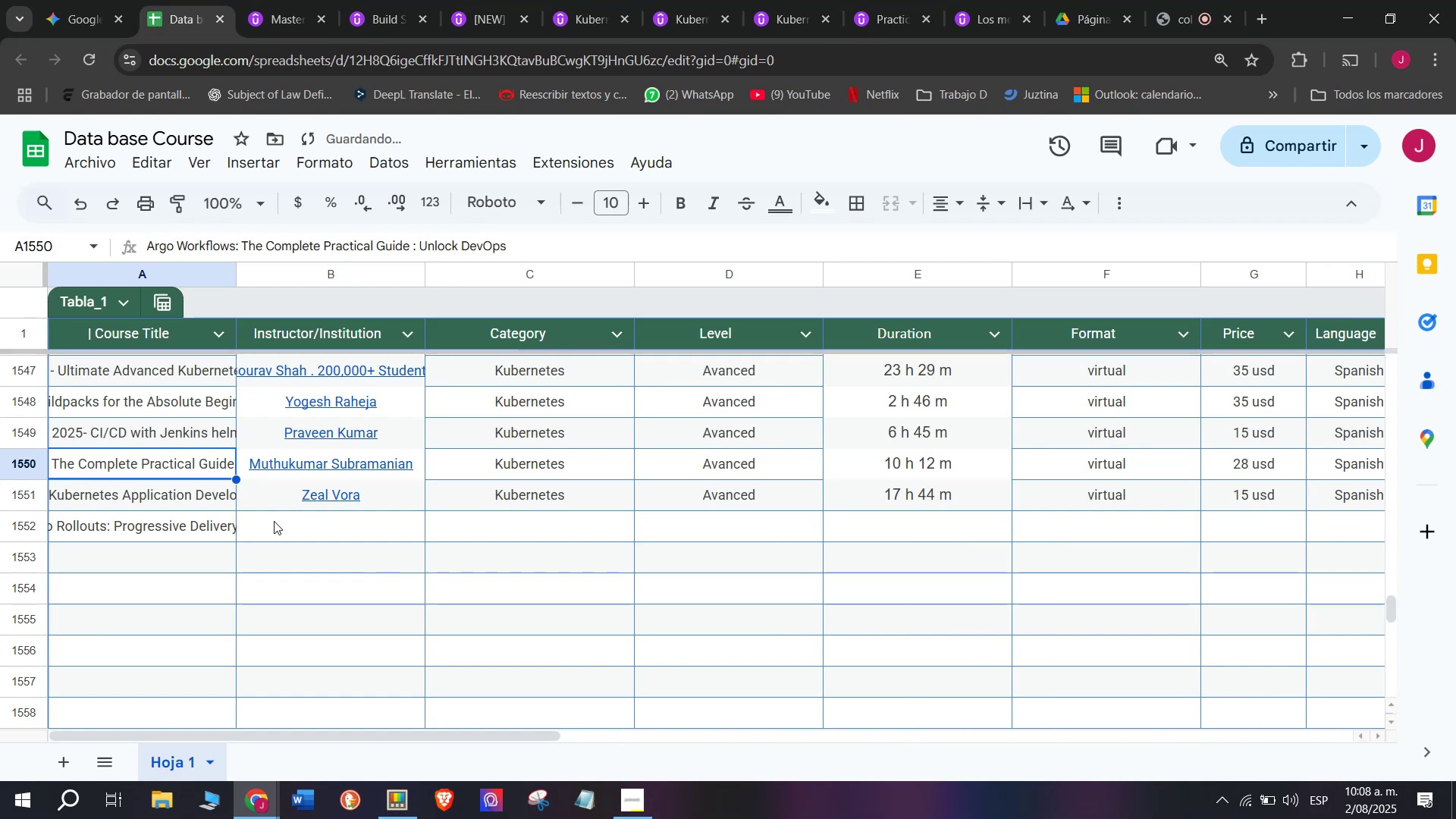 
left_click([278, 521])
 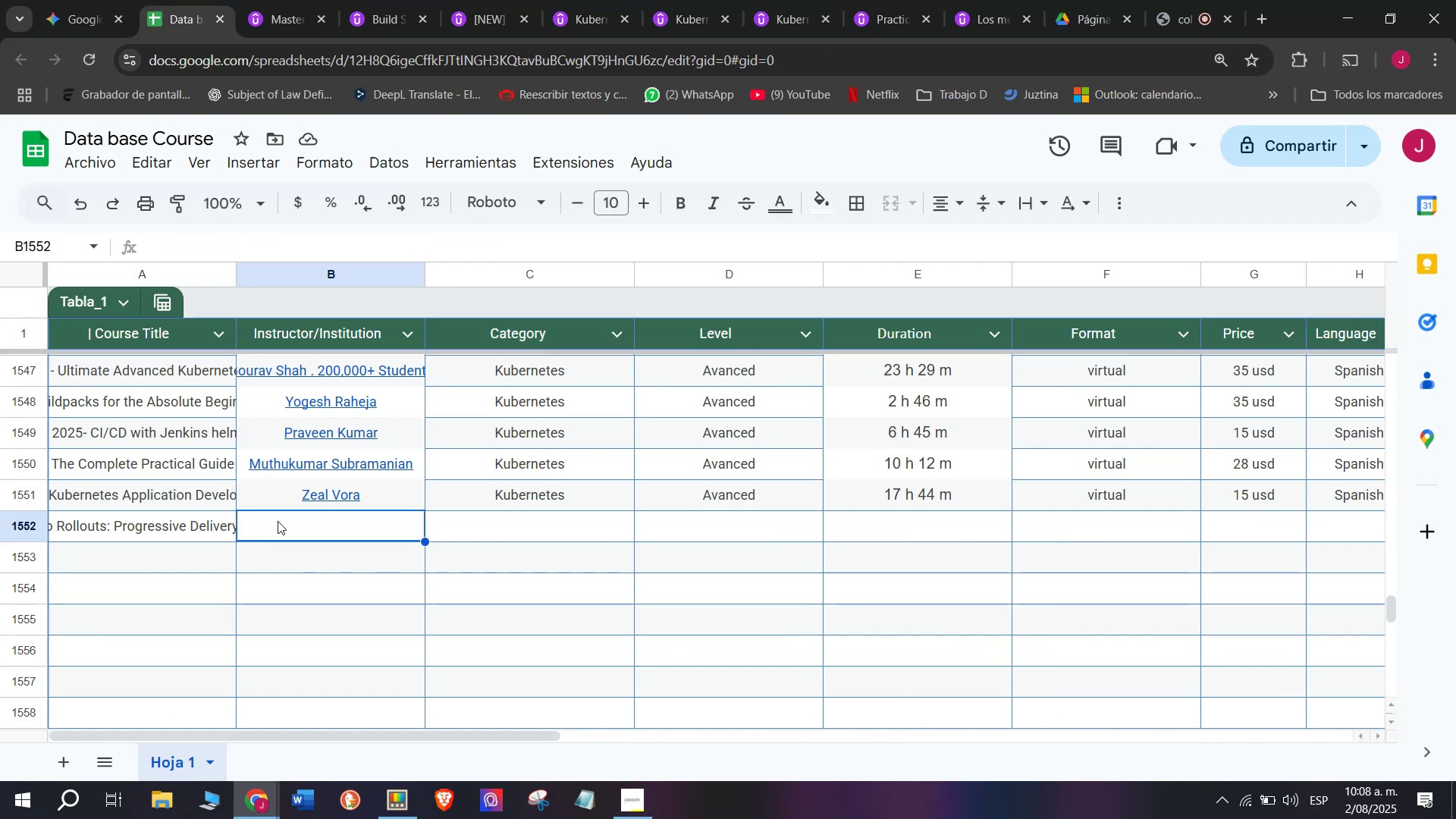 
wait(6.88)
 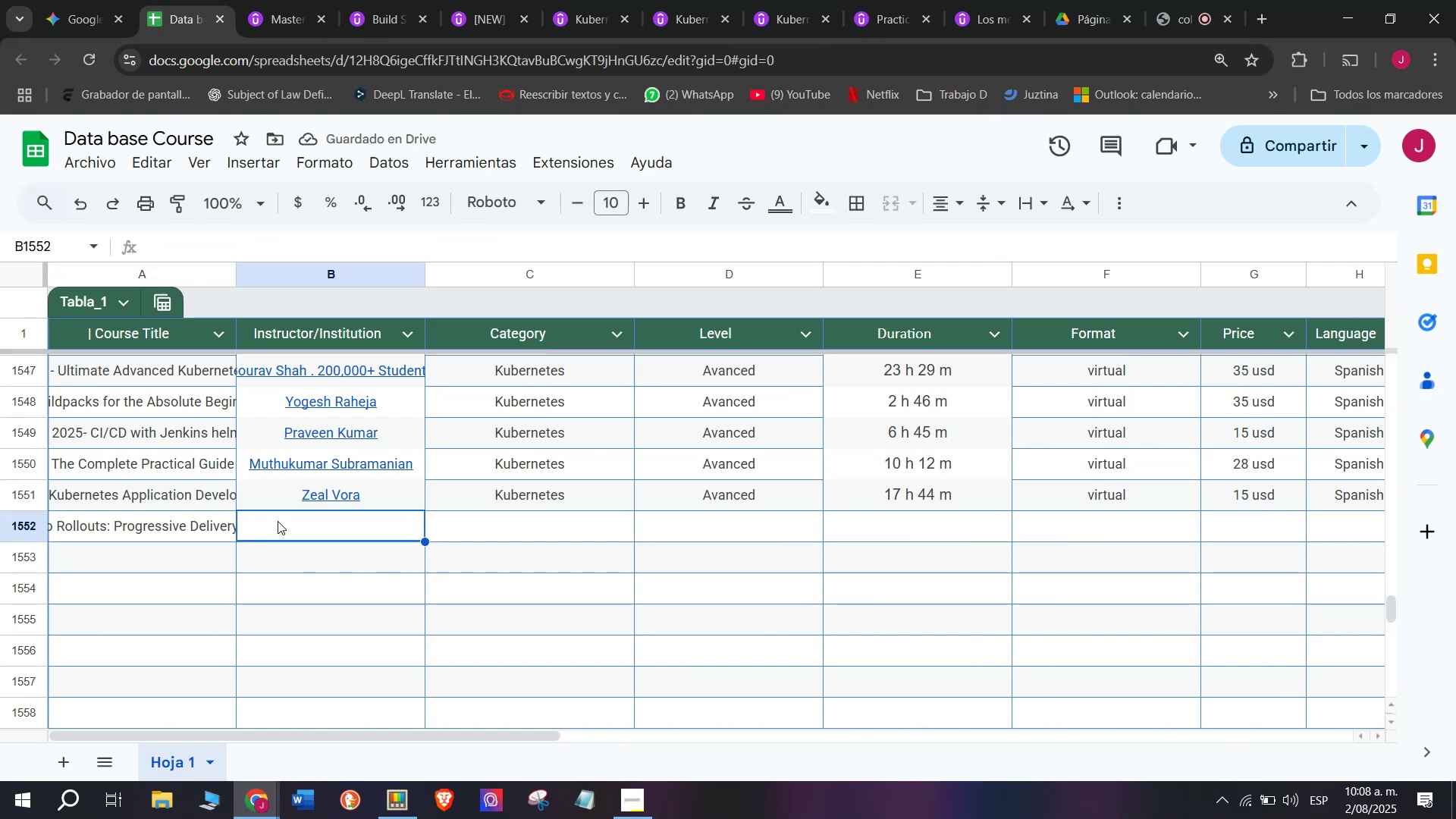 
left_click([302, 0])
 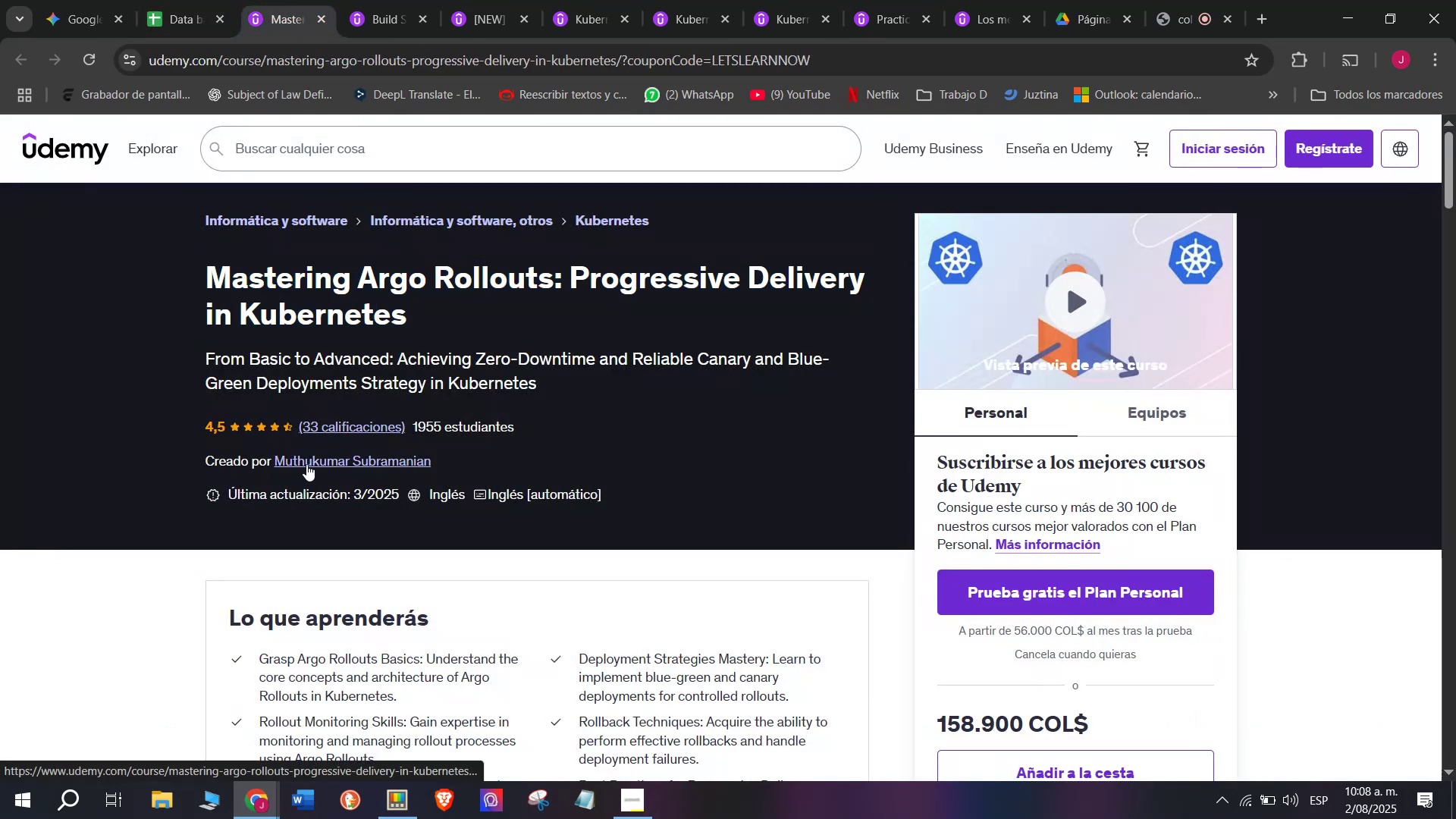 
left_click([322, 458])
 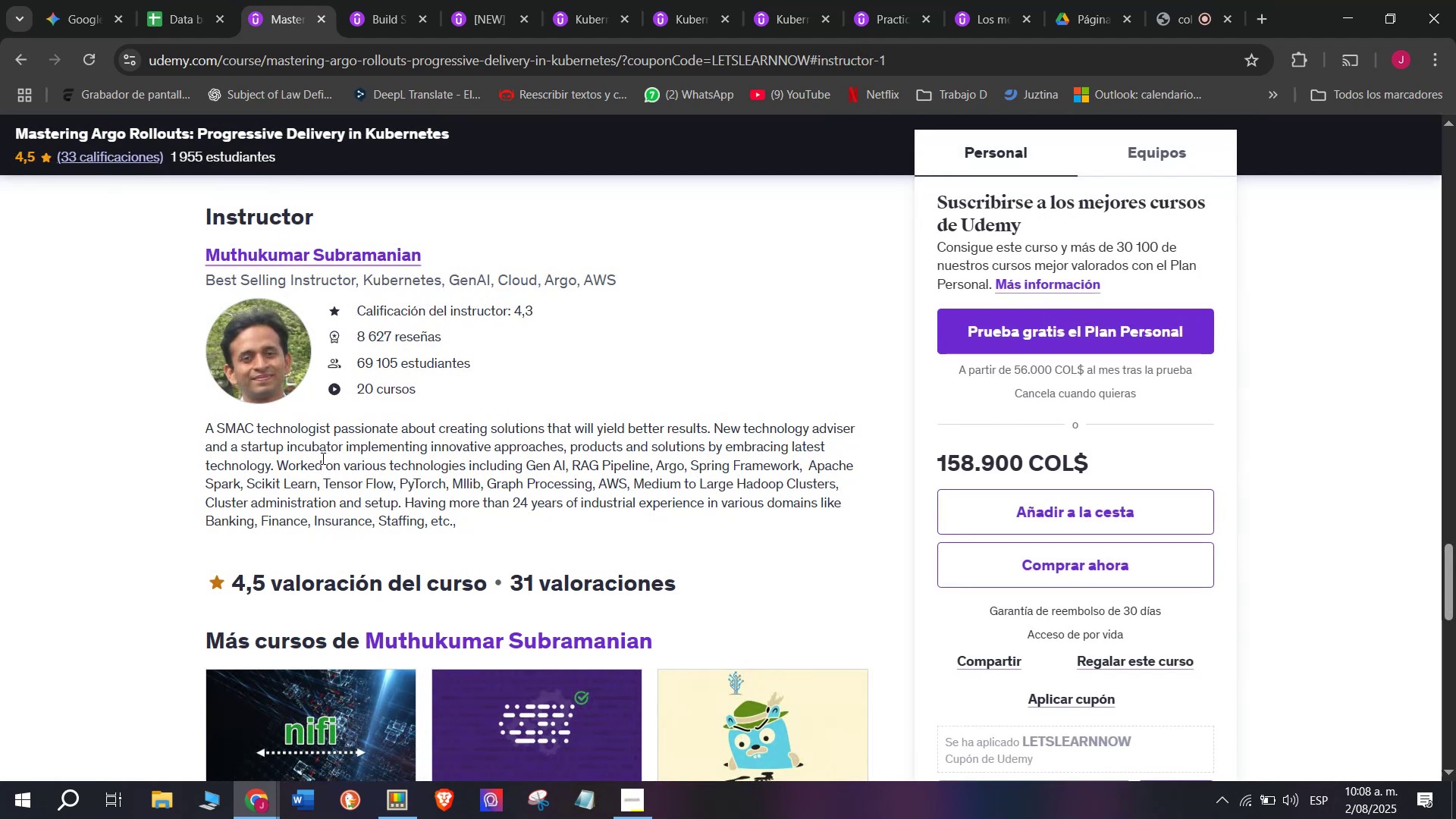 
wait(8.58)
 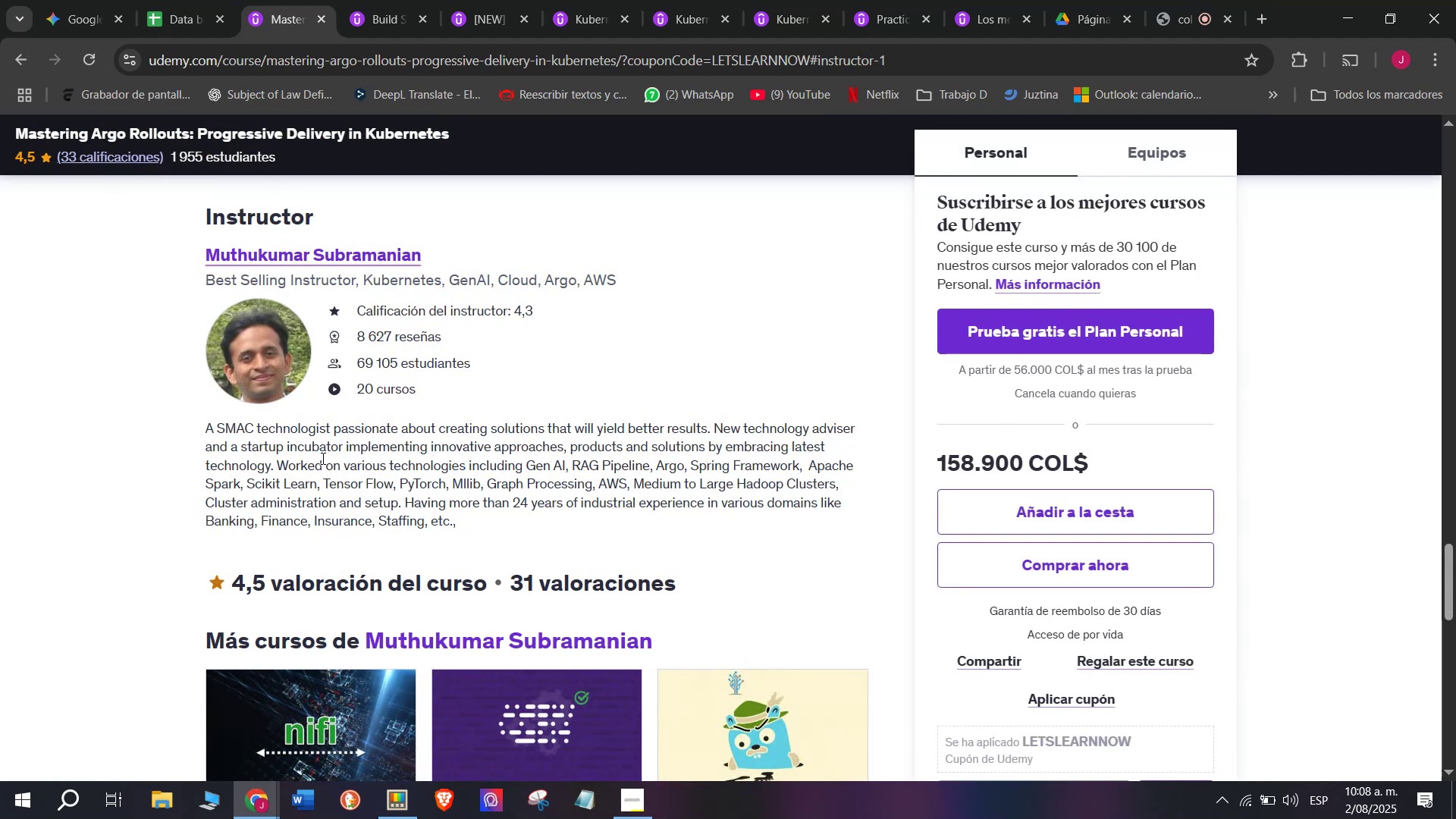 
left_click([303, 2])
 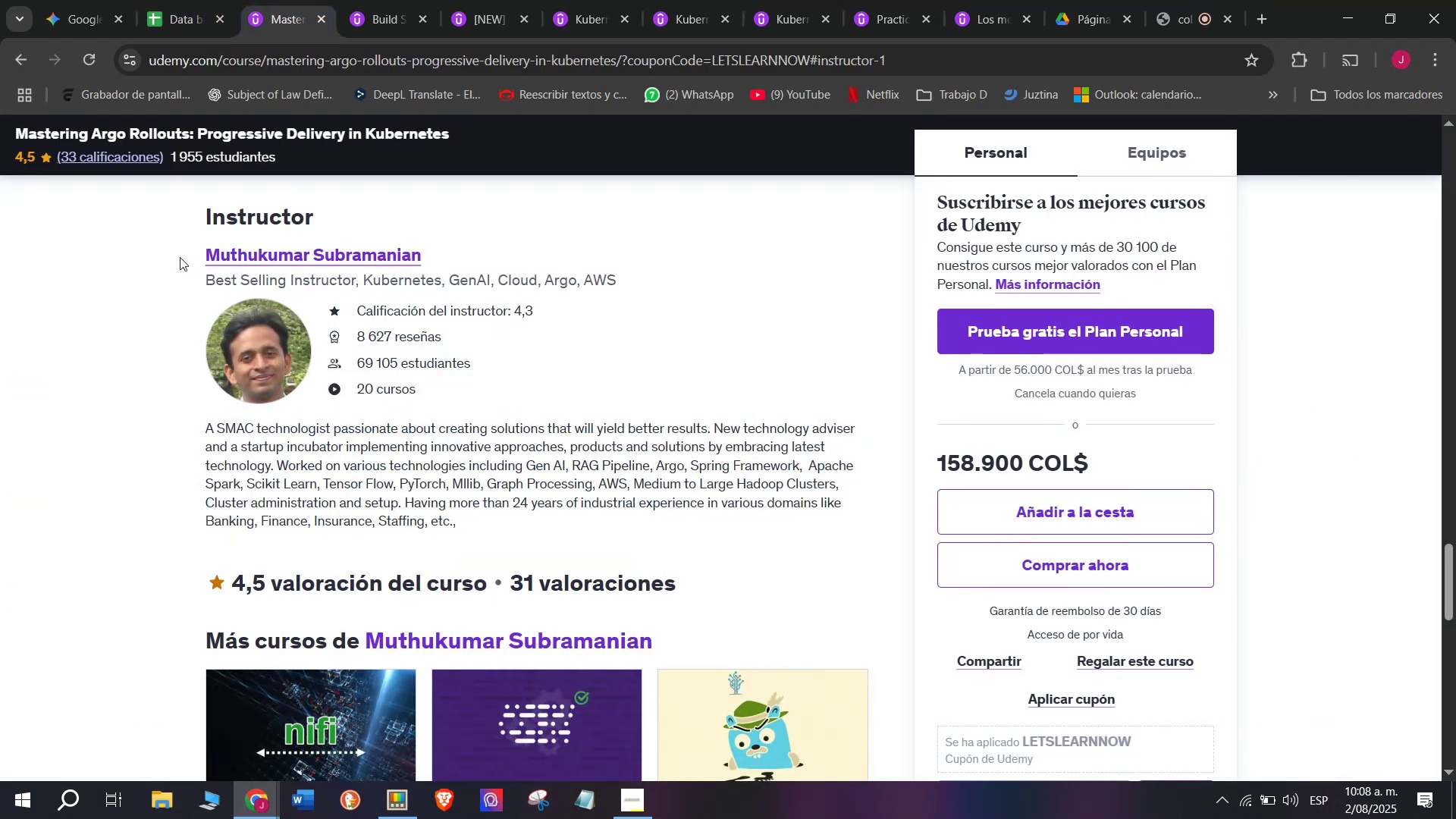 
left_click_drag(start_coordinate=[158, 250], to_coordinate=[492, 259])
 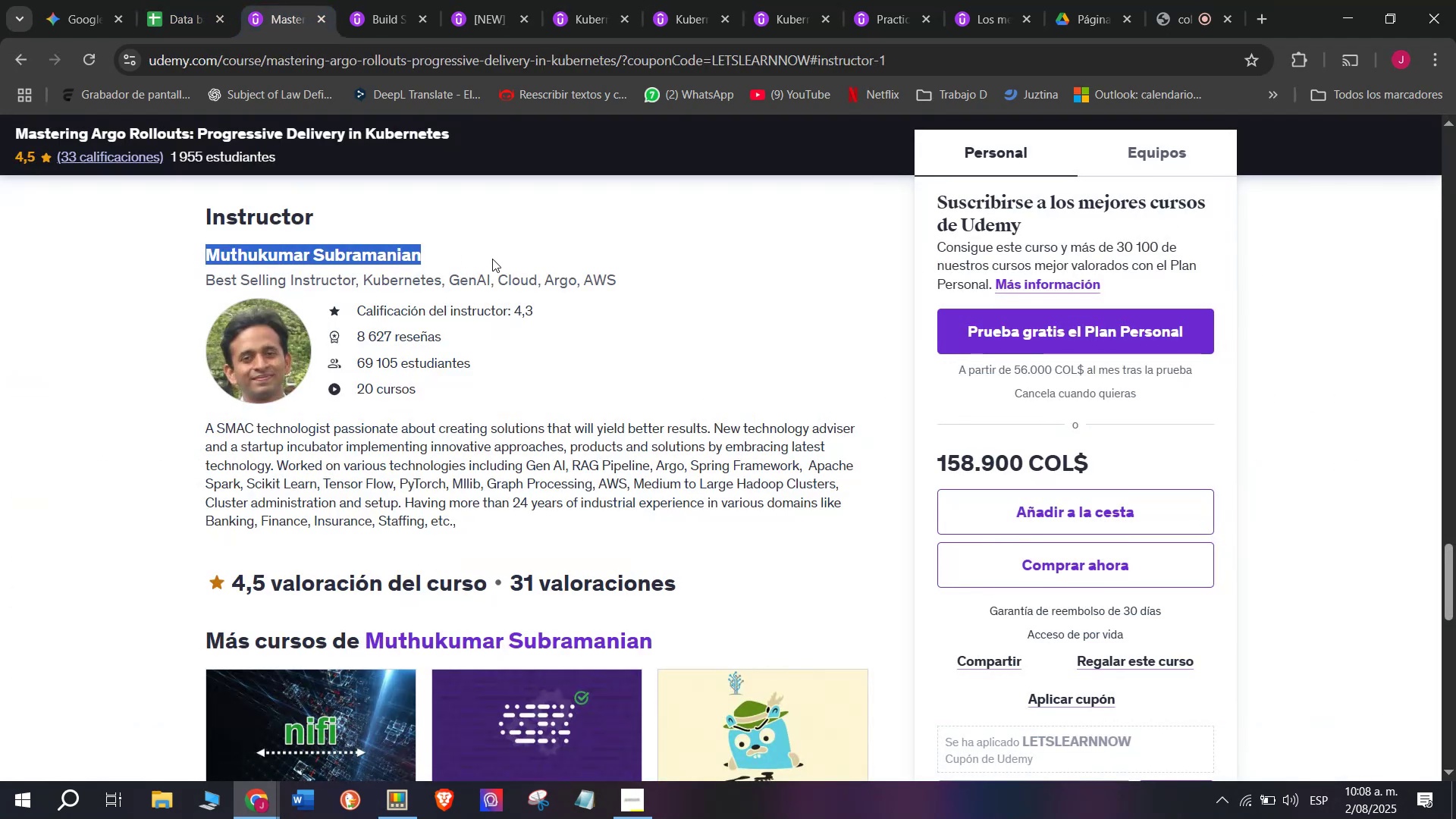 
key(Break)
 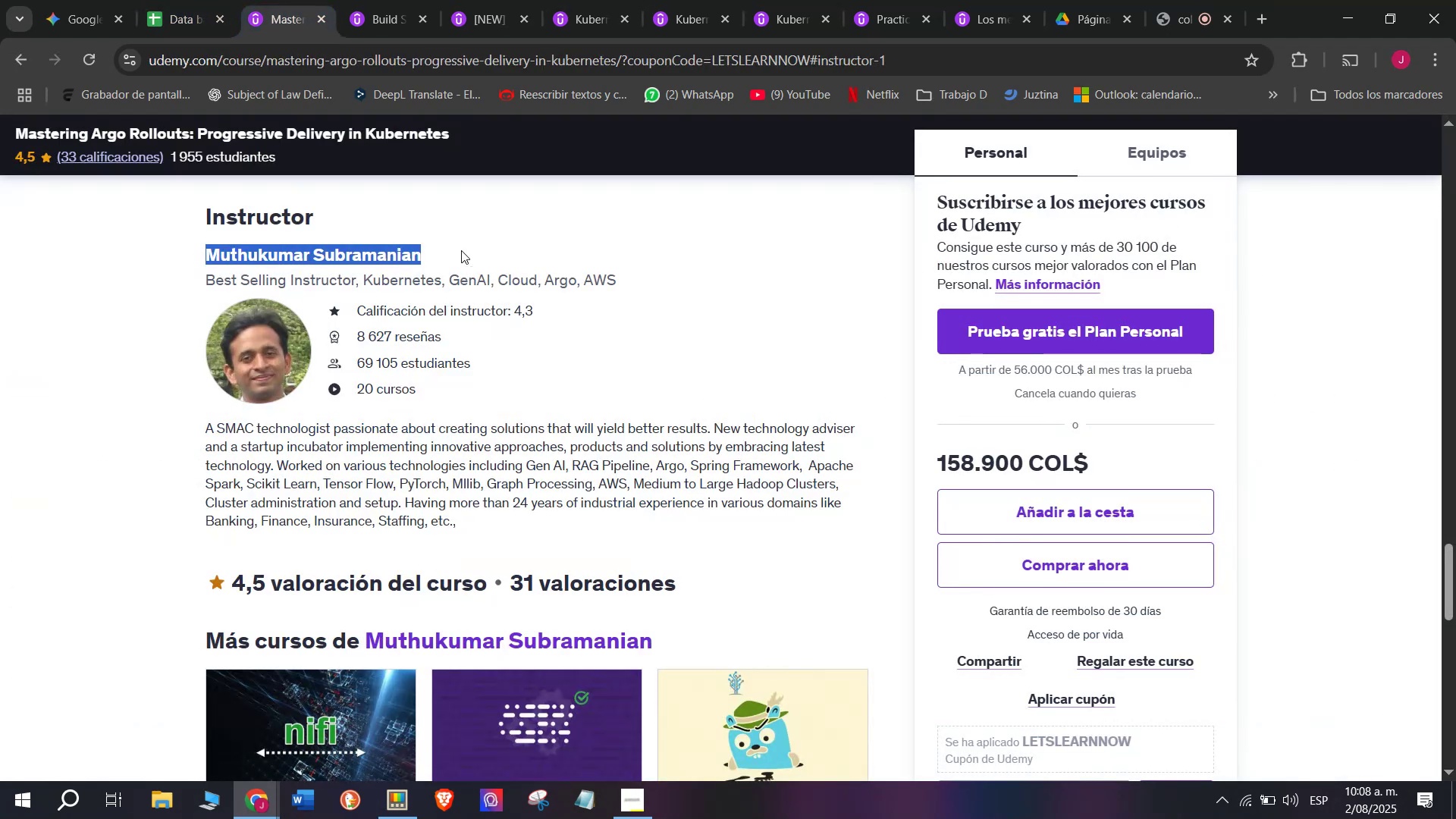 
key(Control+ControlLeft)
 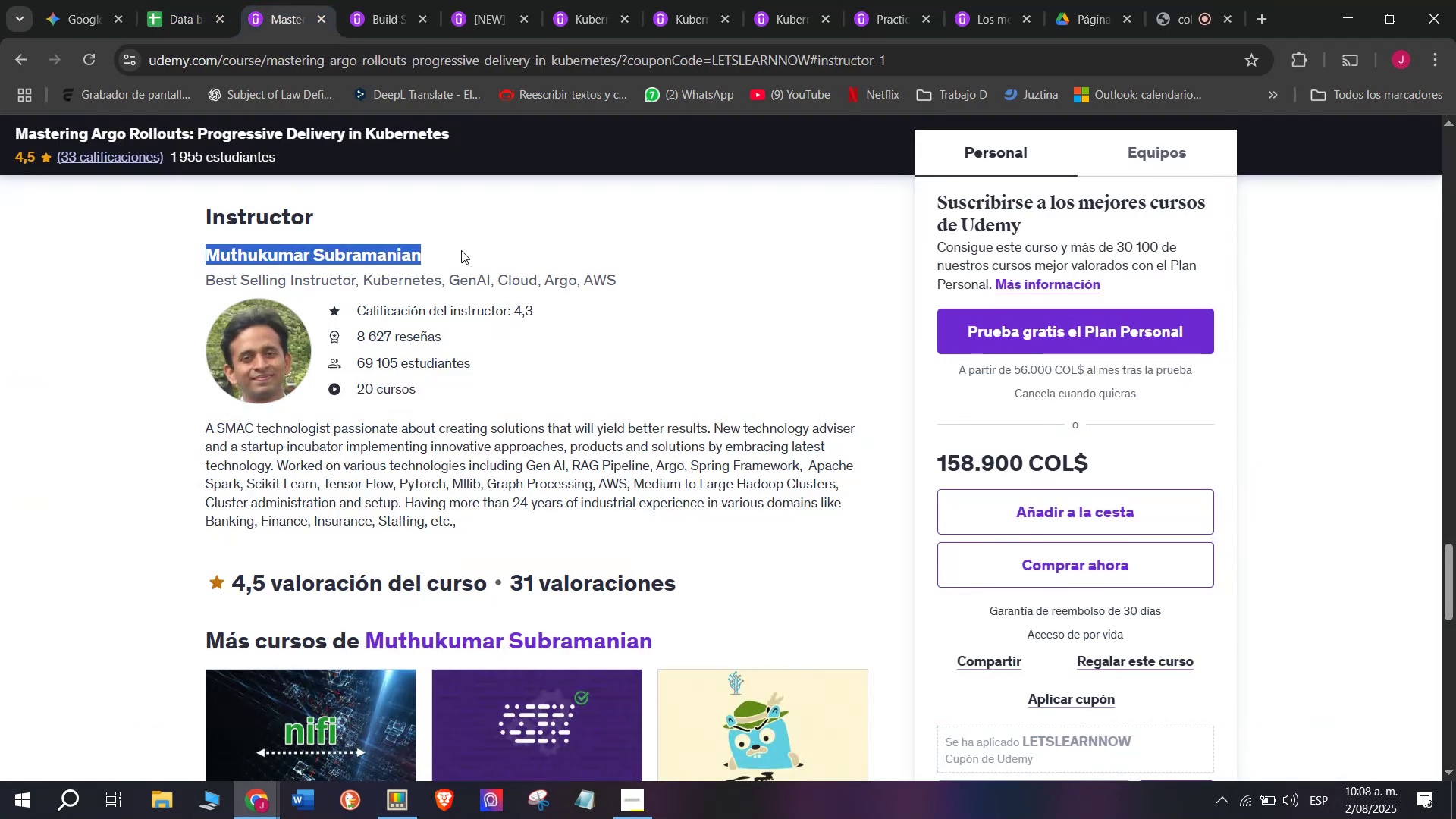 
key(Control+C)
 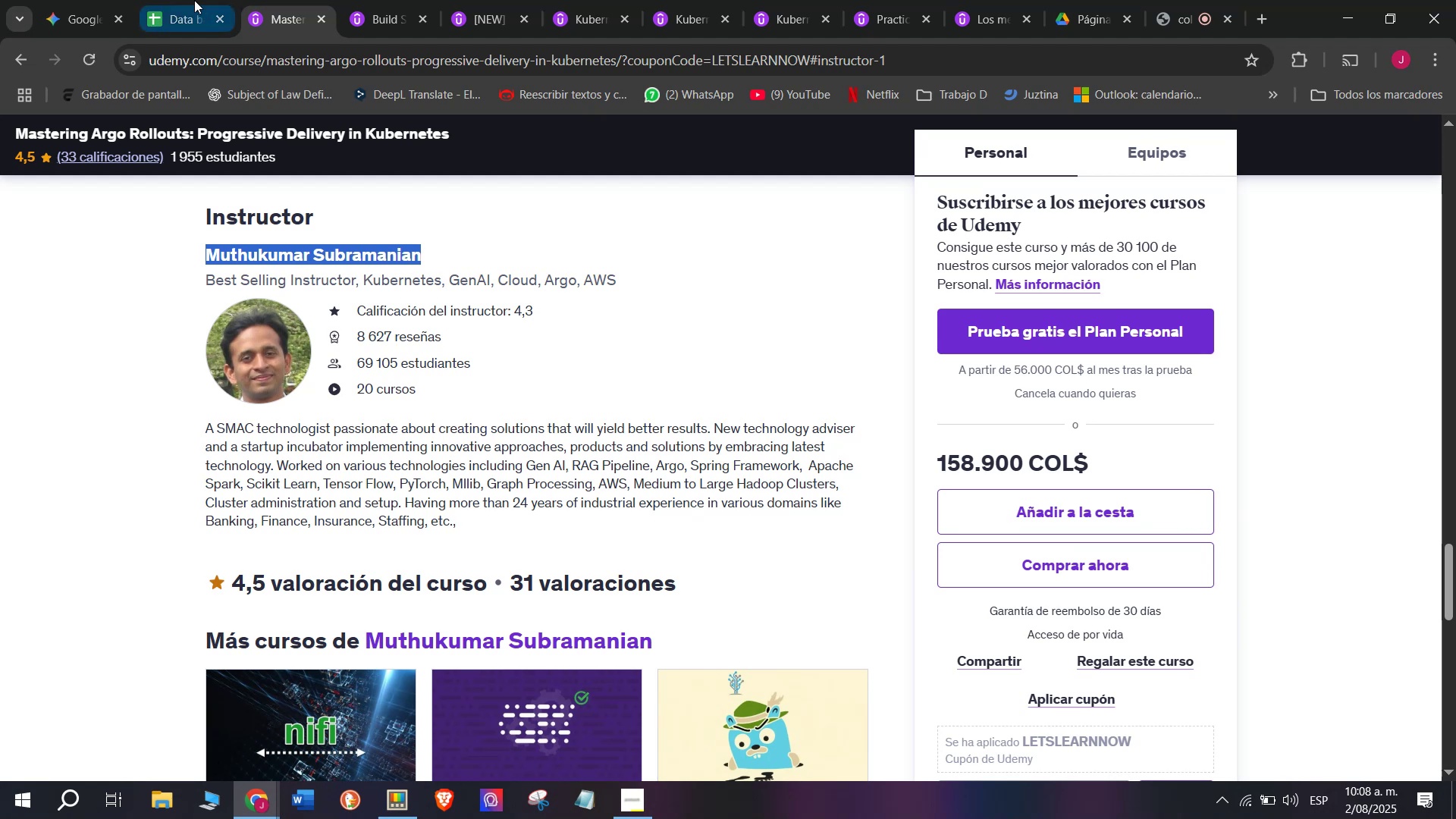 
left_click([194, 0])
 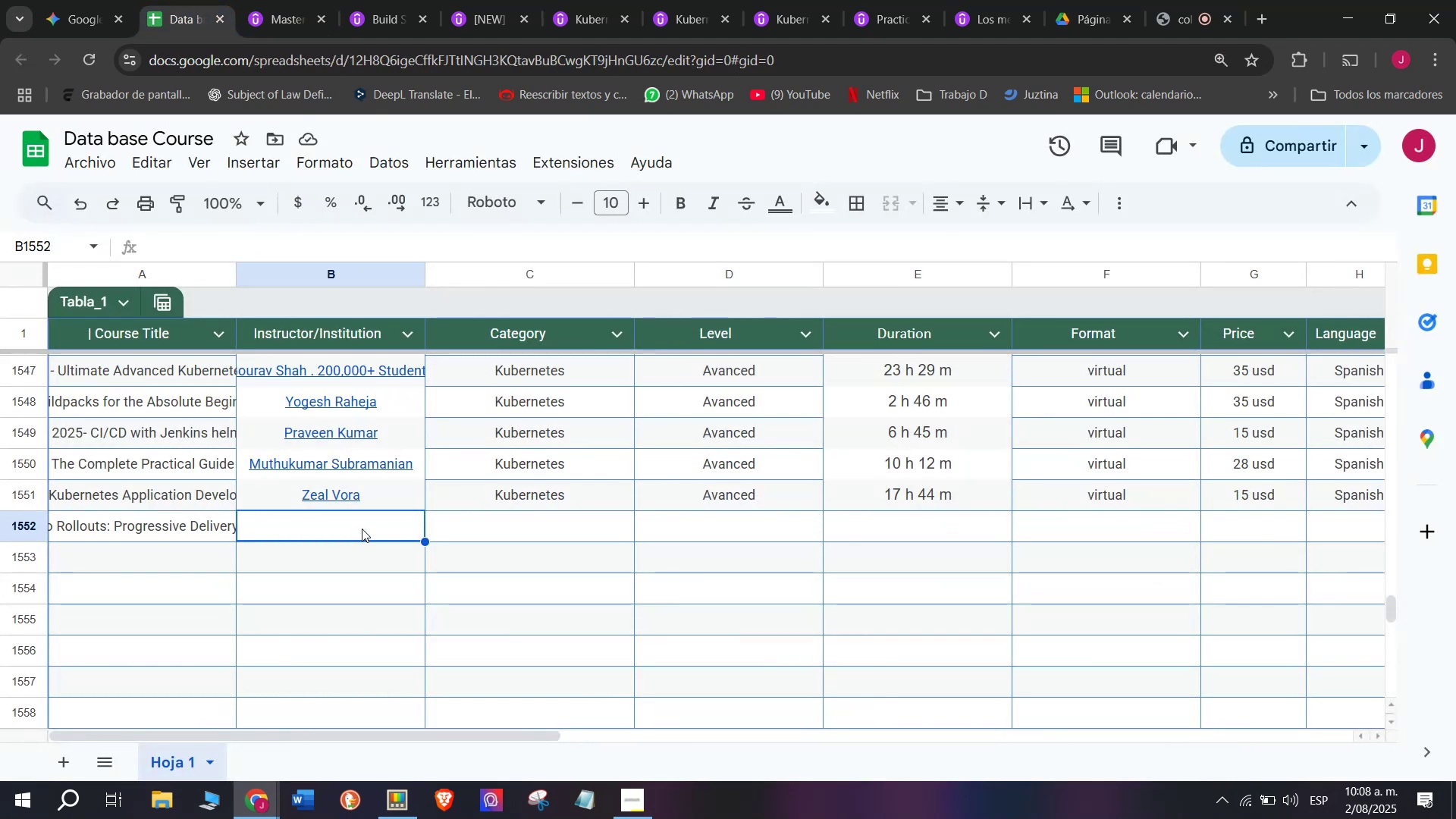 
double_click([362, 529])
 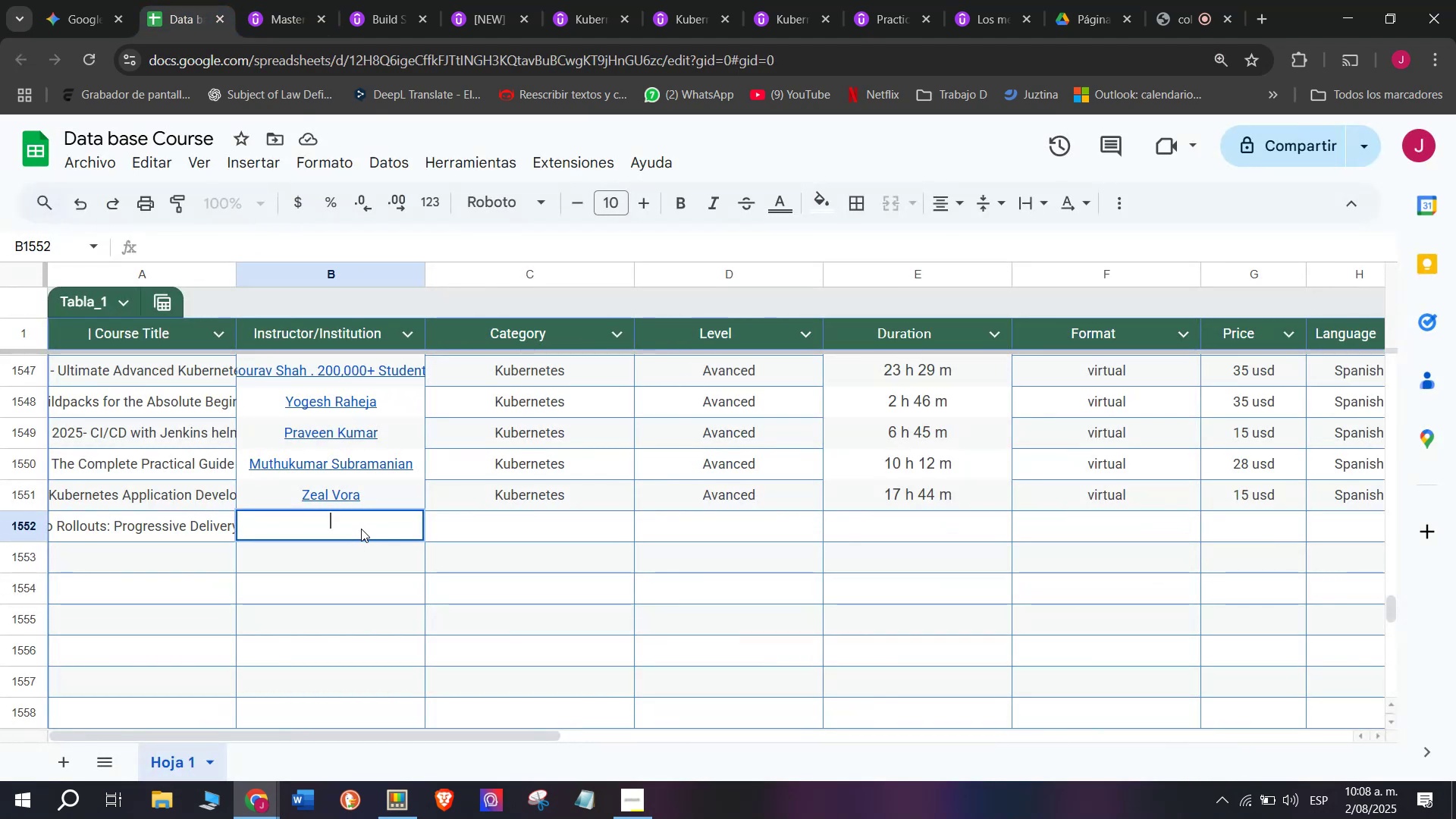 
key(Z)
 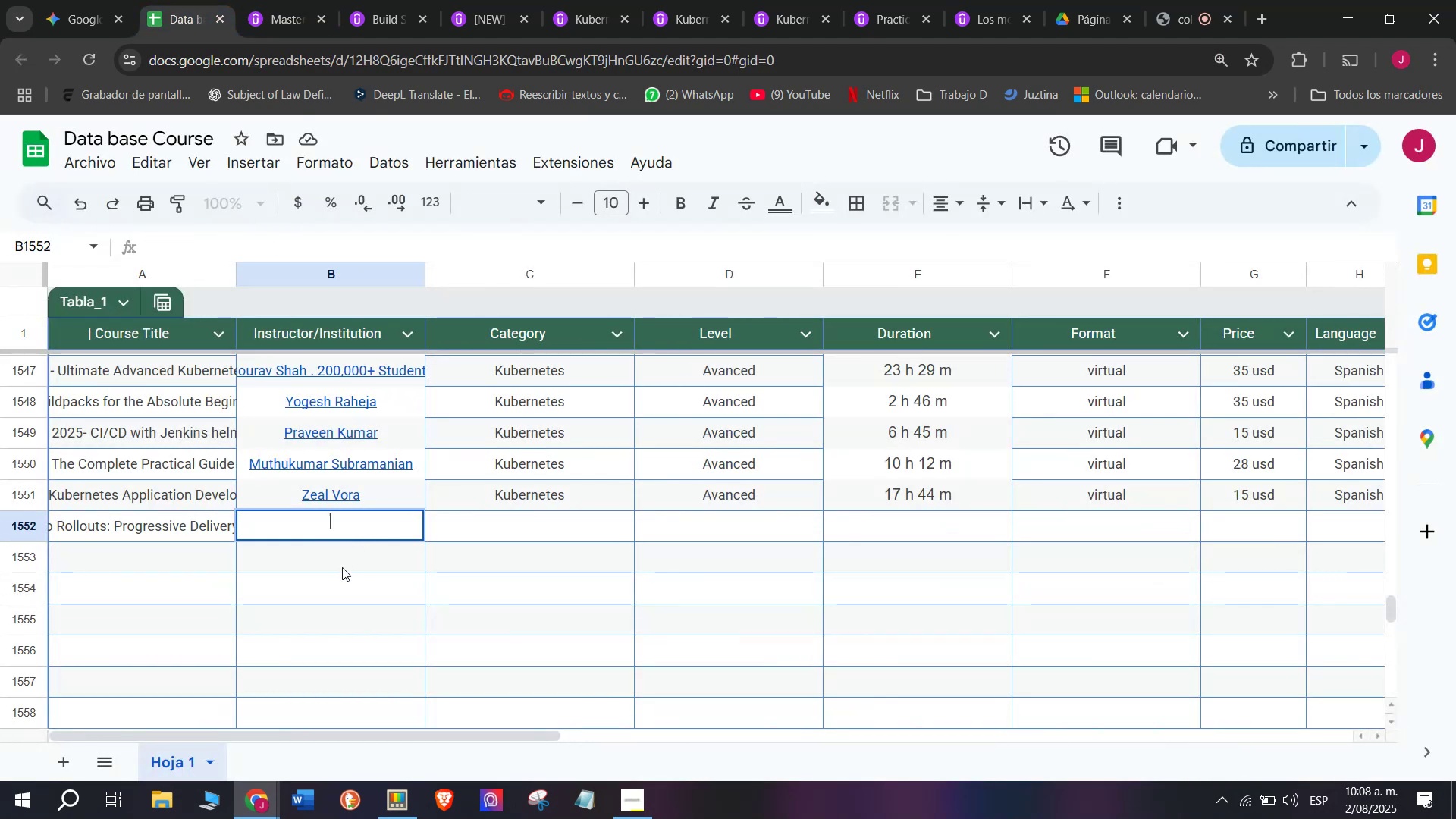 
key(Control+ControlLeft)
 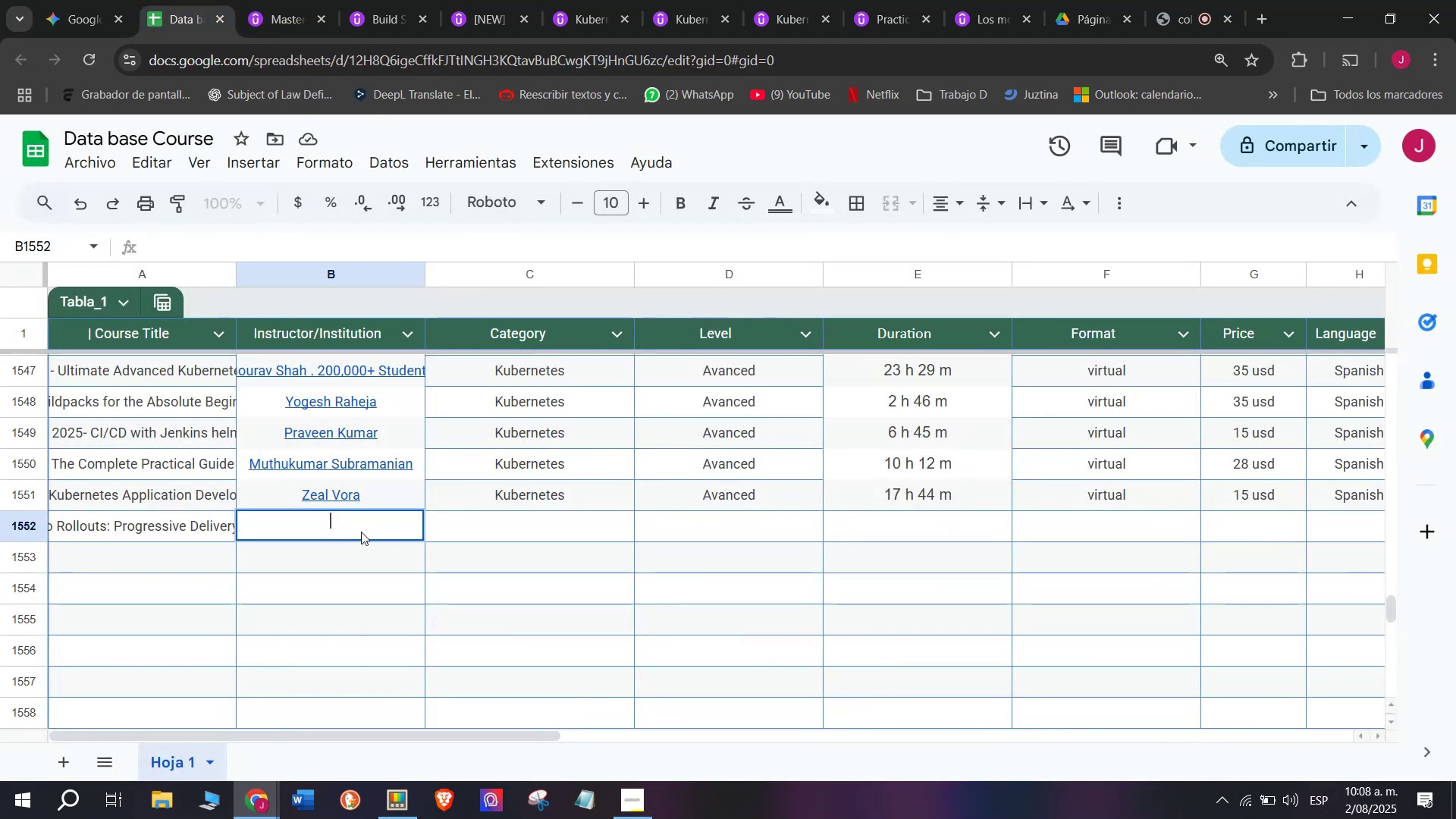 
key(Control+V)
 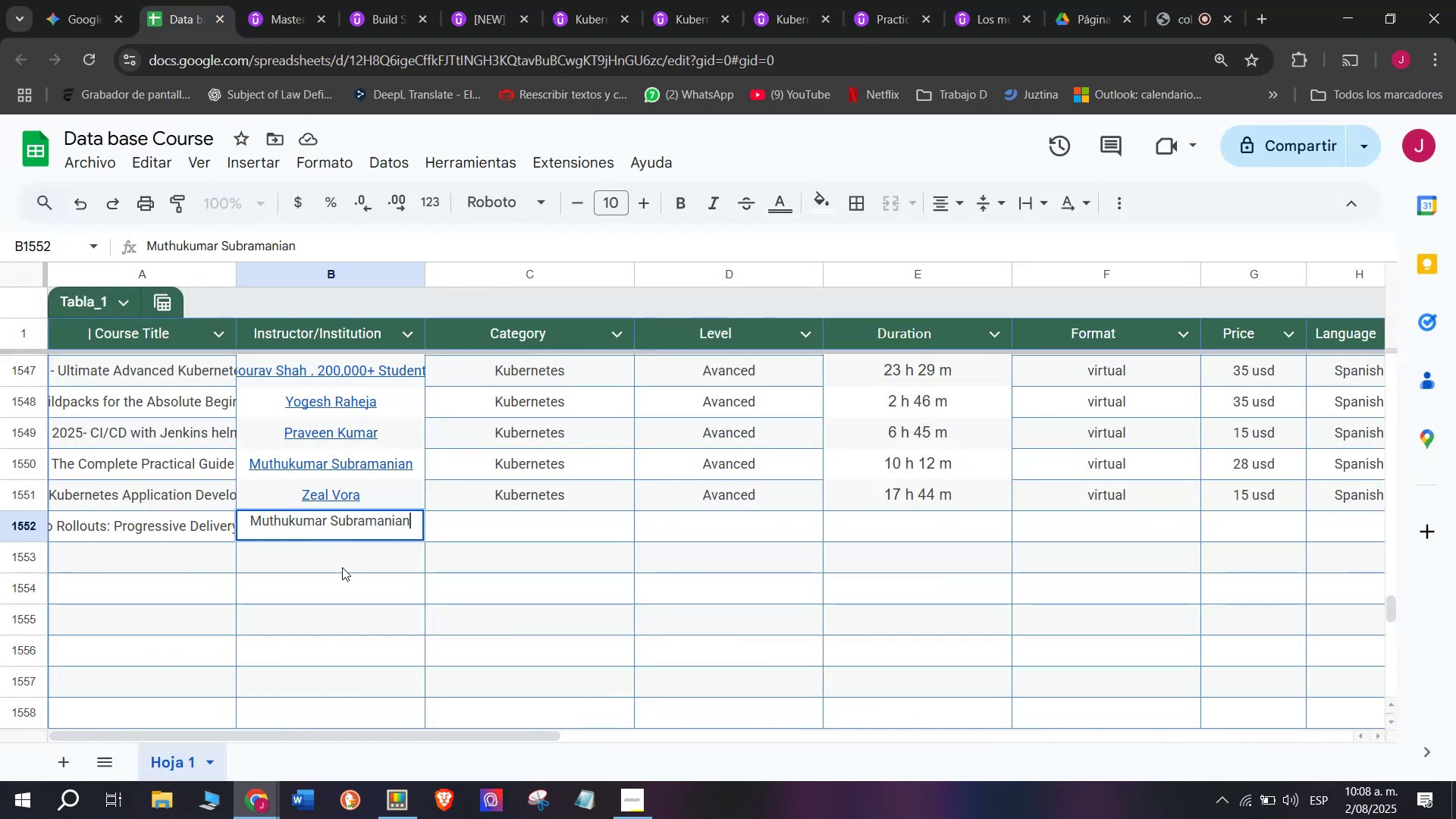 
key(Shift+ShiftLeft)
 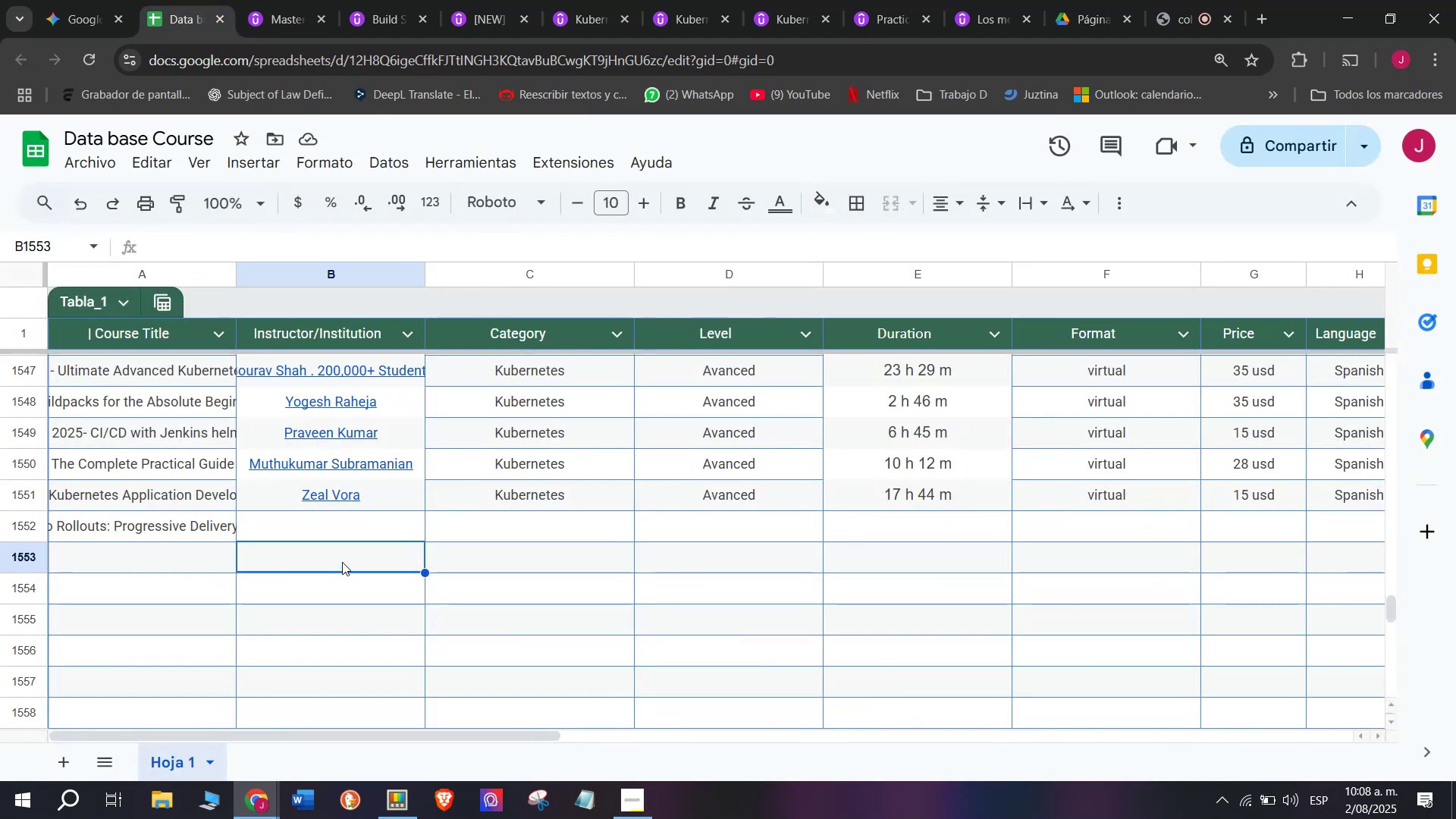 
key(Control+Shift+ControlLeft)
 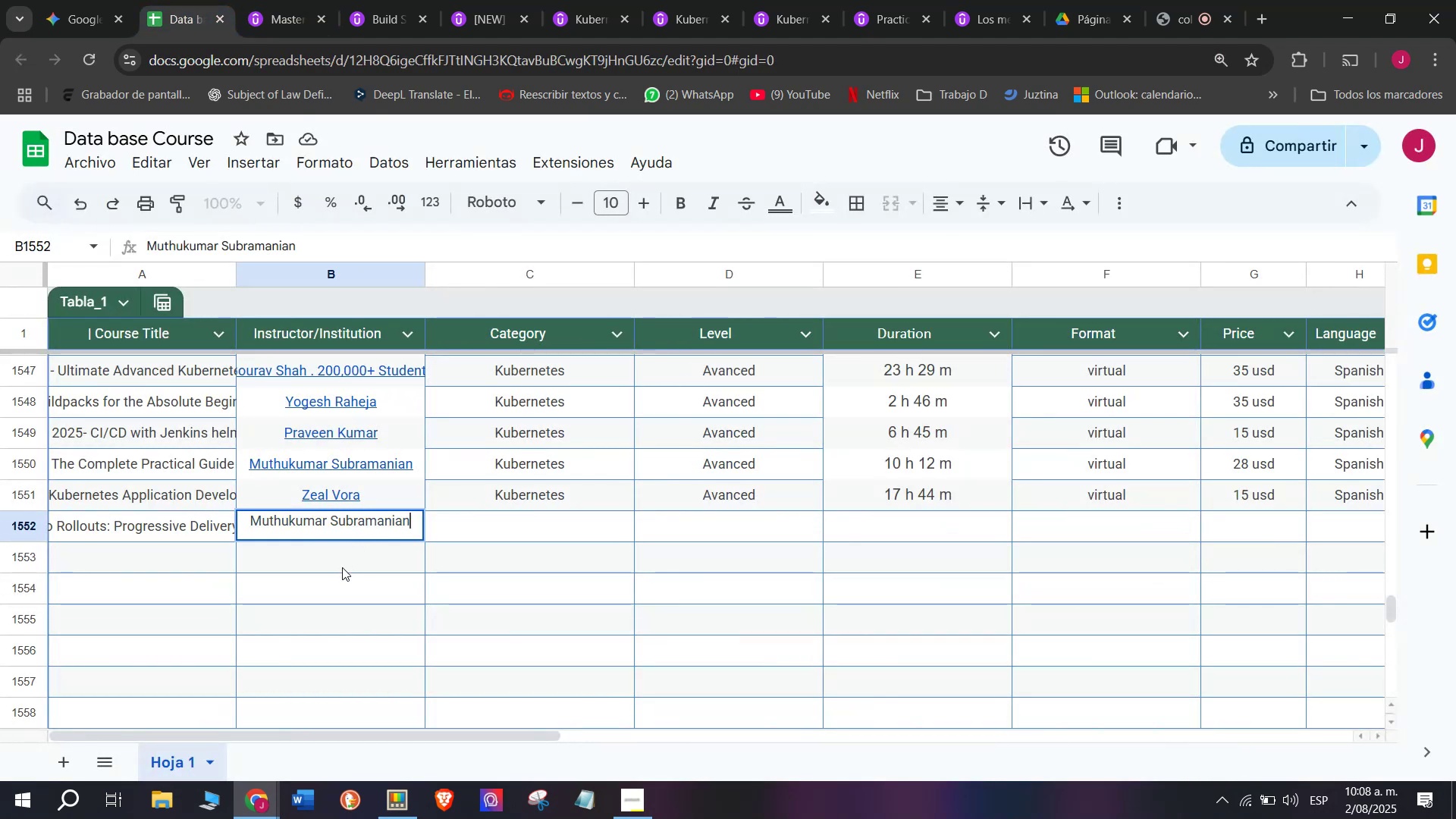 
key(Control+Shift+Z)
 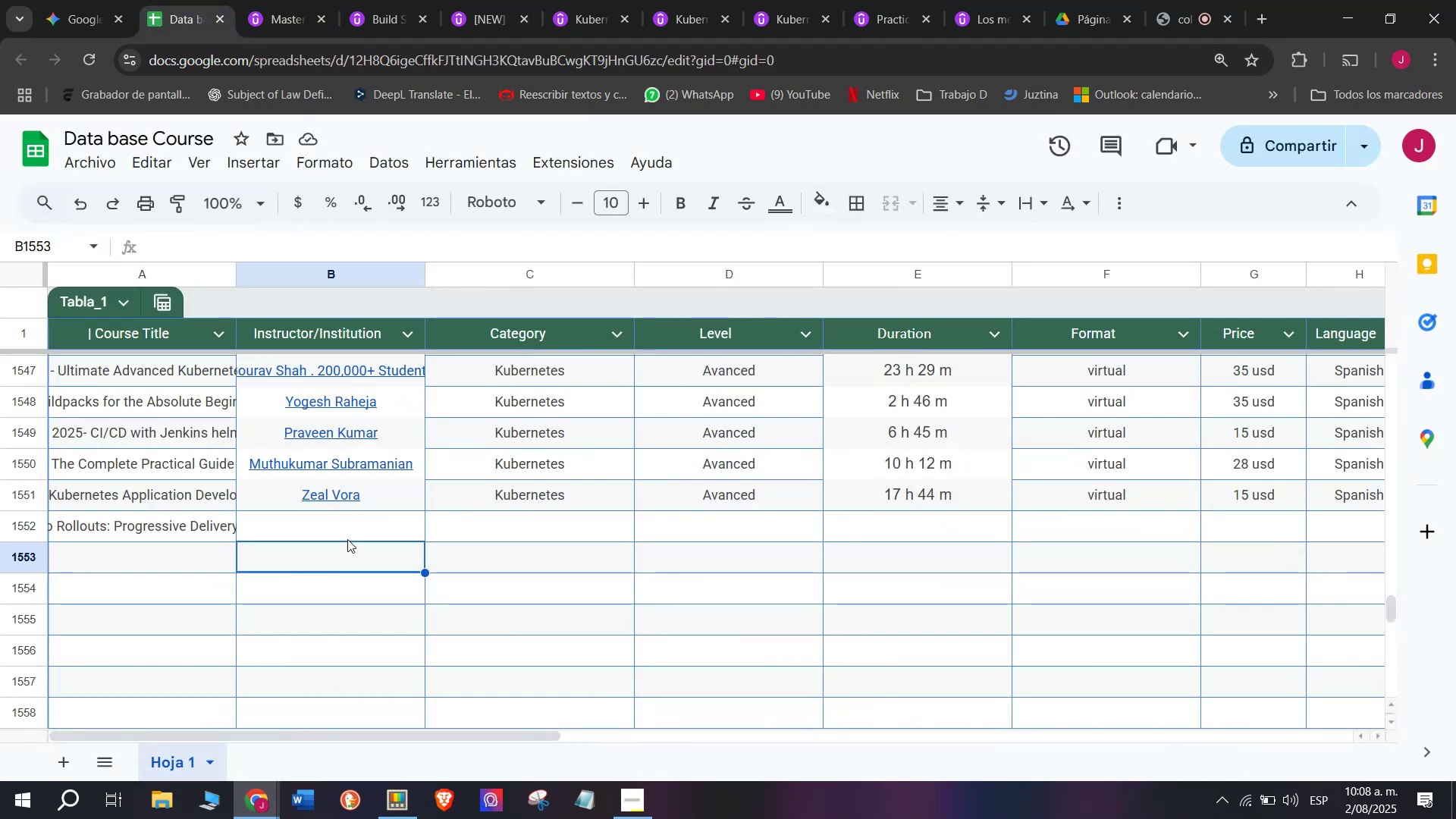 
double_click([349, 531])
 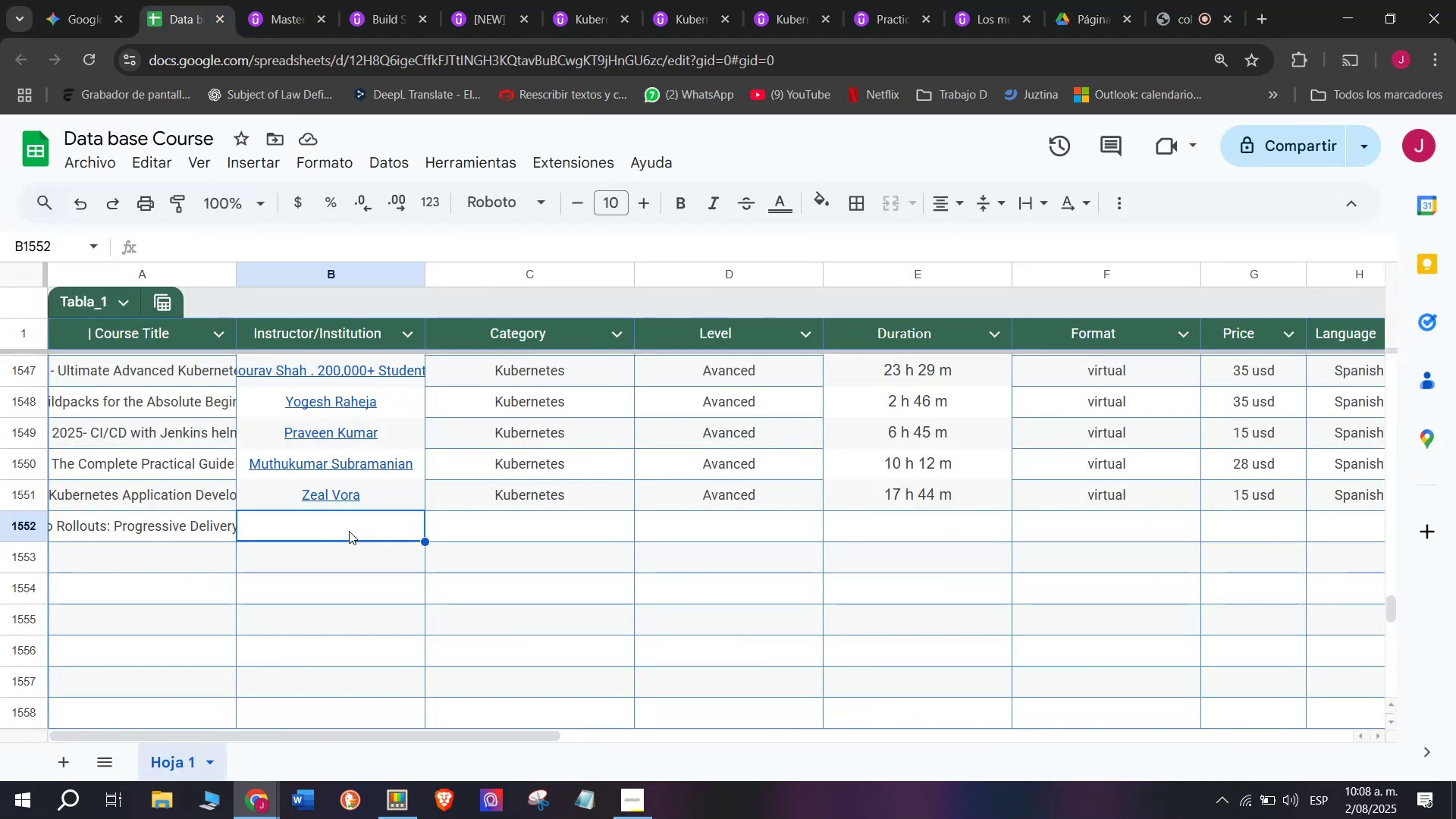 
key(Control+ControlLeft)
 